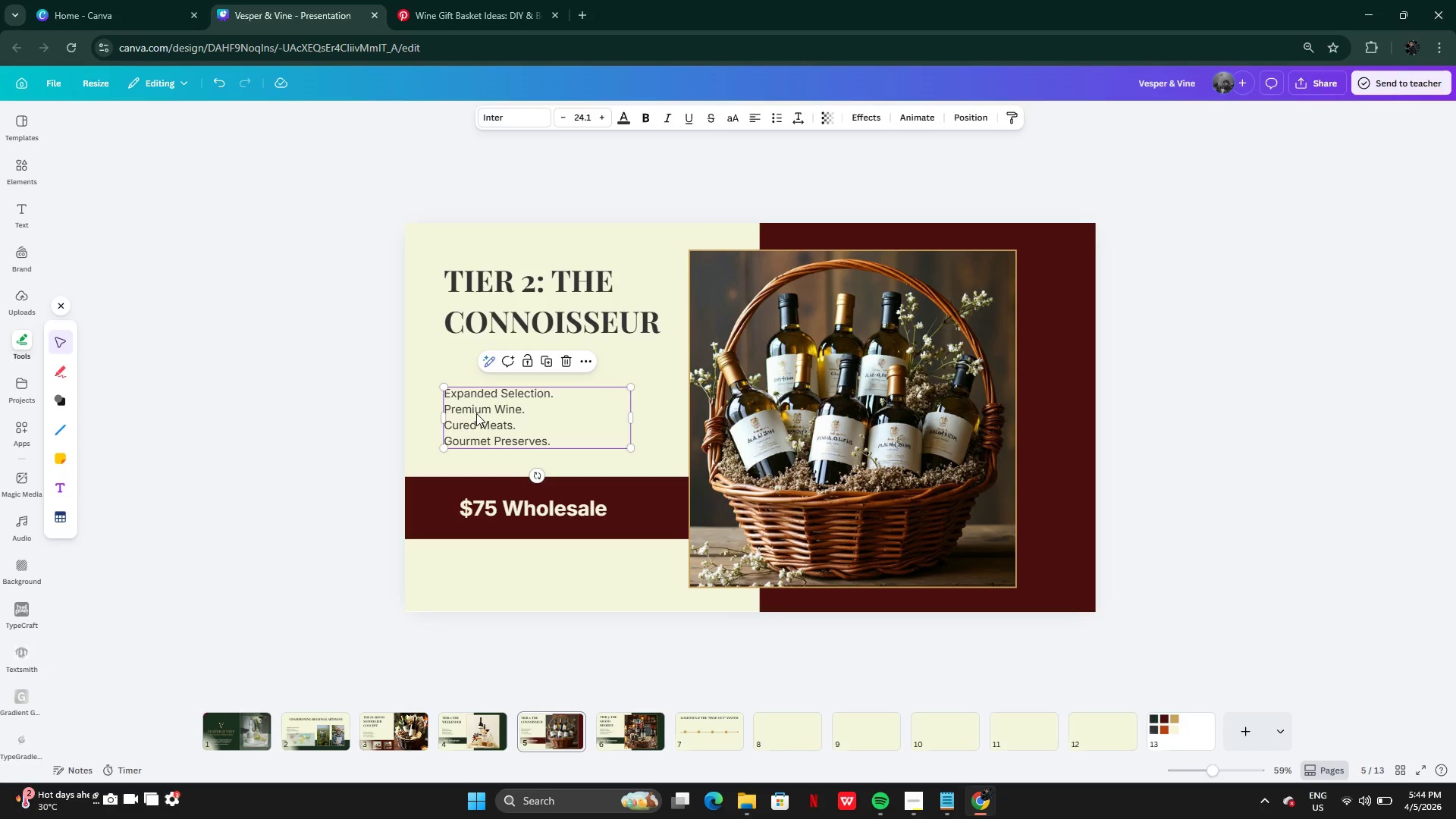 
key(Control+C)
 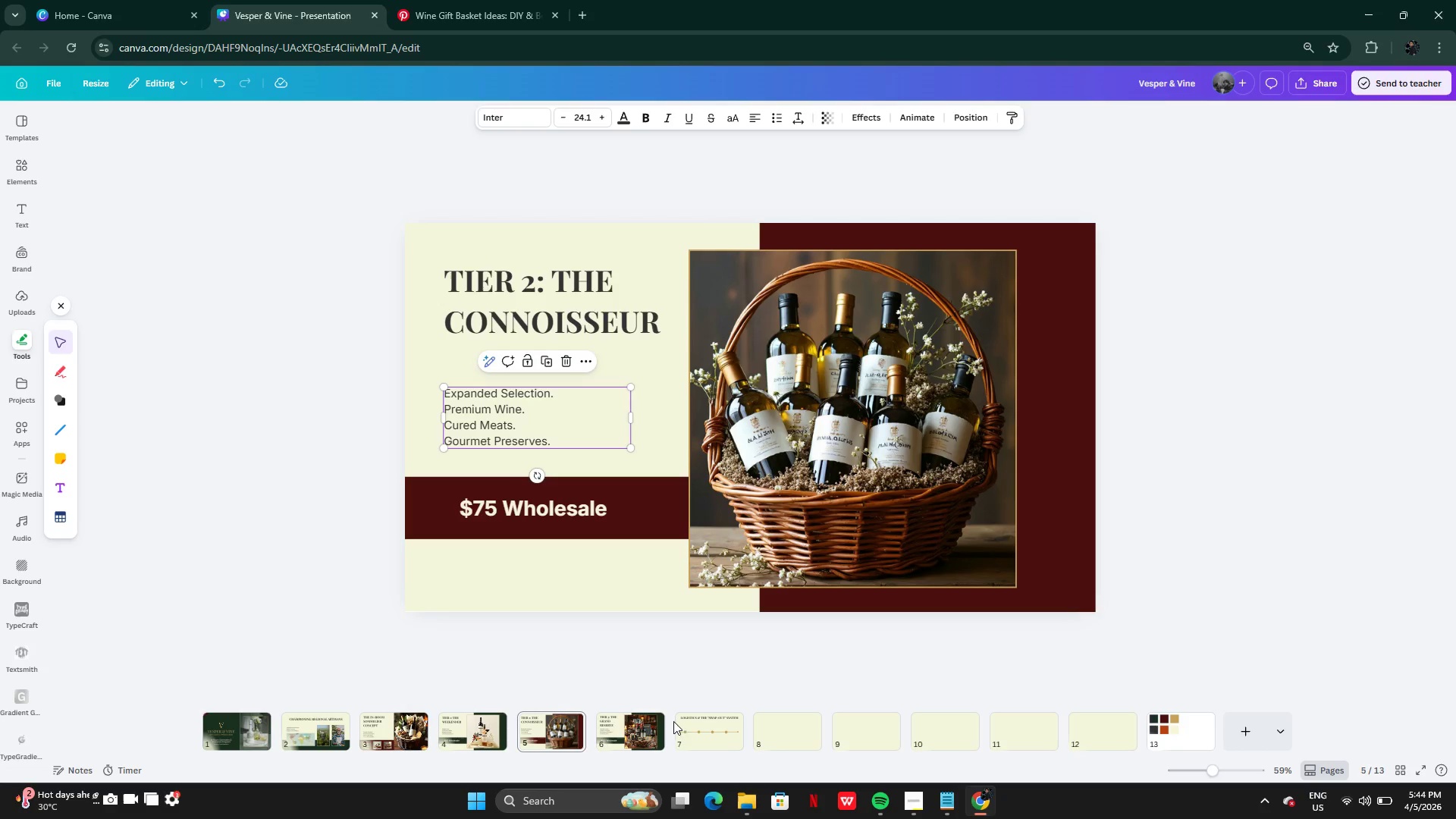 
left_click([675, 723])
 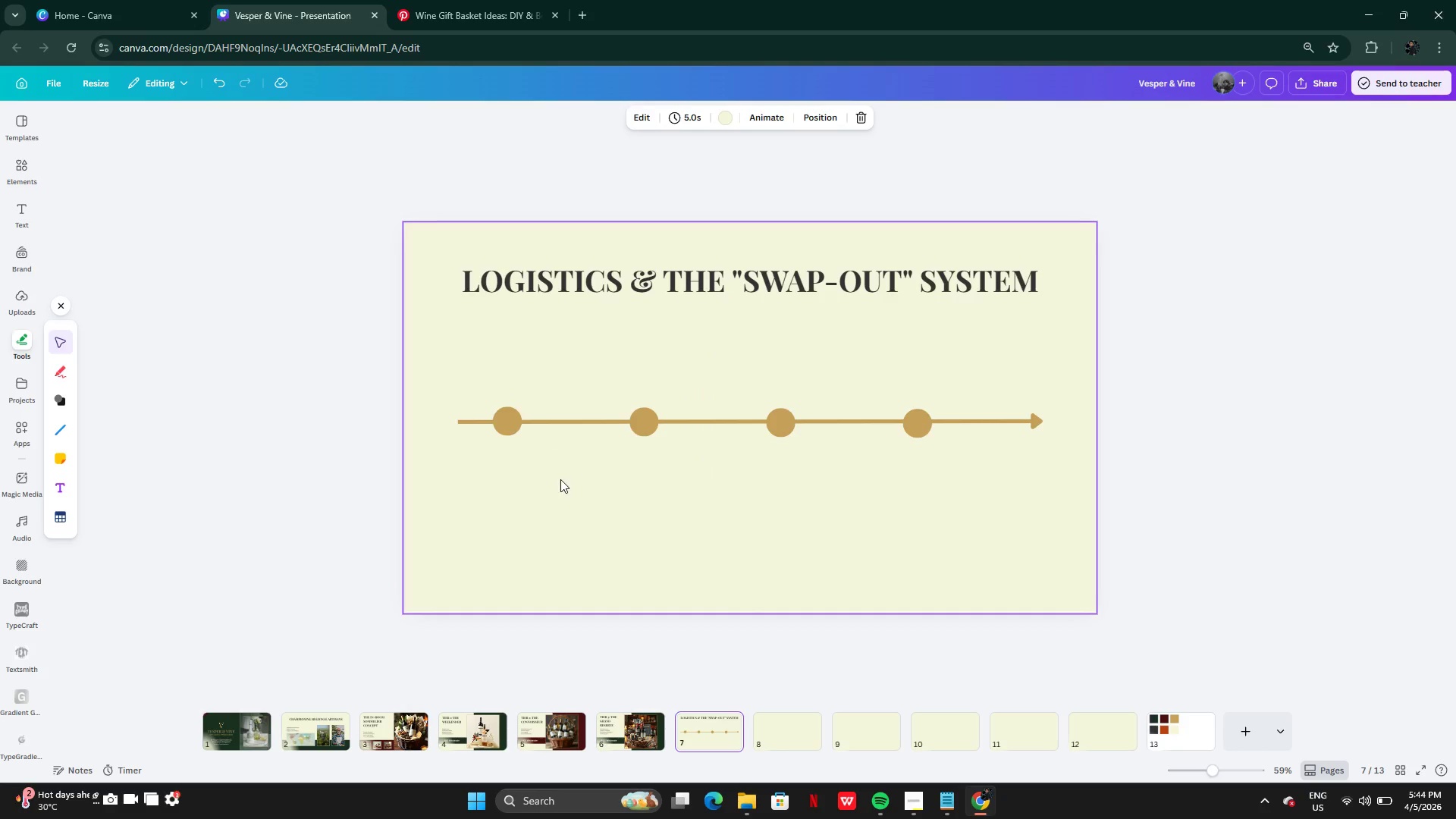 
key(Control+V)
 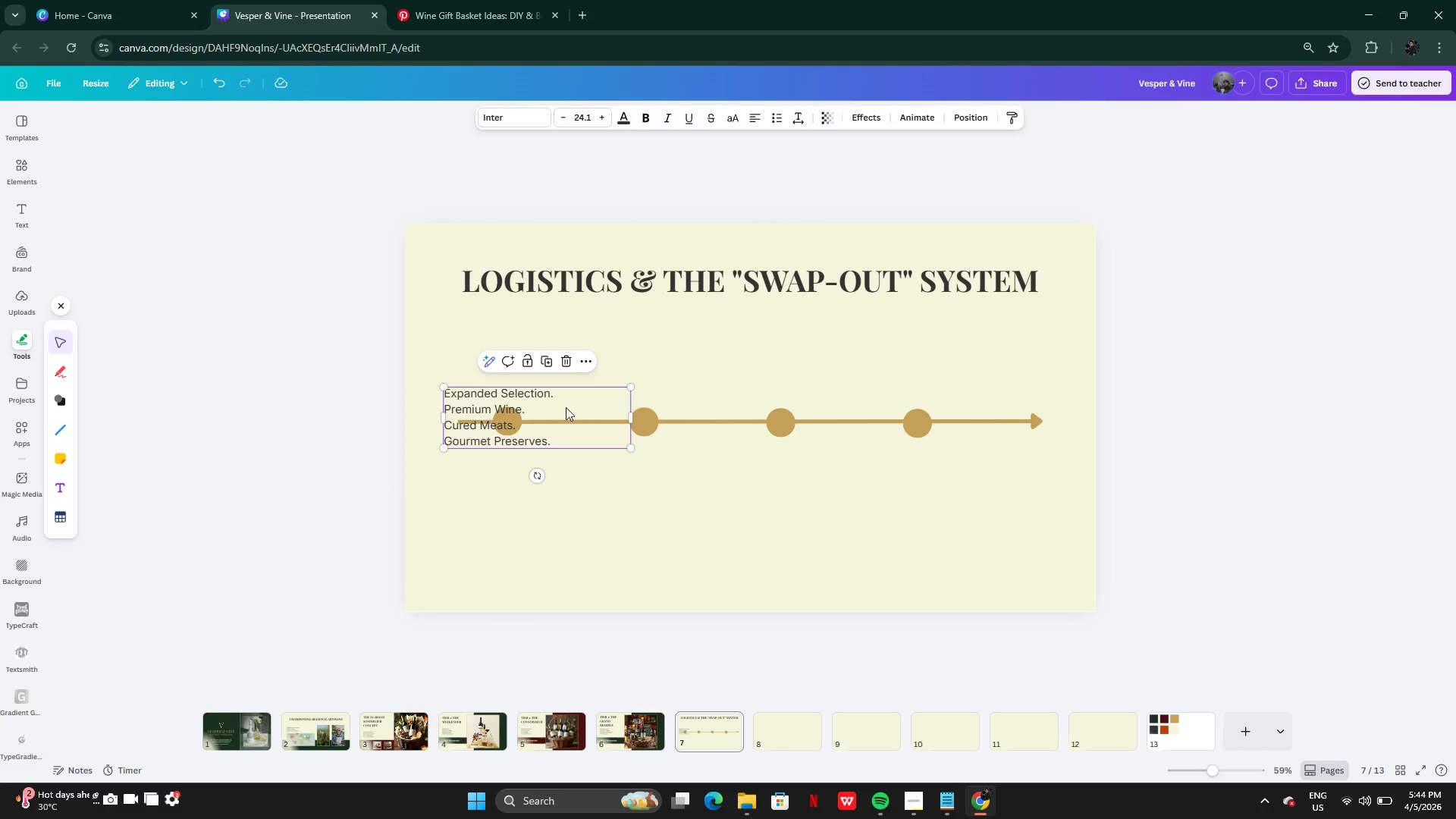 
left_click_drag(start_coordinate=[566, 407], to_coordinate=[565, 470])
 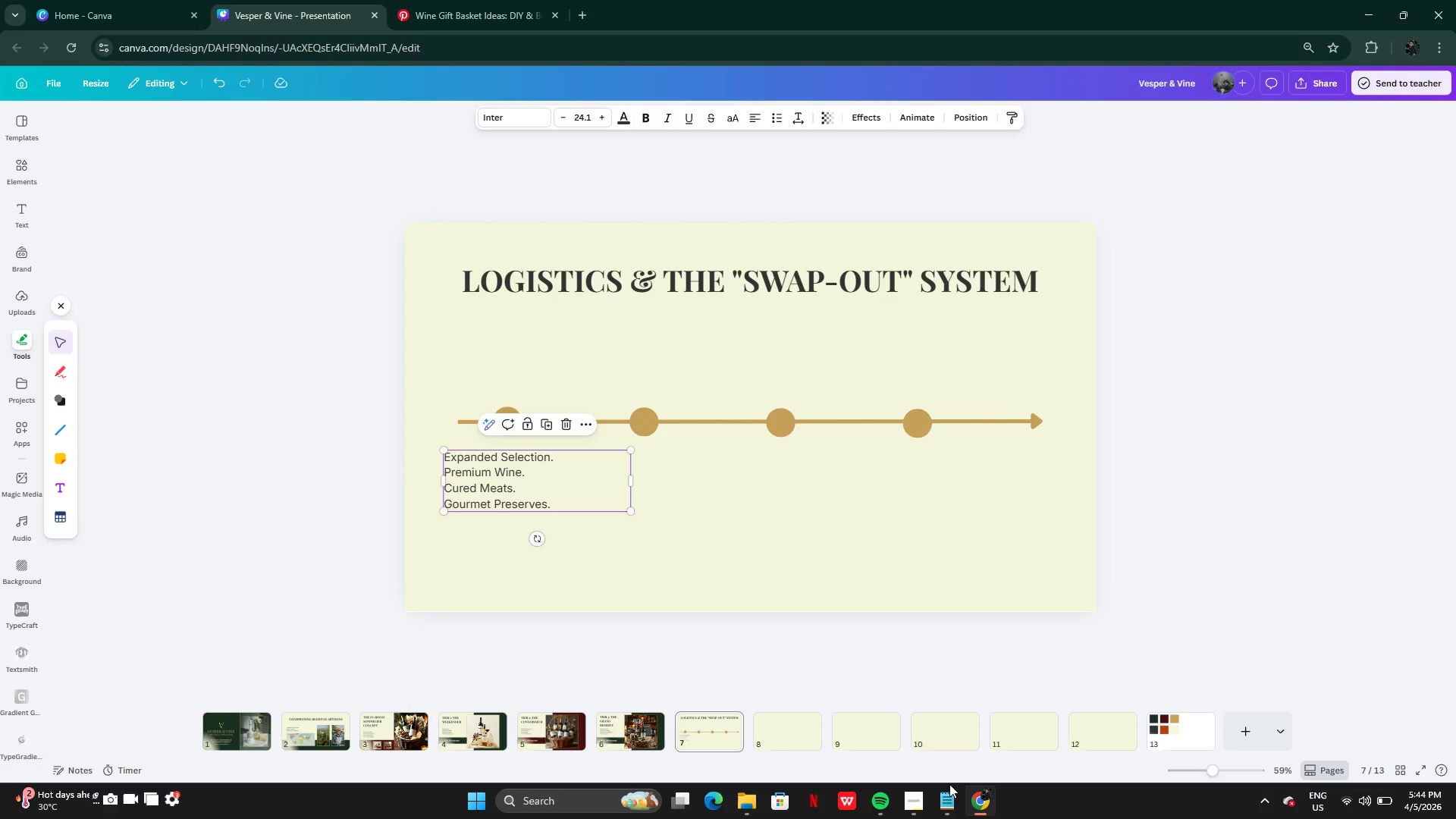 
left_click([946, 789])
 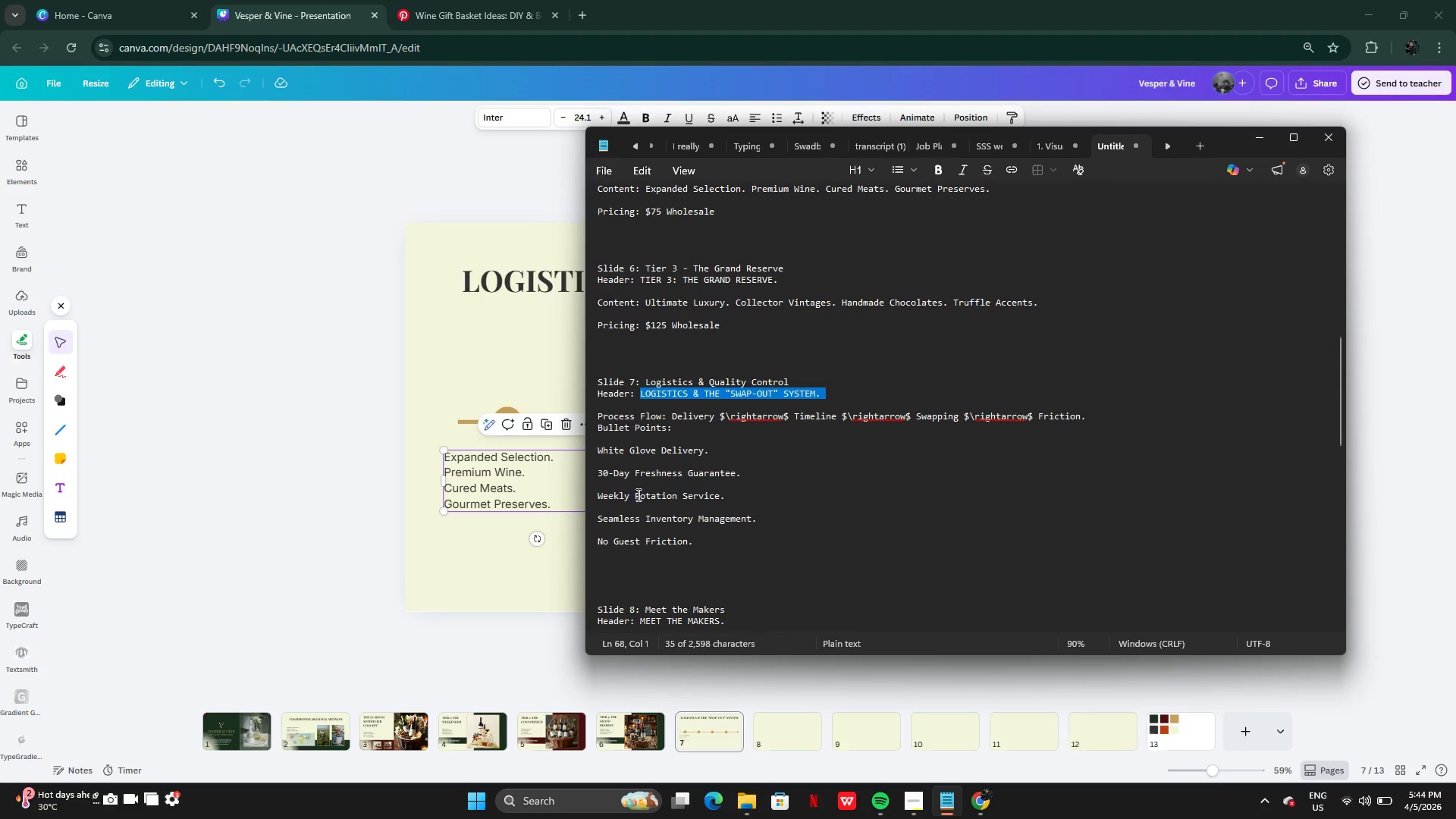 
left_click([655, 460])
 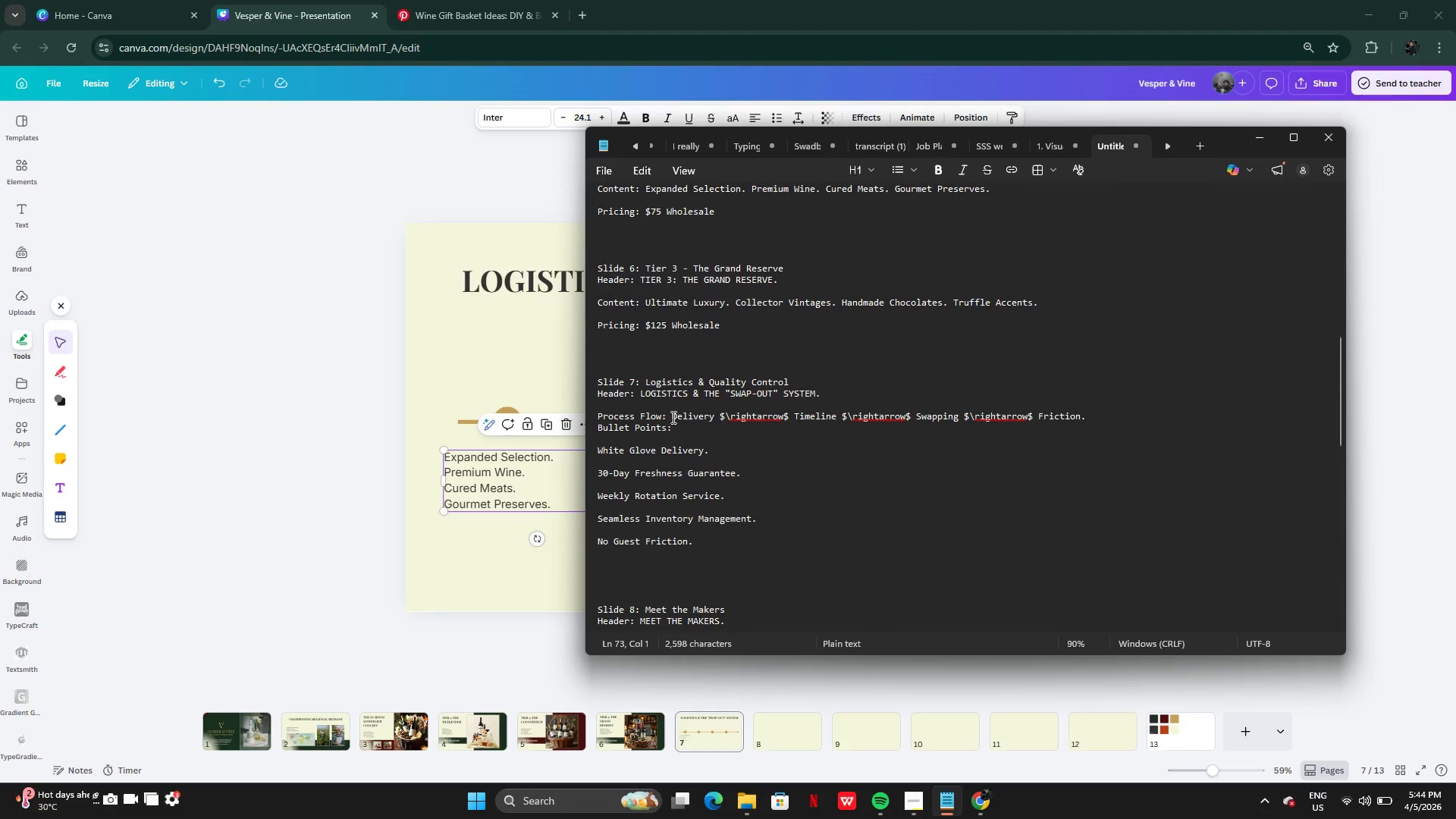 
left_click_drag(start_coordinate=[670, 414], to_coordinate=[714, 415])
 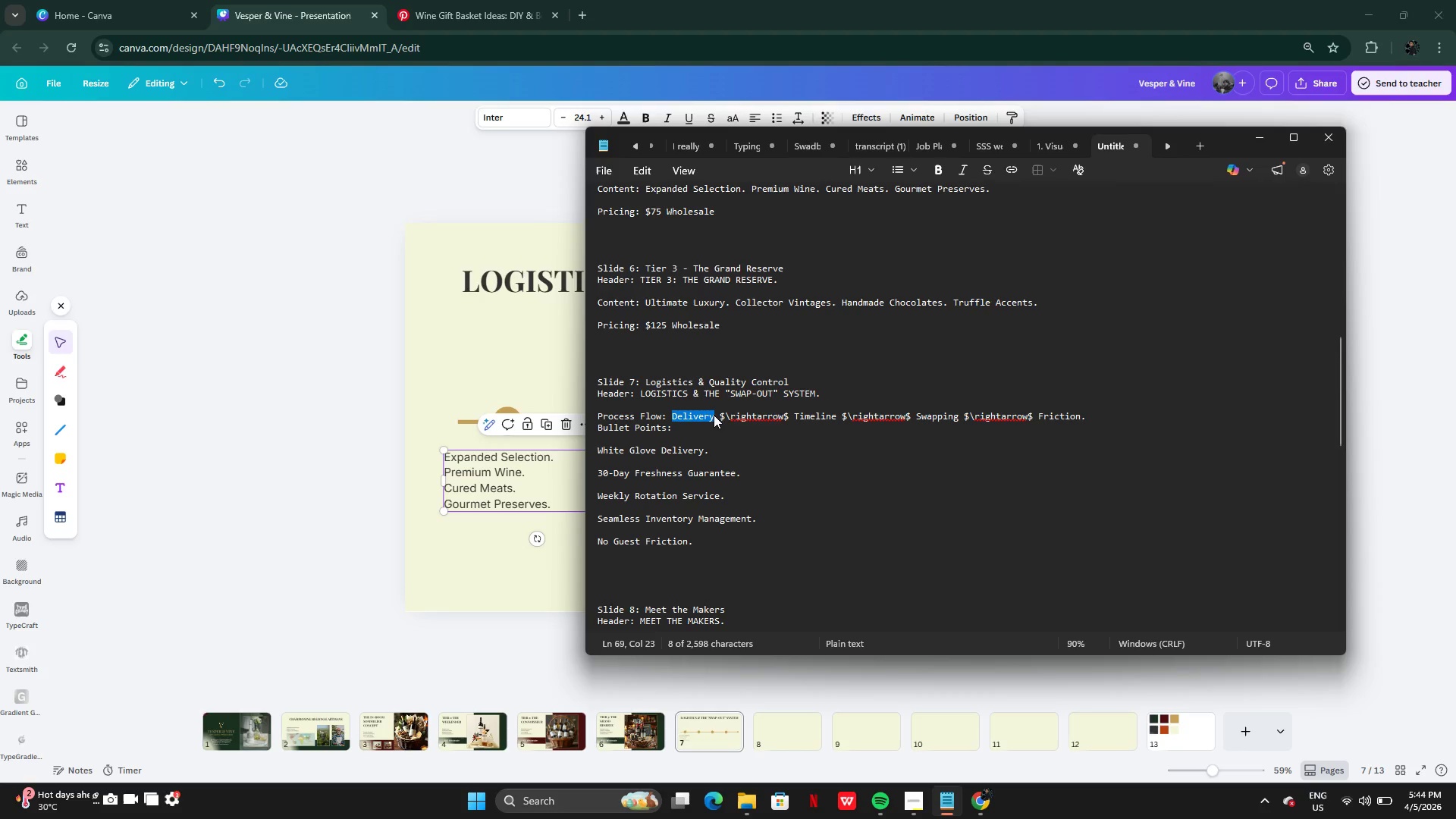 
key(Control+C)
 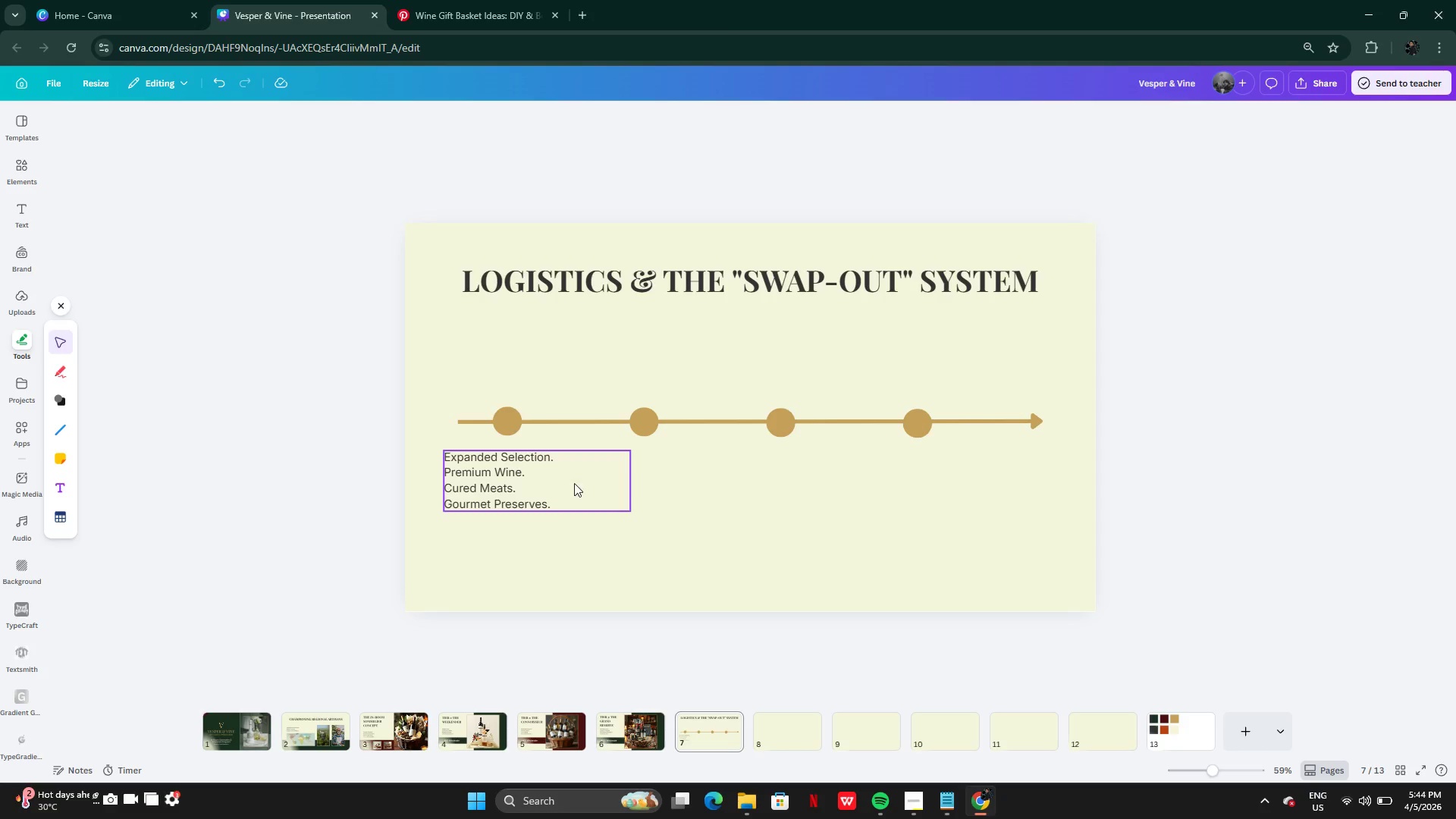 
double_click([574, 483])
 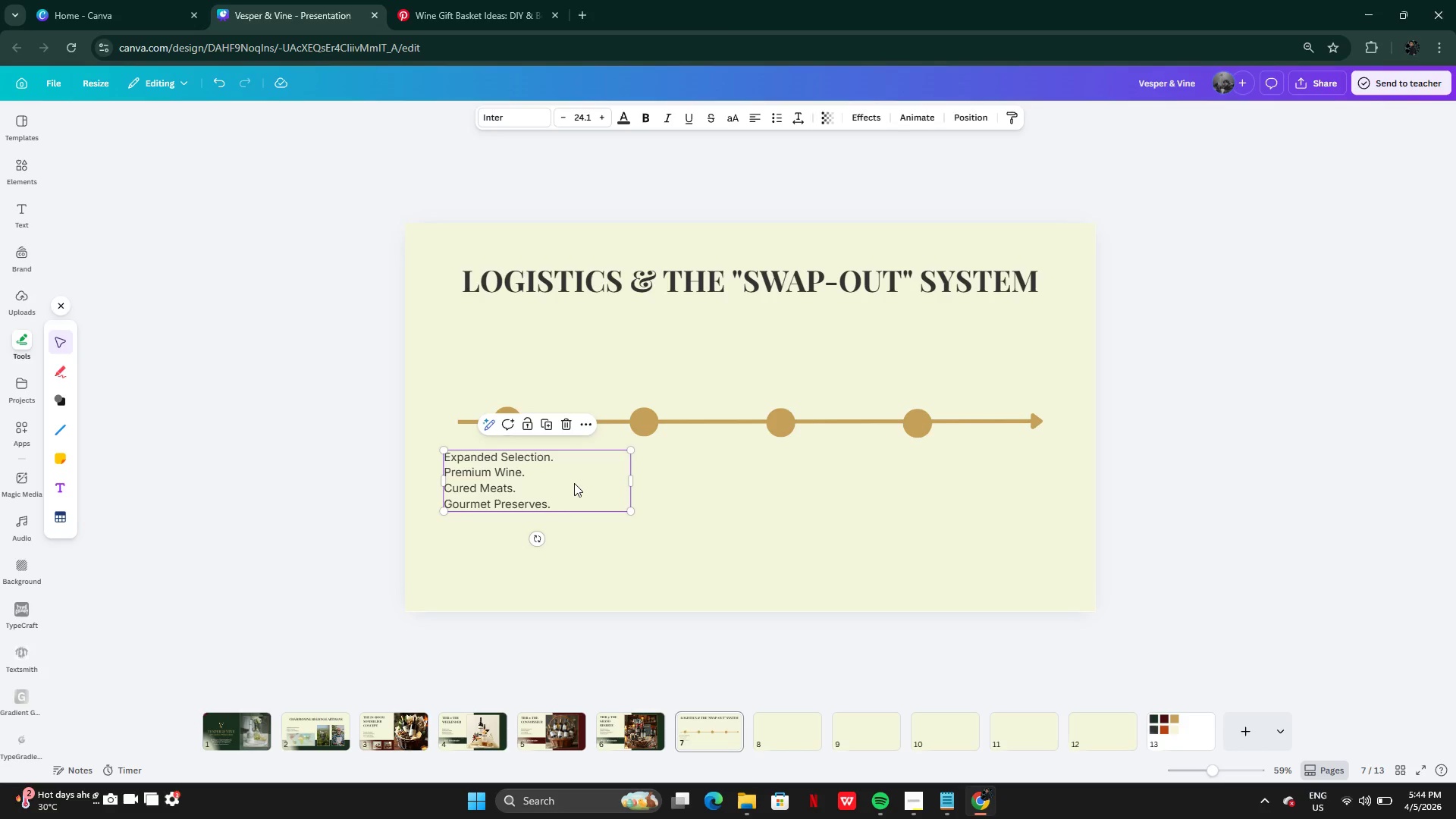 
triple_click([574, 483])
 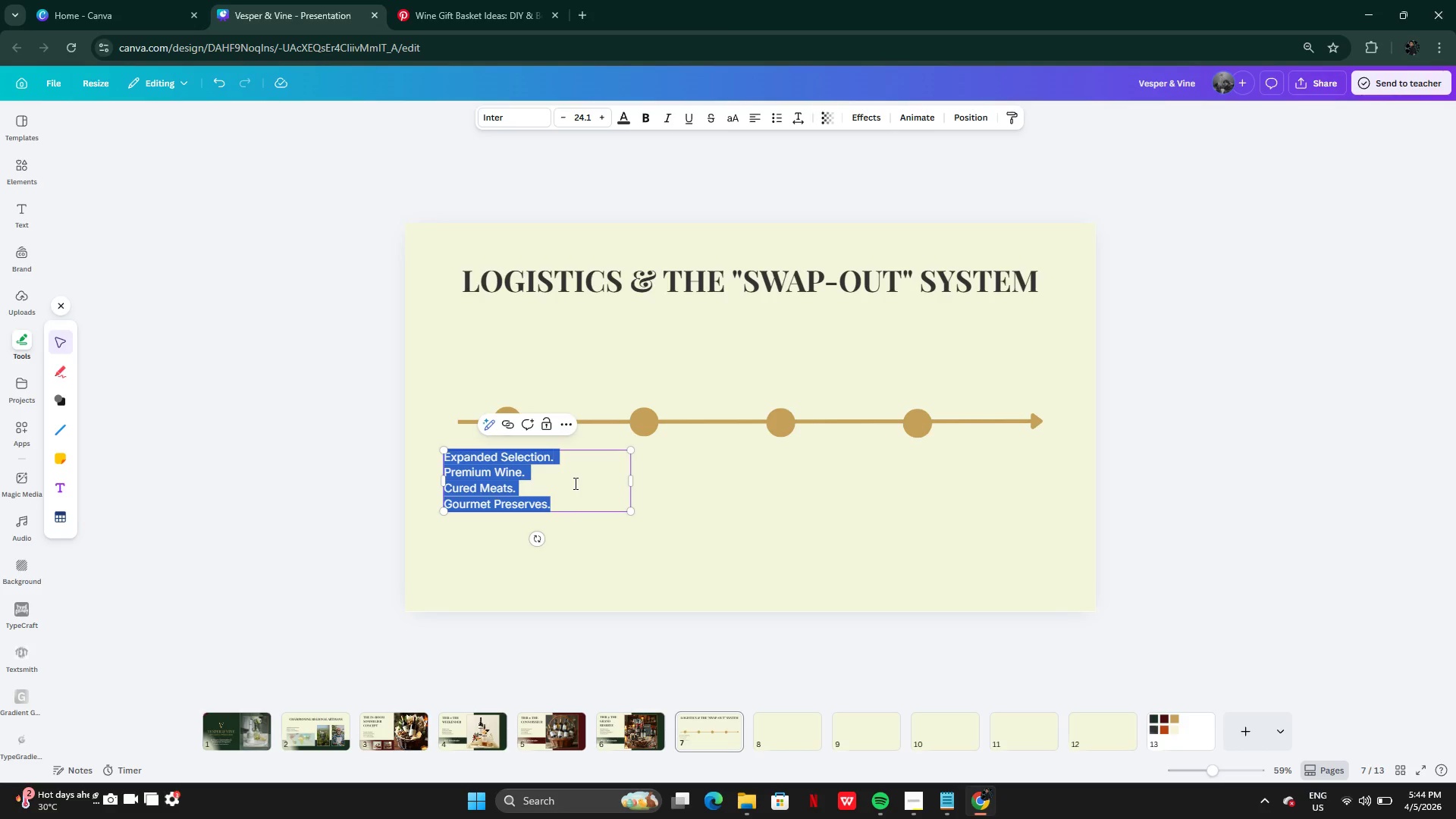 
key(Control+V)
 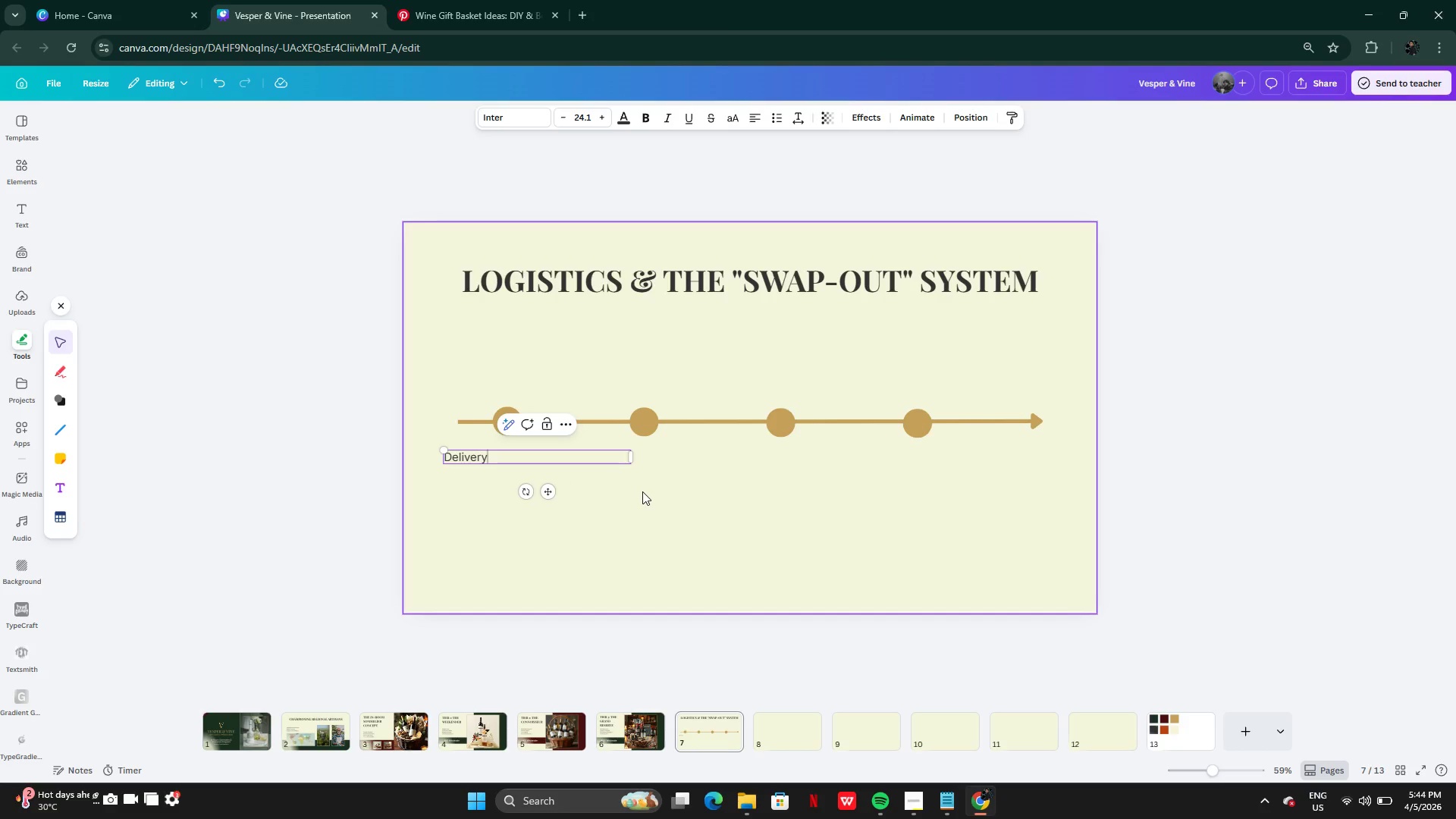 
left_click([642, 491])
 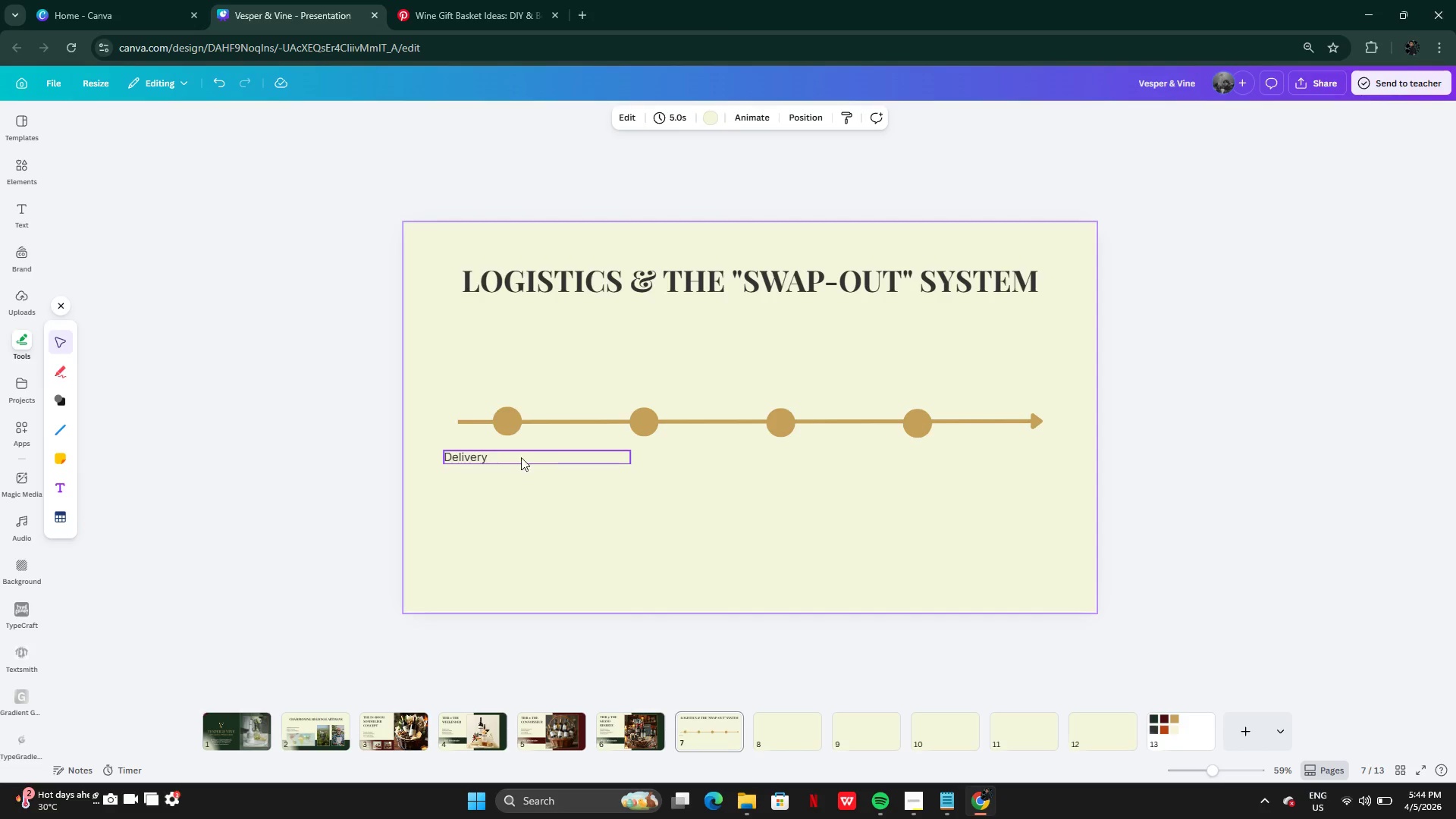 
left_click([507, 457])
 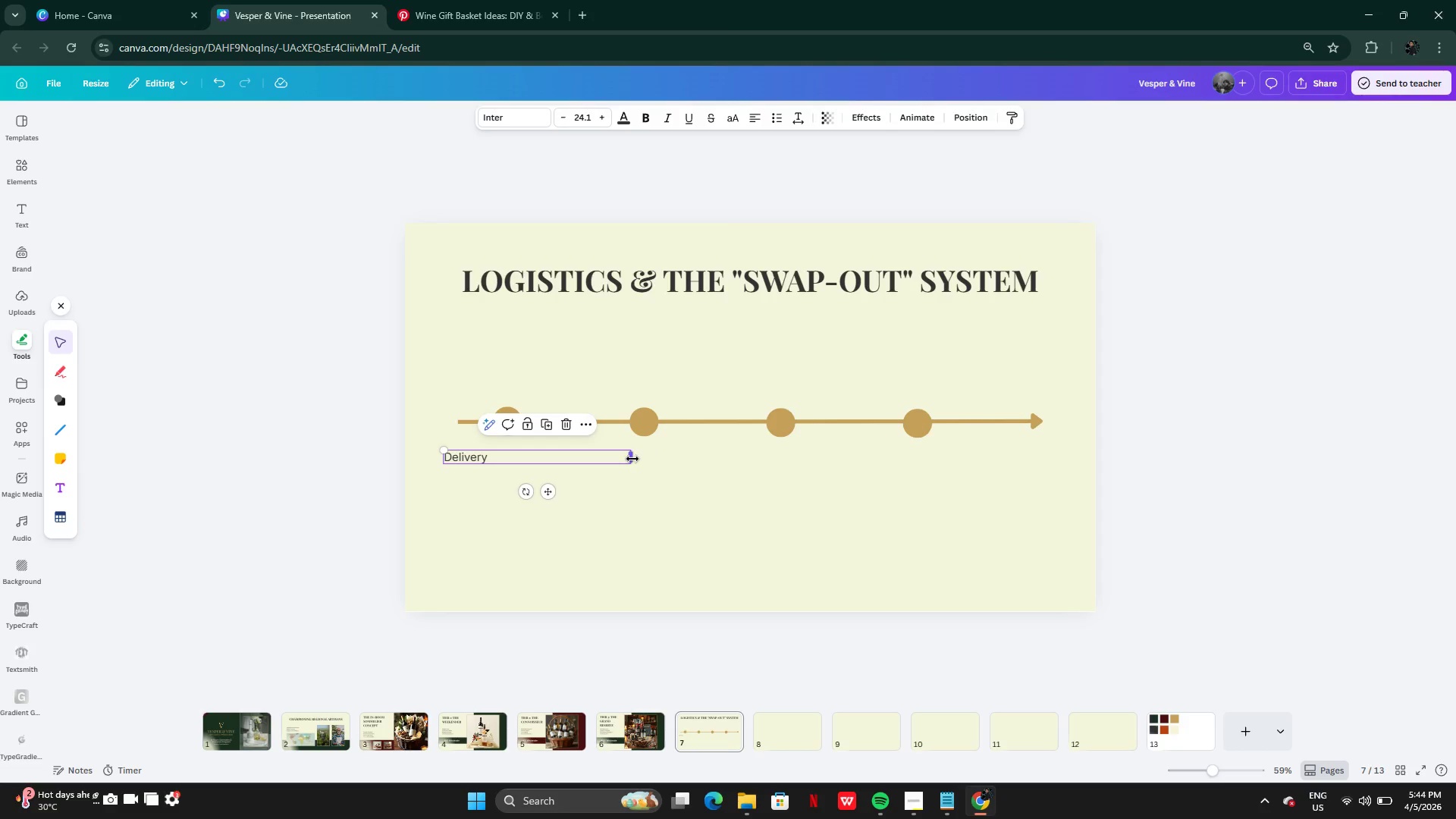 
left_click_drag(start_coordinate=[632, 459], to_coordinate=[491, 458])
 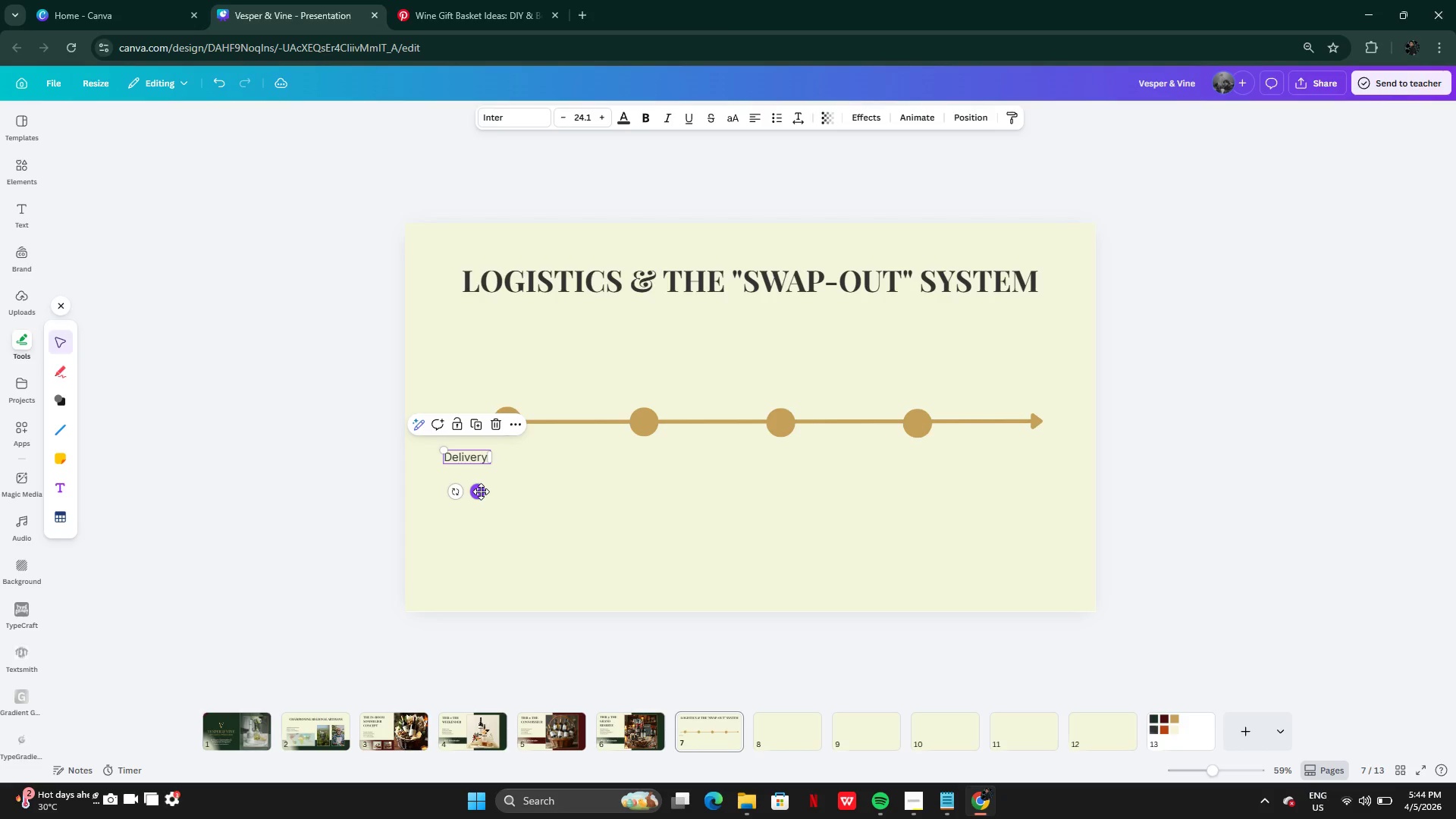 
left_click_drag(start_coordinate=[481, 491], to_coordinate=[521, 485])
 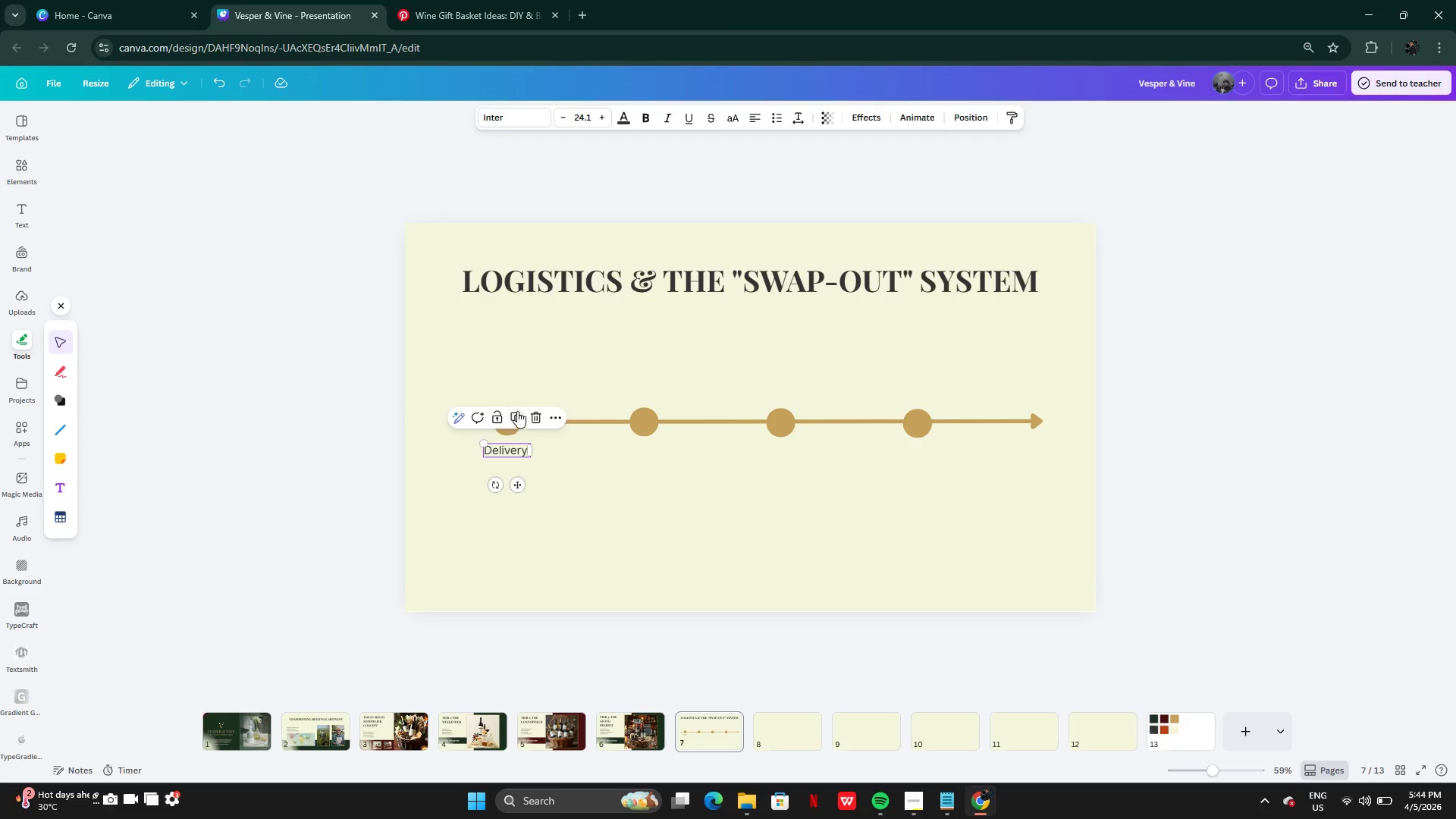 
left_click([517, 411])
 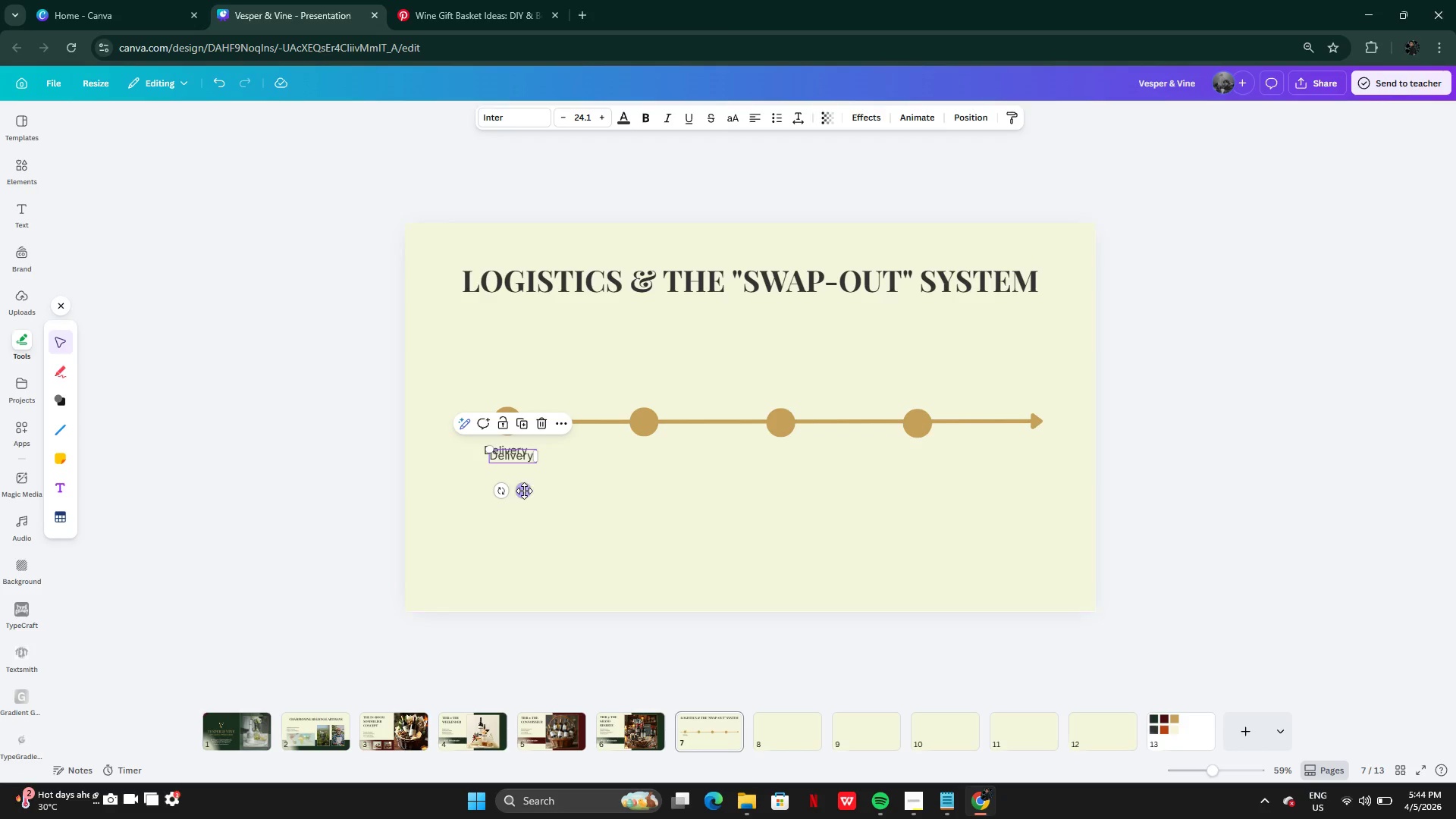 
left_click_drag(start_coordinate=[524, 491], to_coordinate=[654, 488])
 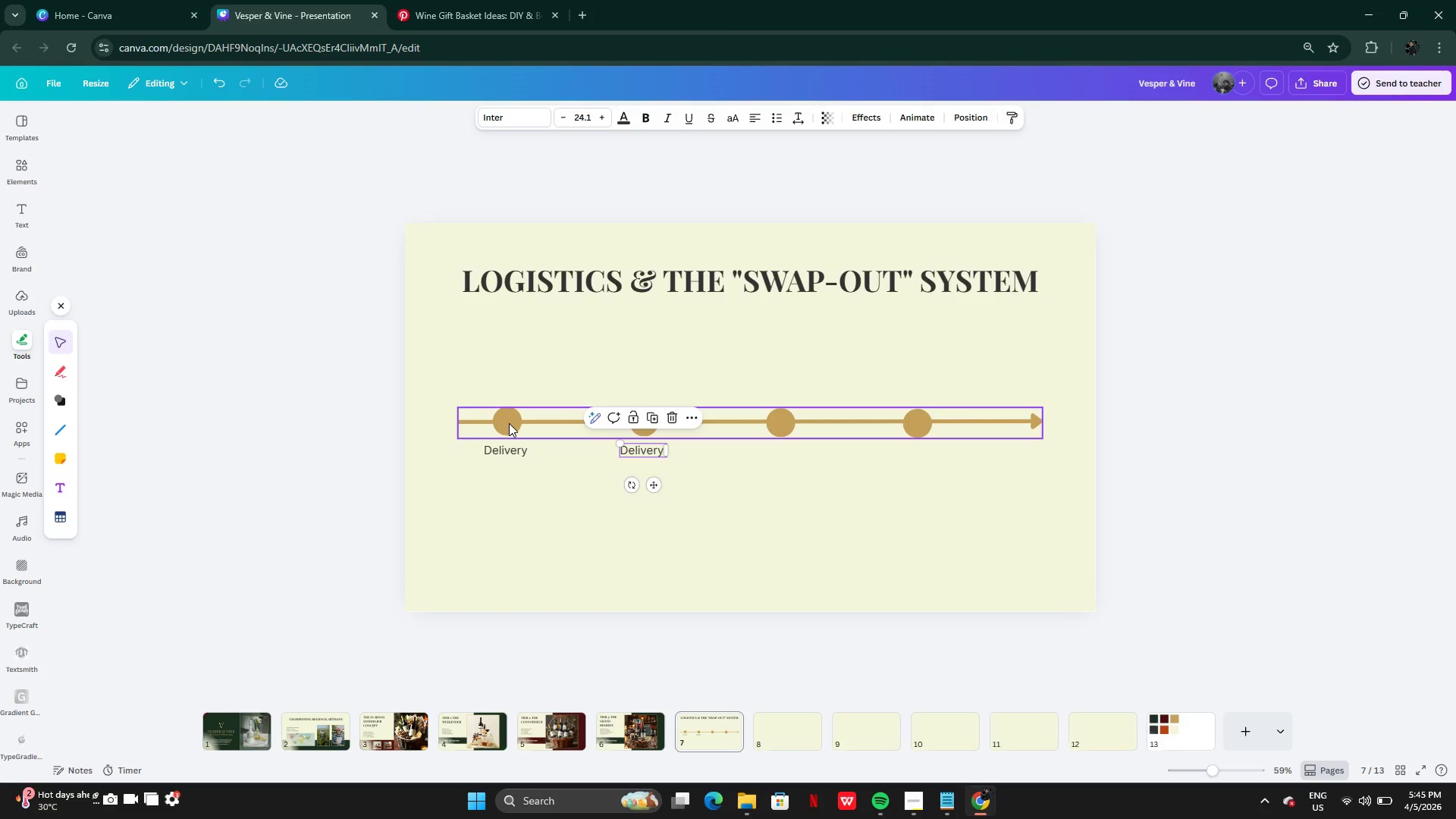 
left_click([509, 423])
 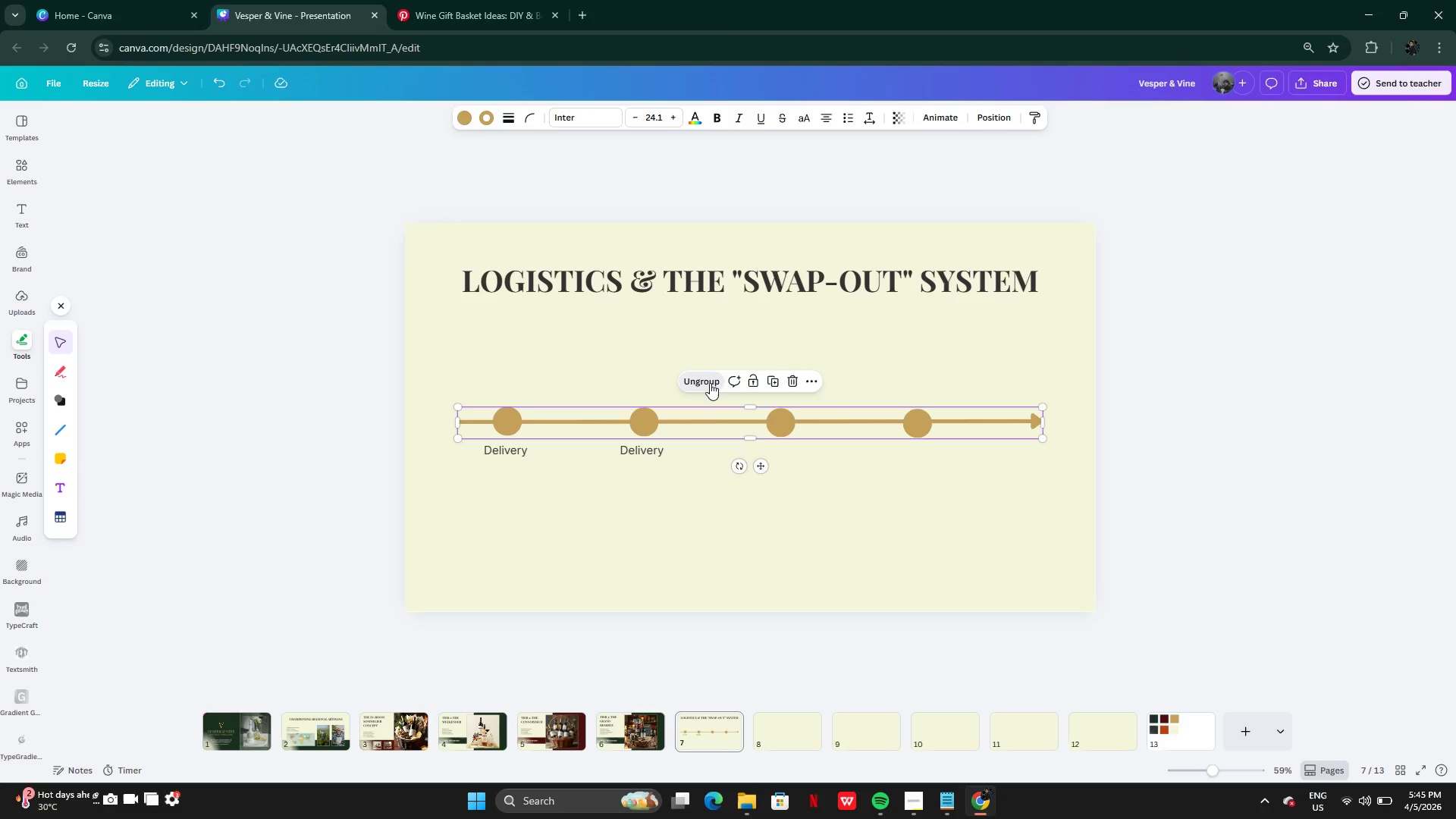 
double_click([695, 484])
 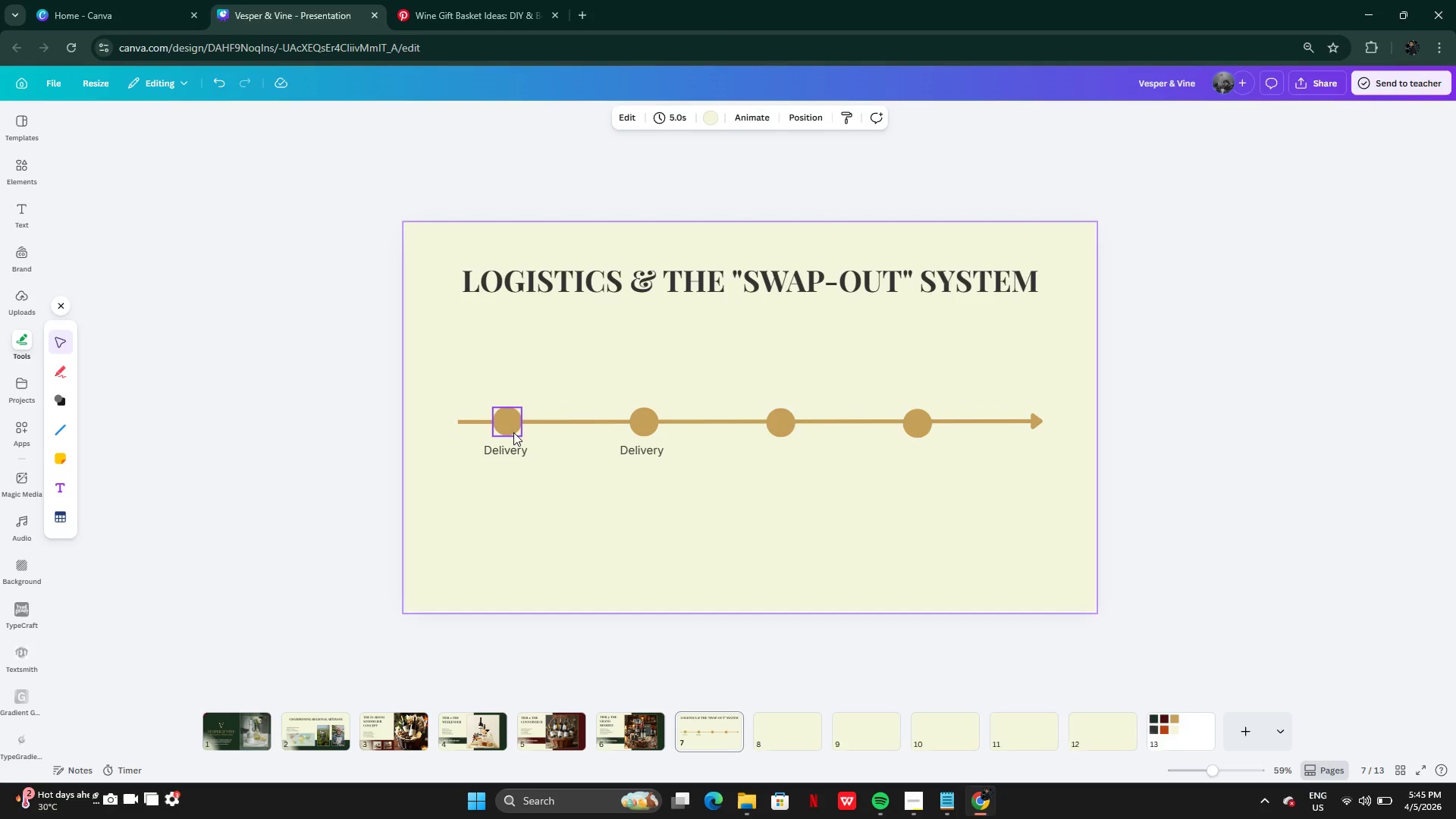 
left_click([513, 432])
 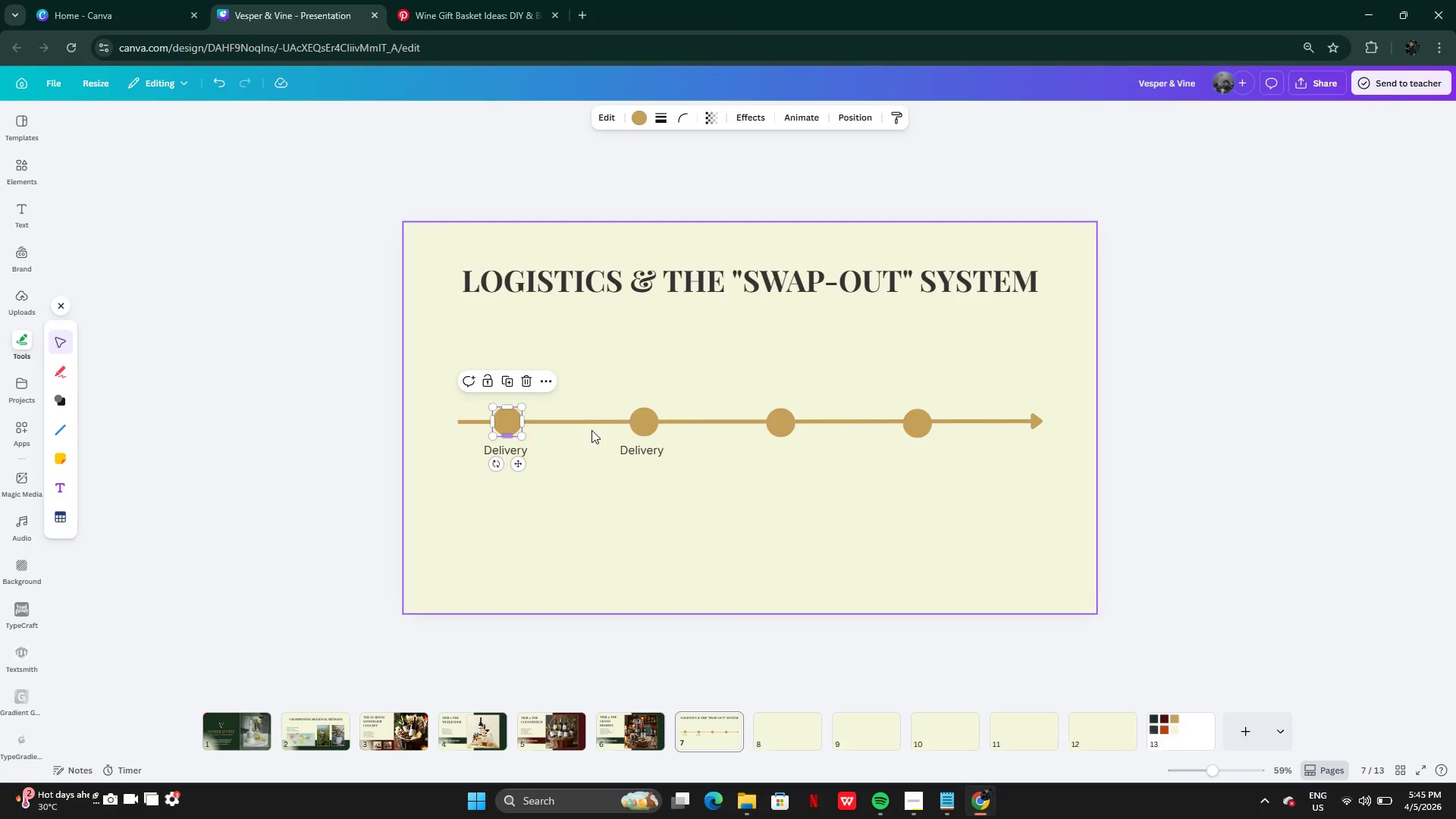 
hold_key(key=ShiftLeft, duration=1.5)
left_click([649, 425])
 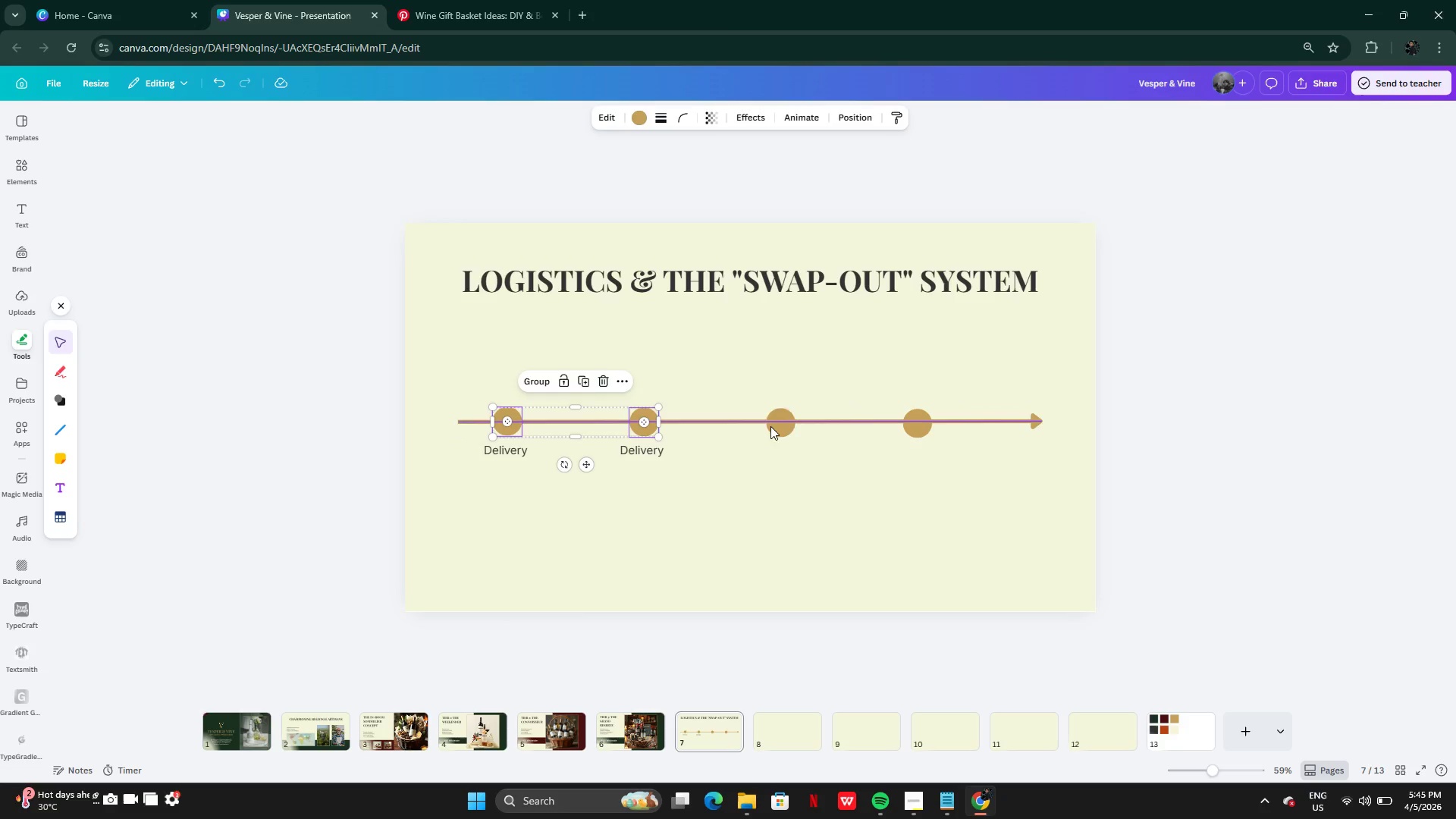 
left_click([777, 426])
 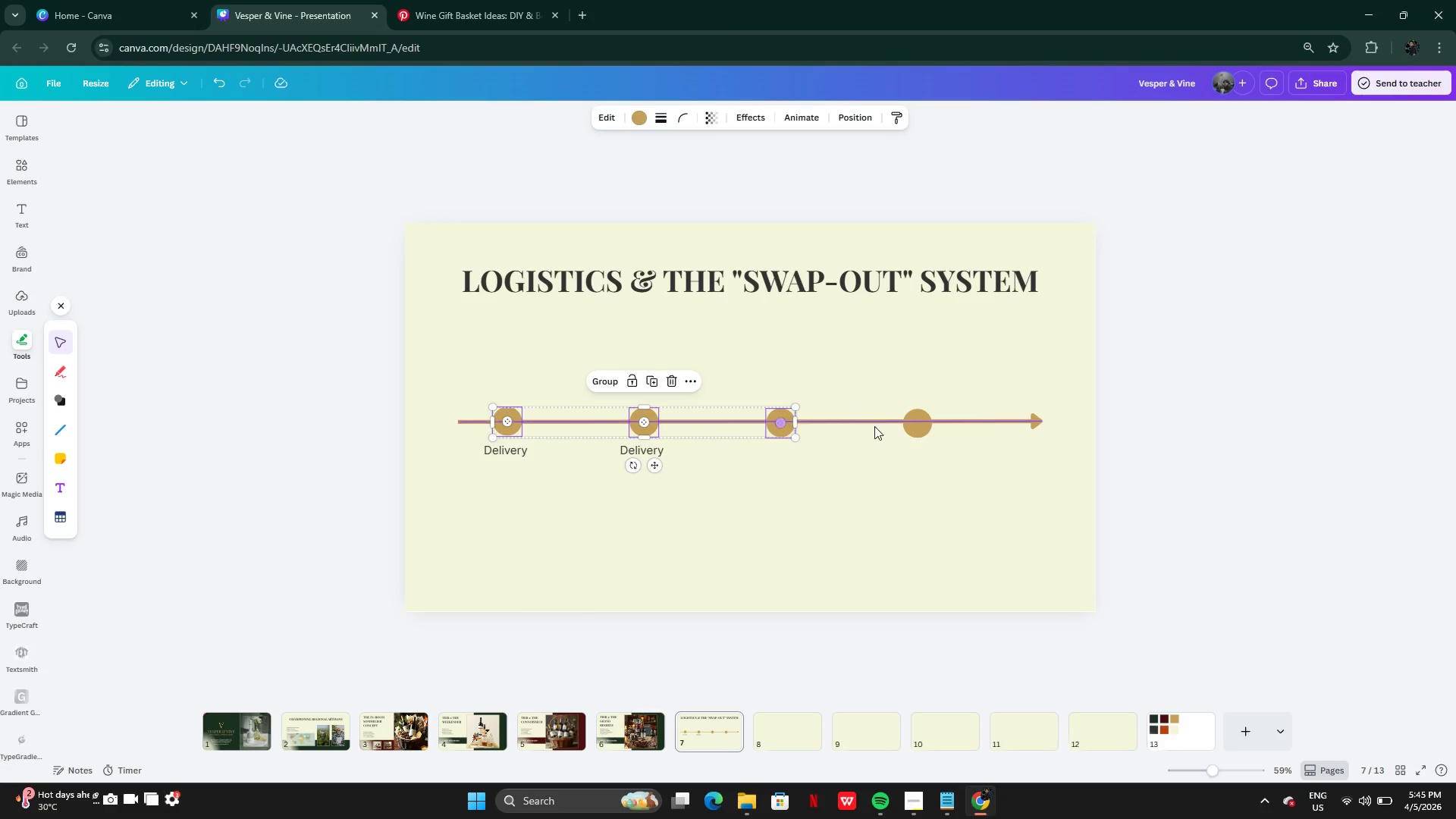 
hold_key(key=ShiftLeft, duration=0.78)
left_click([908, 426])
 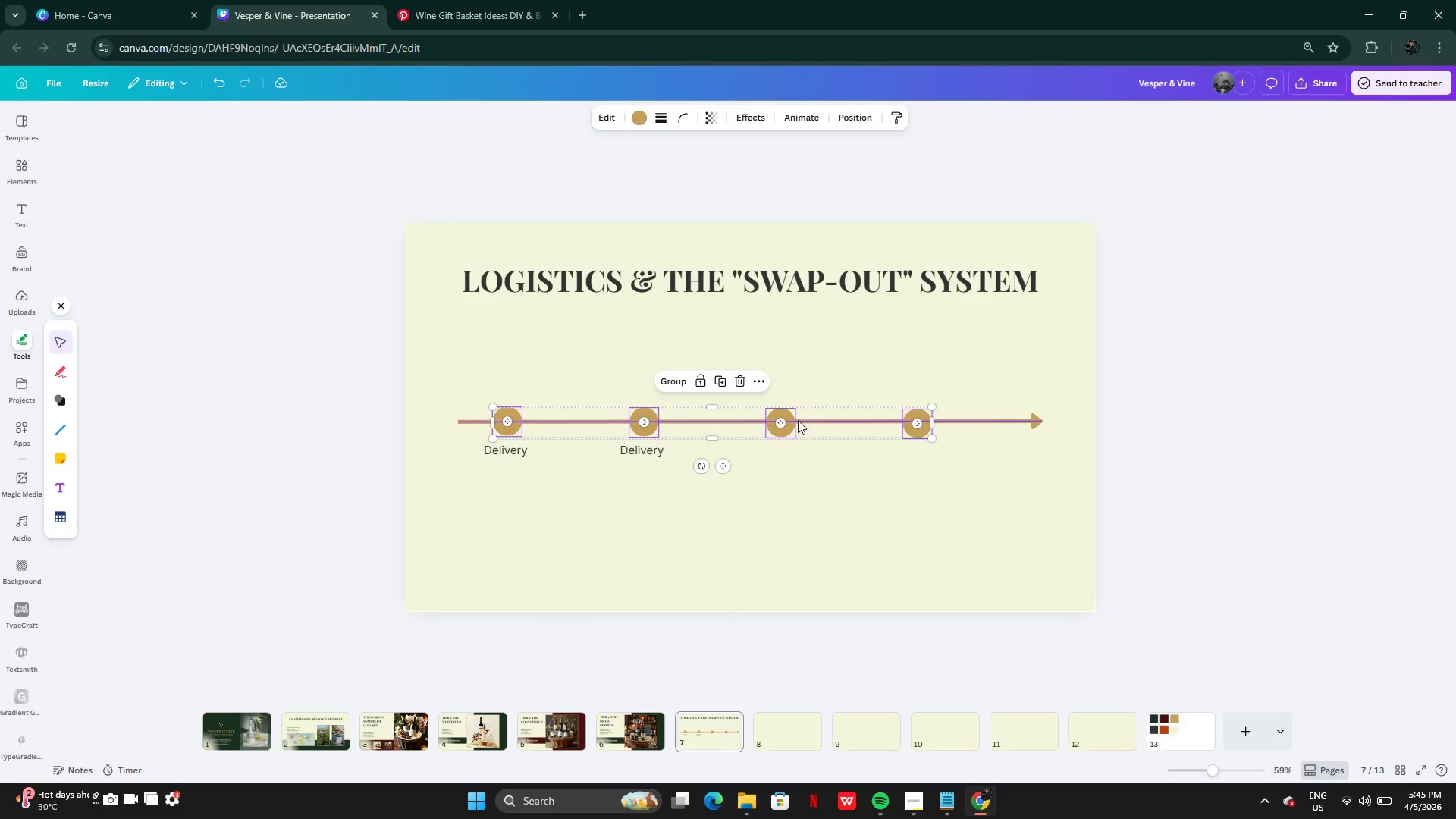 
left_click_drag(start_coordinate=[785, 409], to_coordinate=[785, 419])
 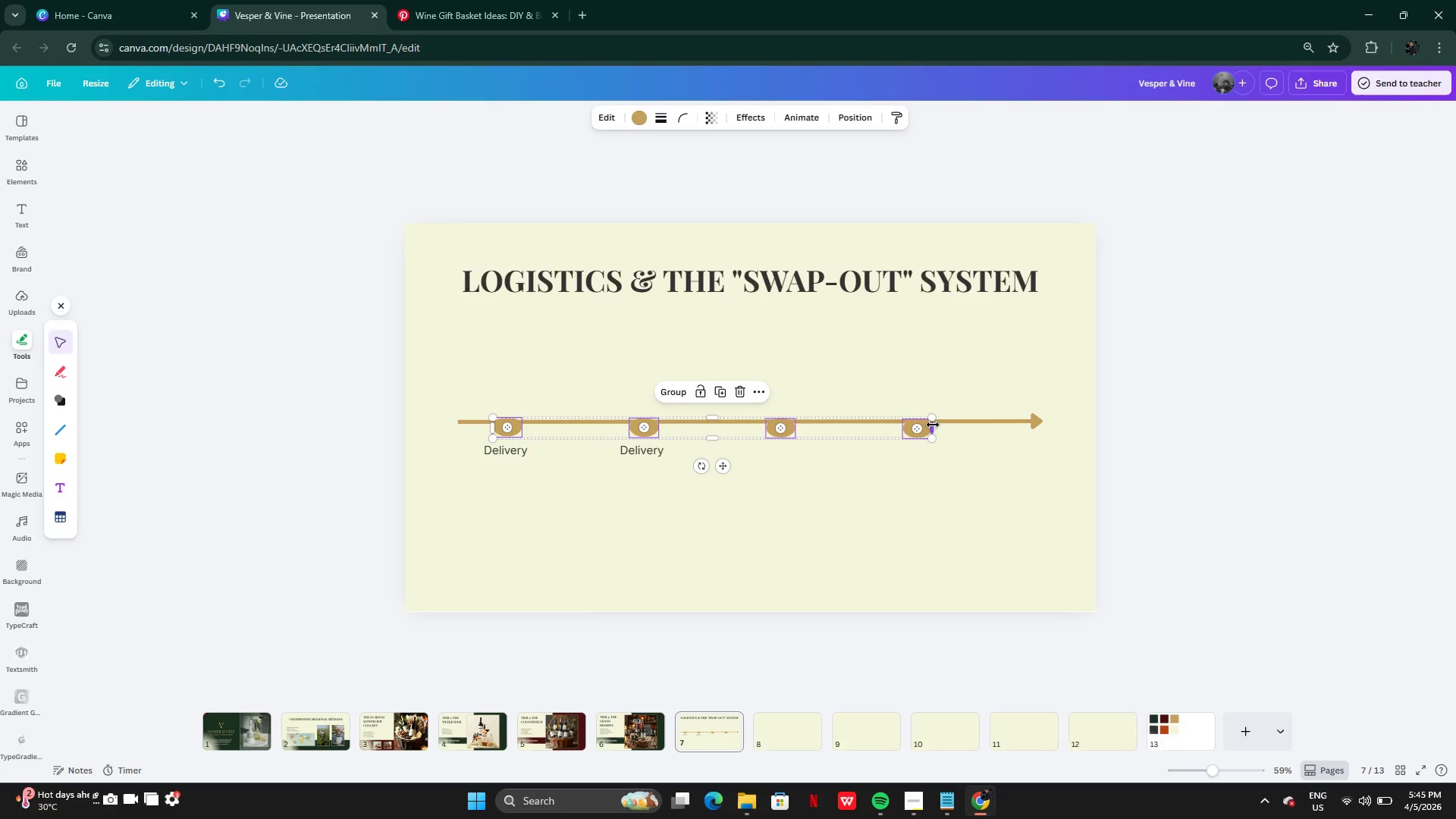 
left_click_drag(start_coordinate=[933, 425], to_coordinate=[834, 422])
 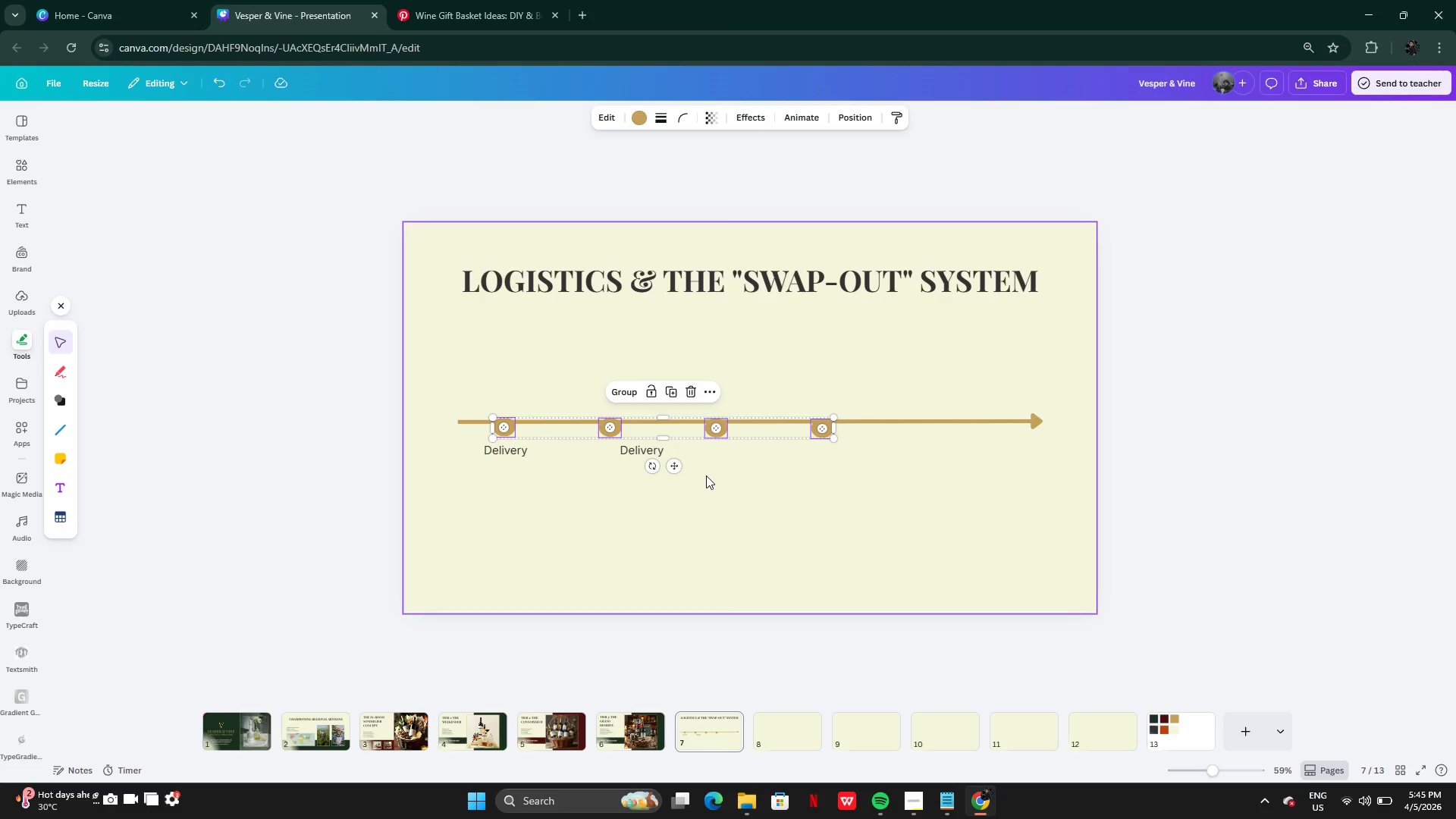 
left_click([712, 475])
 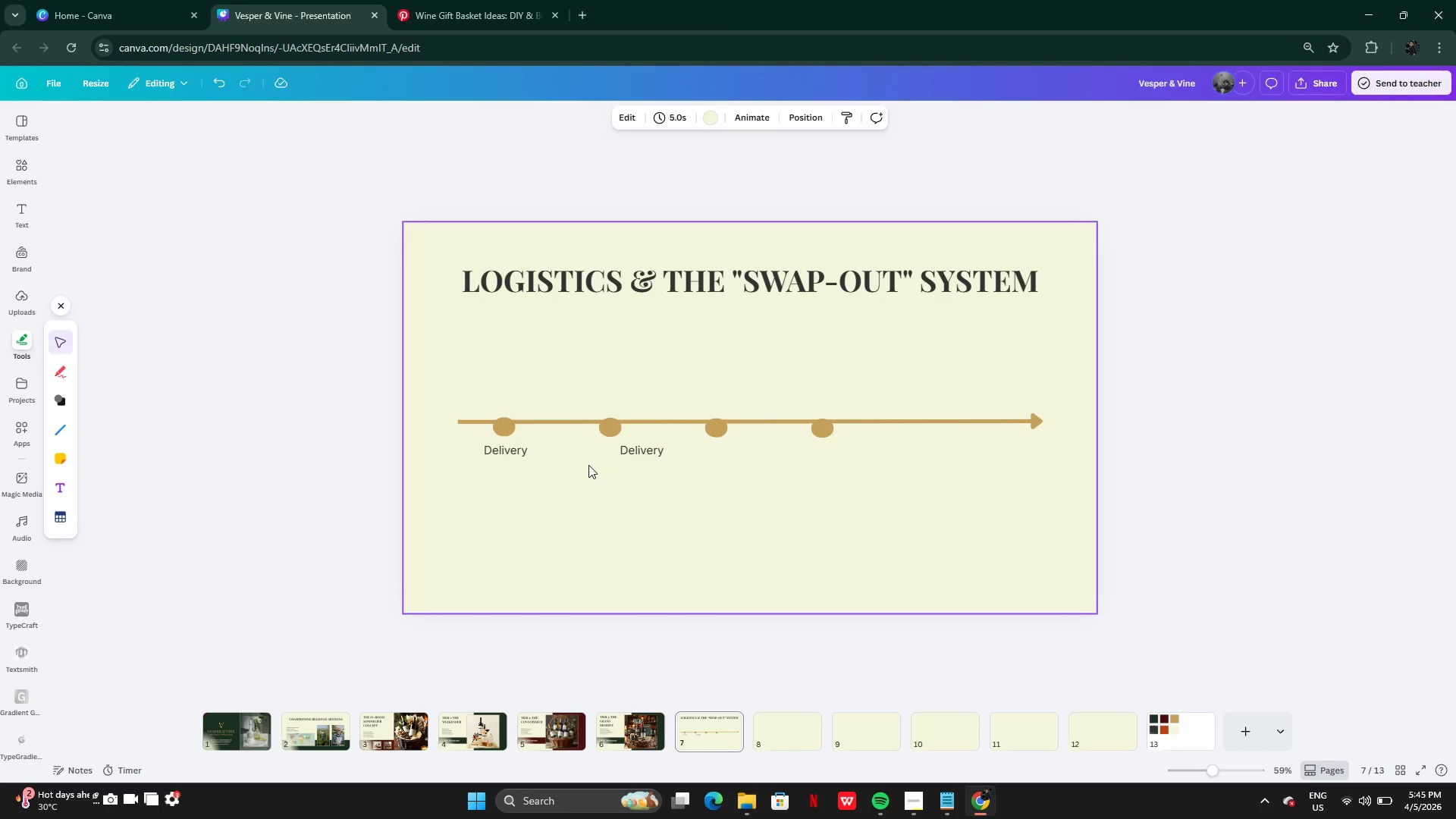 
key(Control+Z)
 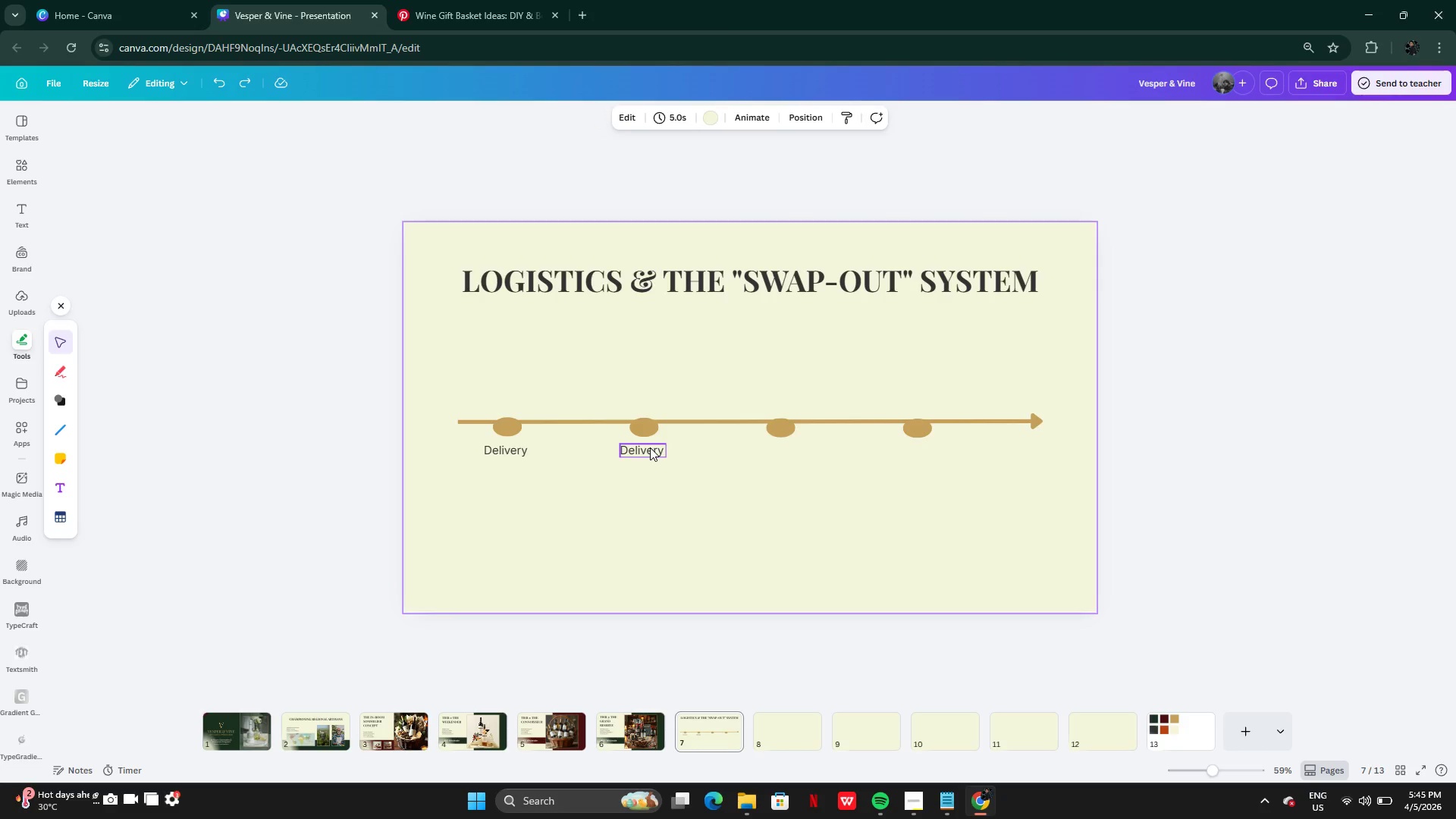 
key(Control+Y)
 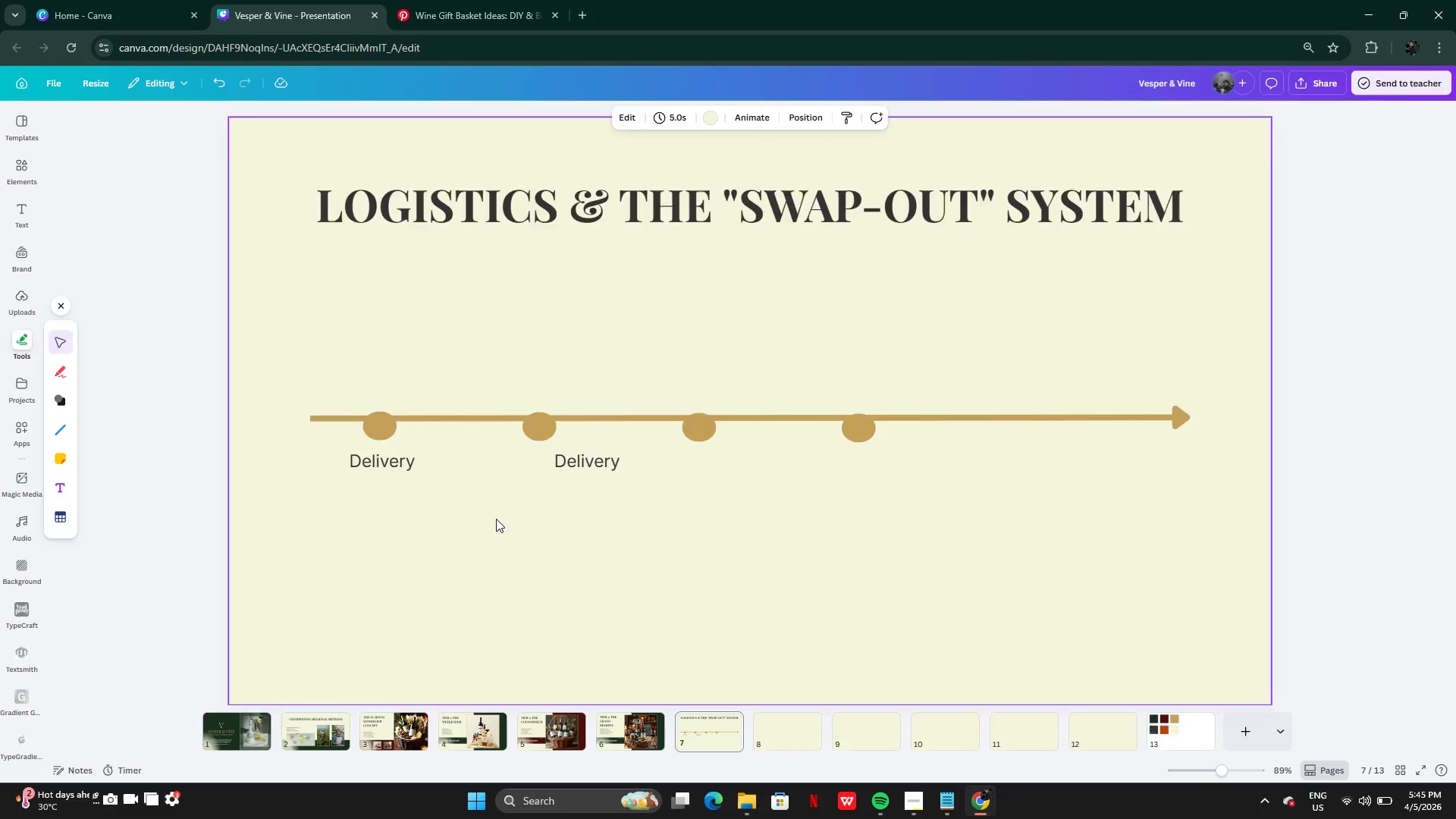 
left_click([458, 524])
 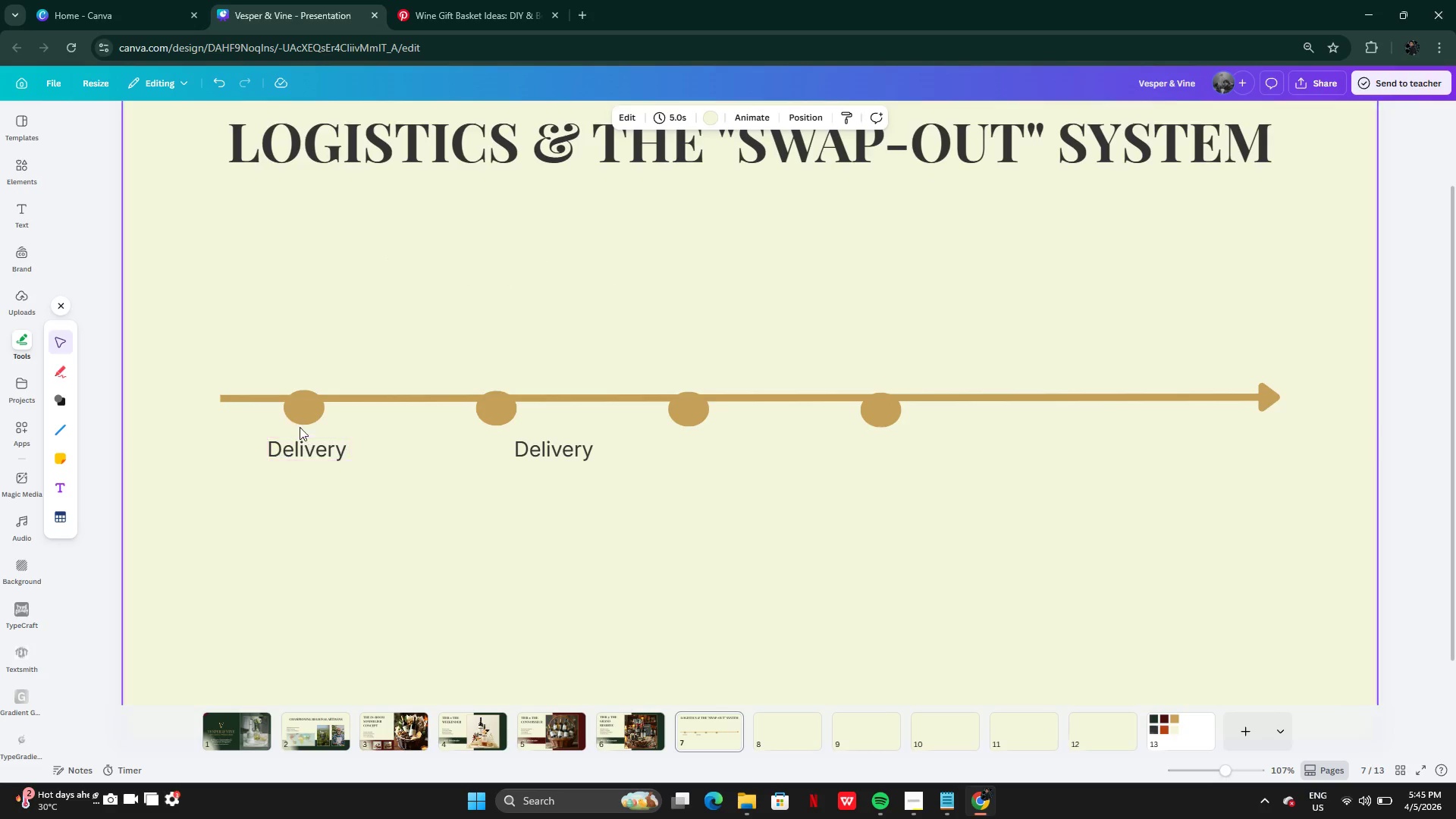 
left_click([297, 415])
 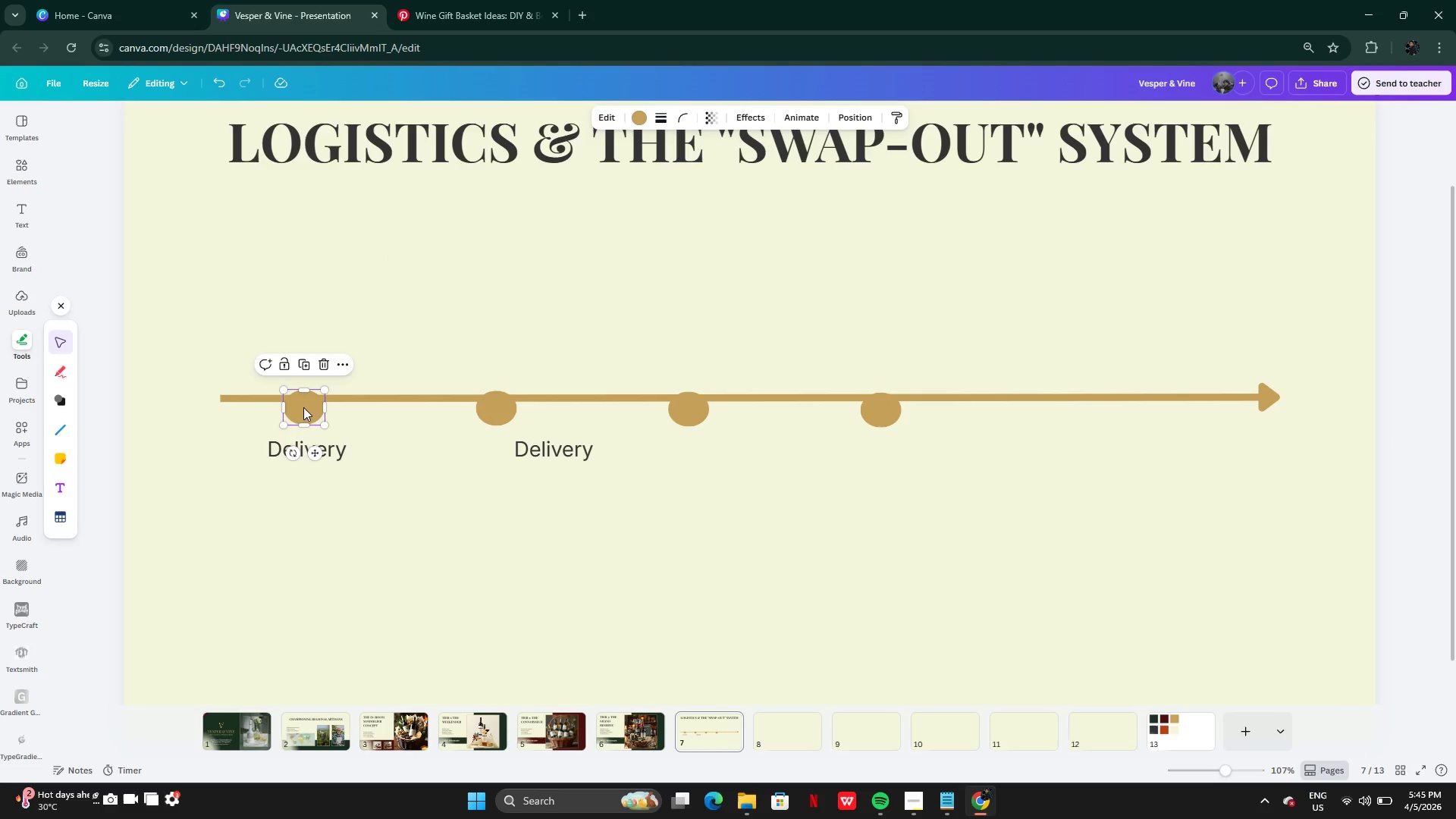 
left_click_drag(start_coordinate=[303, 407], to_coordinate=[305, 397])
 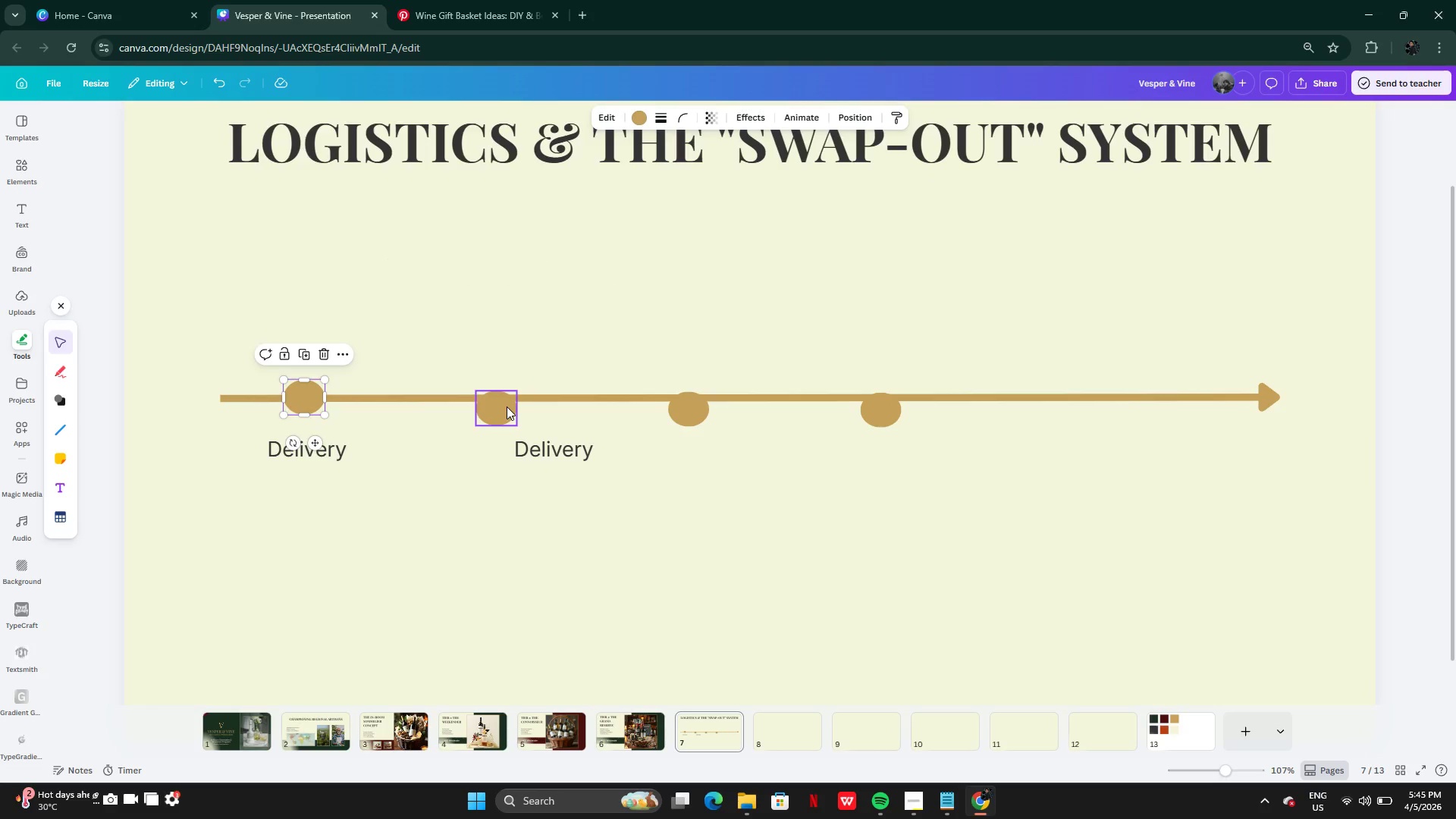 
left_click_drag(start_coordinate=[496, 407], to_coordinate=[554, 396])
 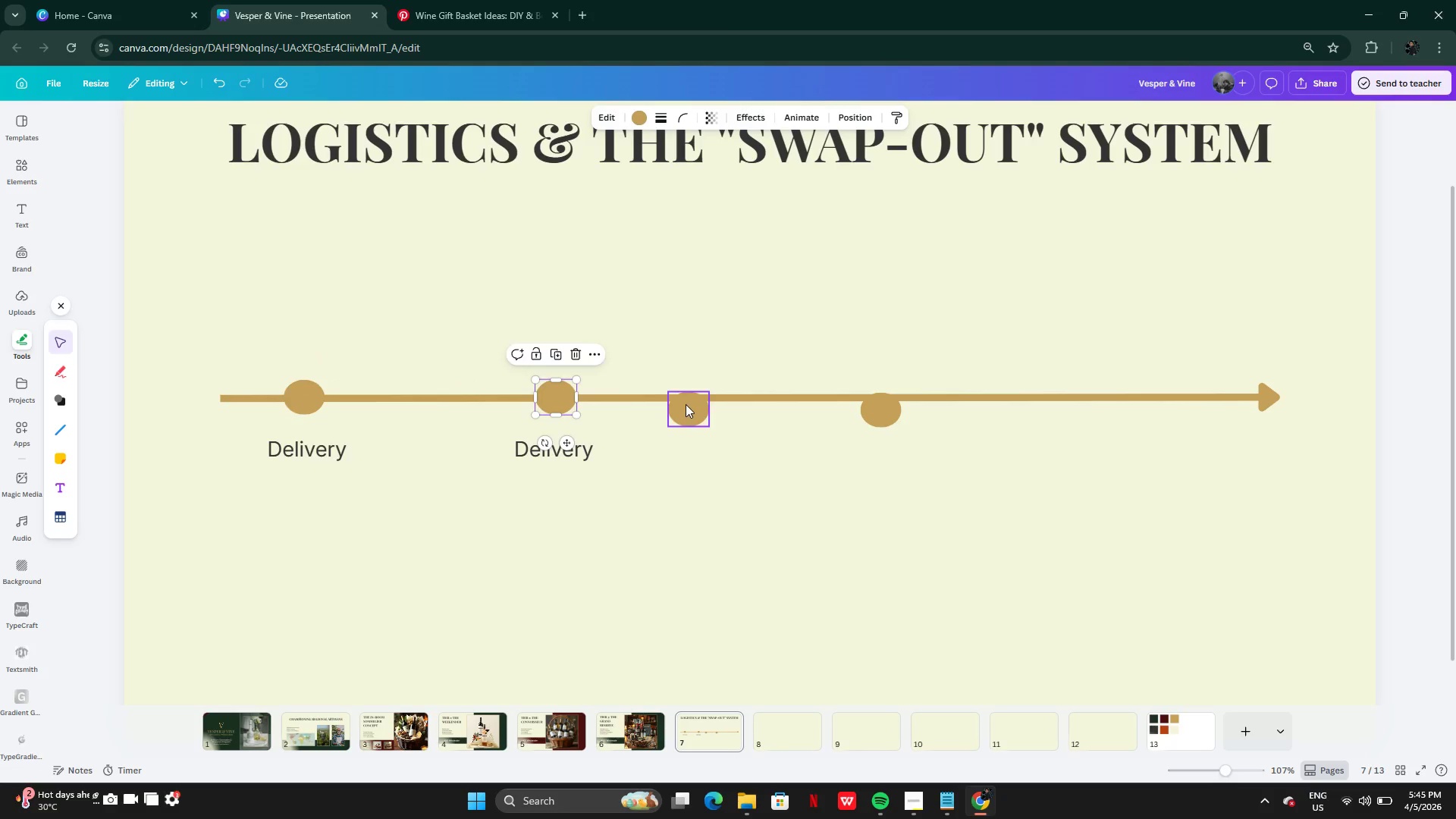 
left_click([686, 404])
 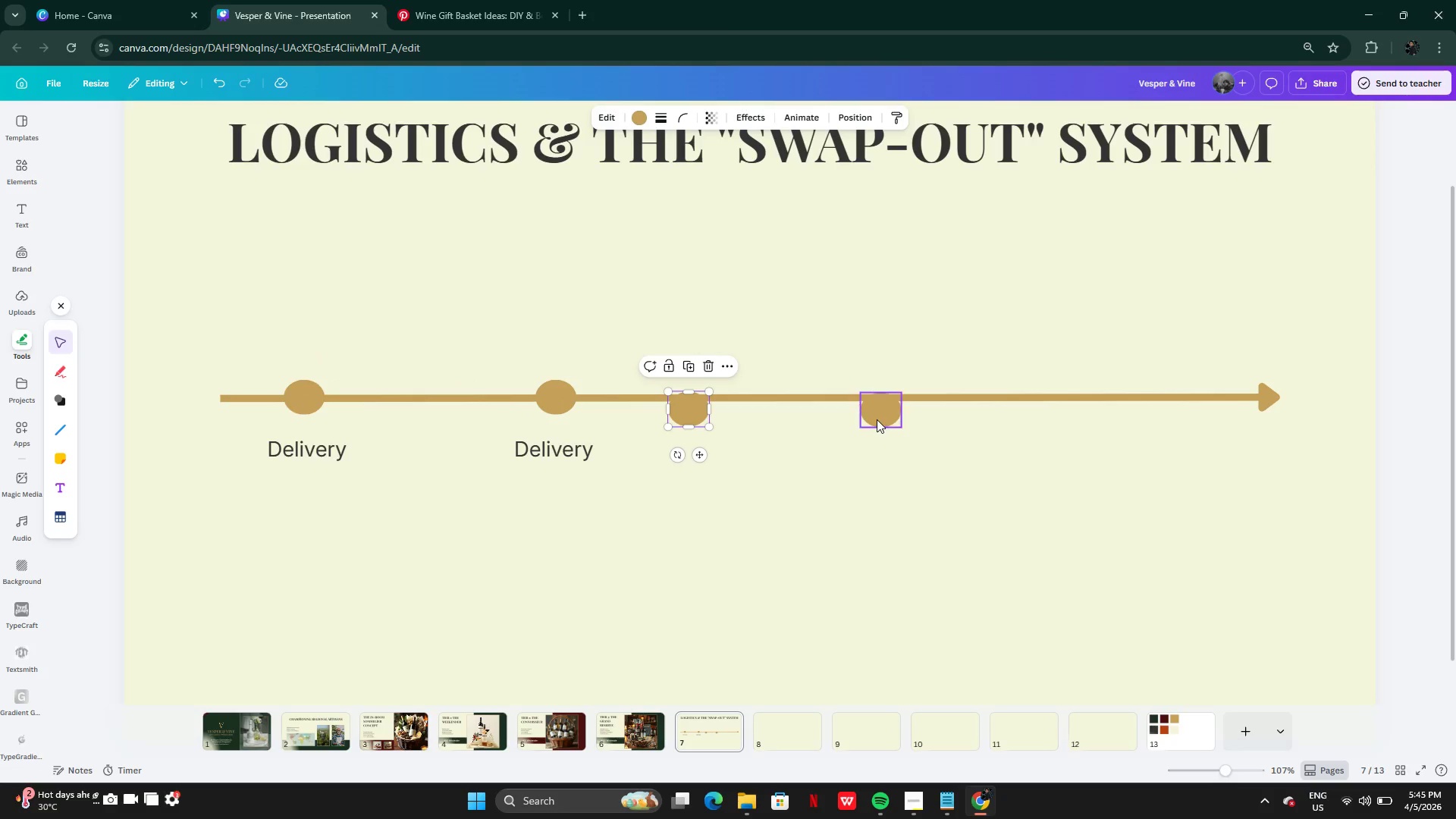 
left_click([879, 419])
 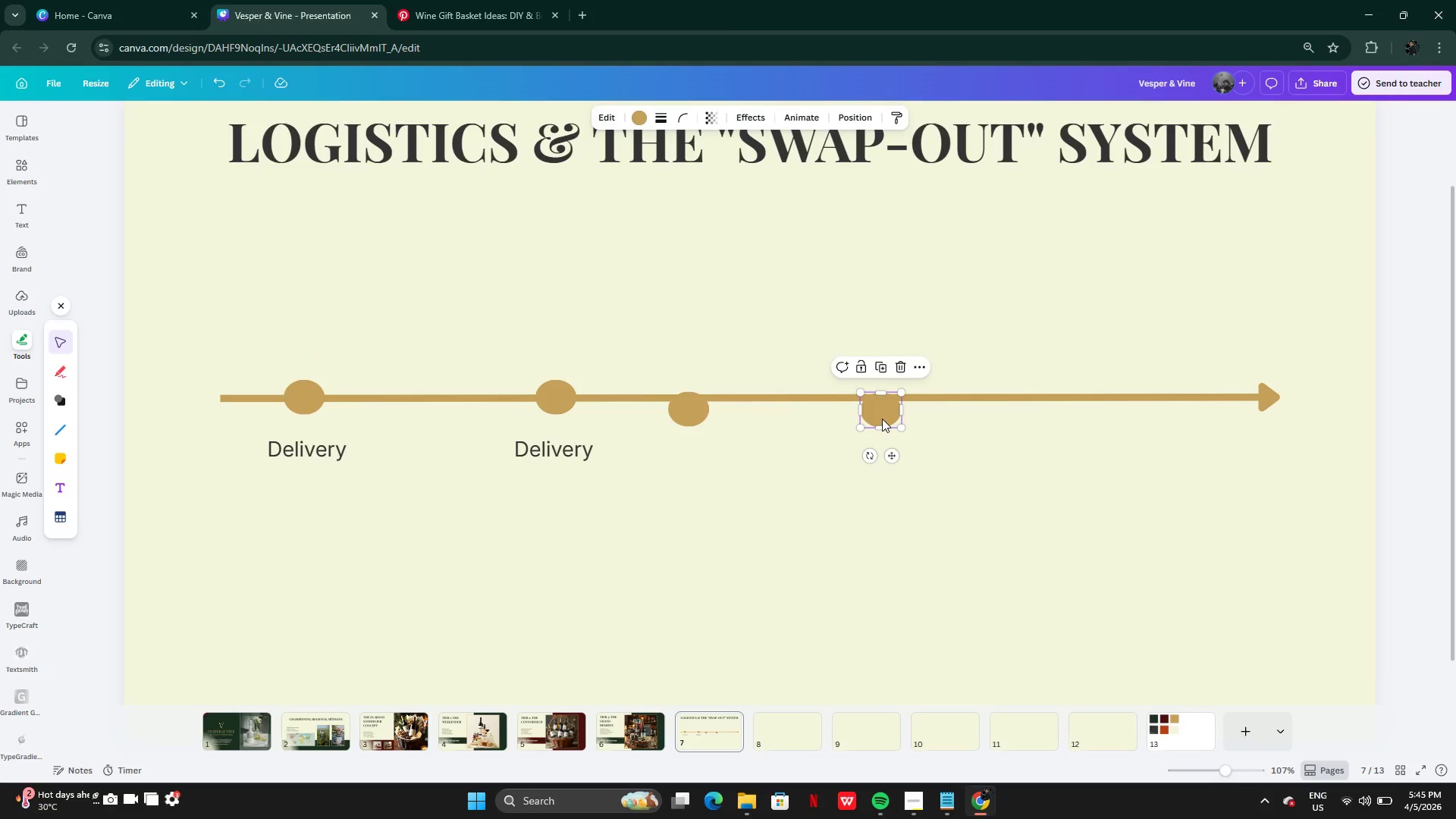 
left_click_drag(start_coordinate=[881, 419], to_coordinate=[915, 524])
 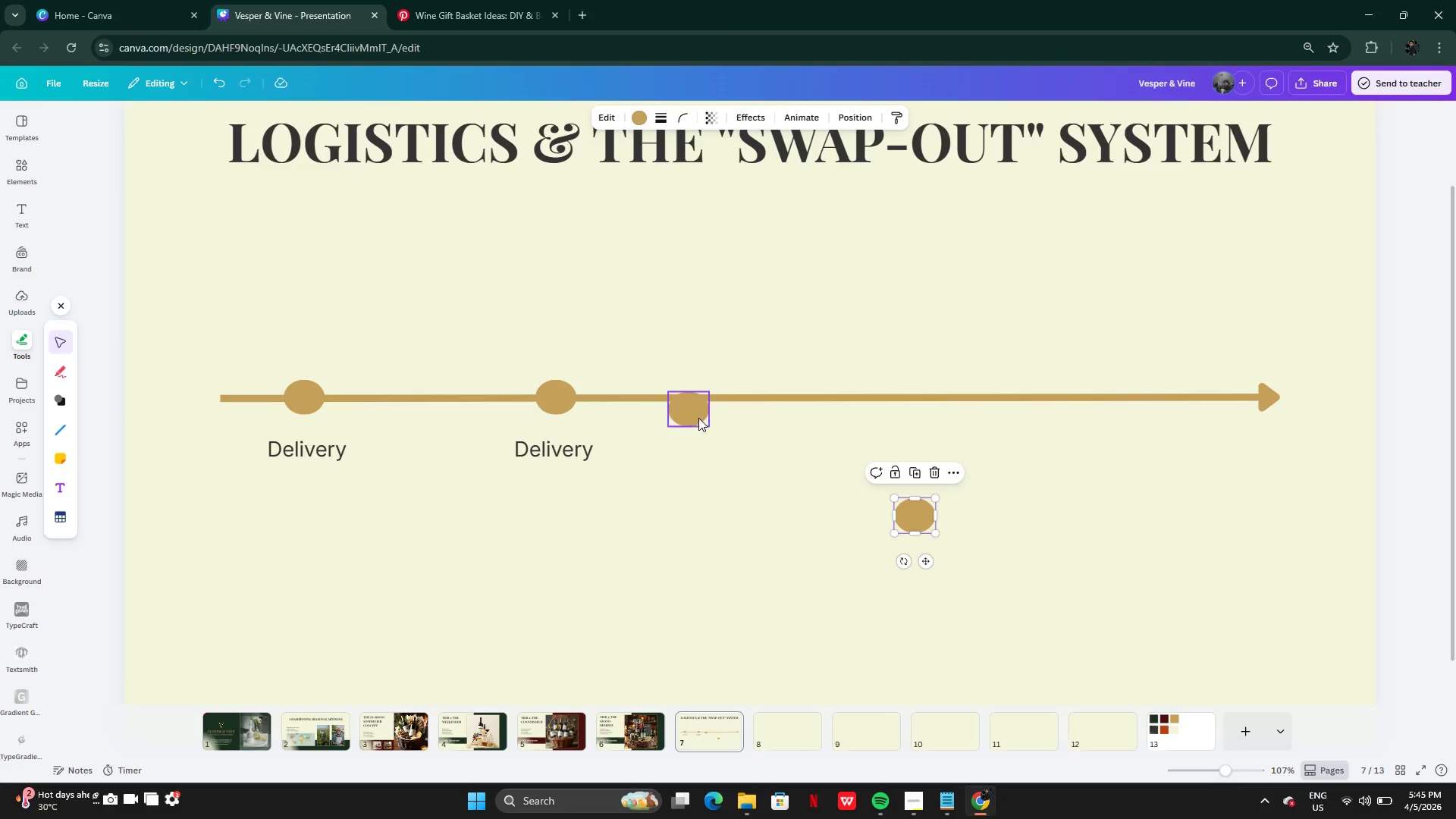 
left_click([698, 418])
 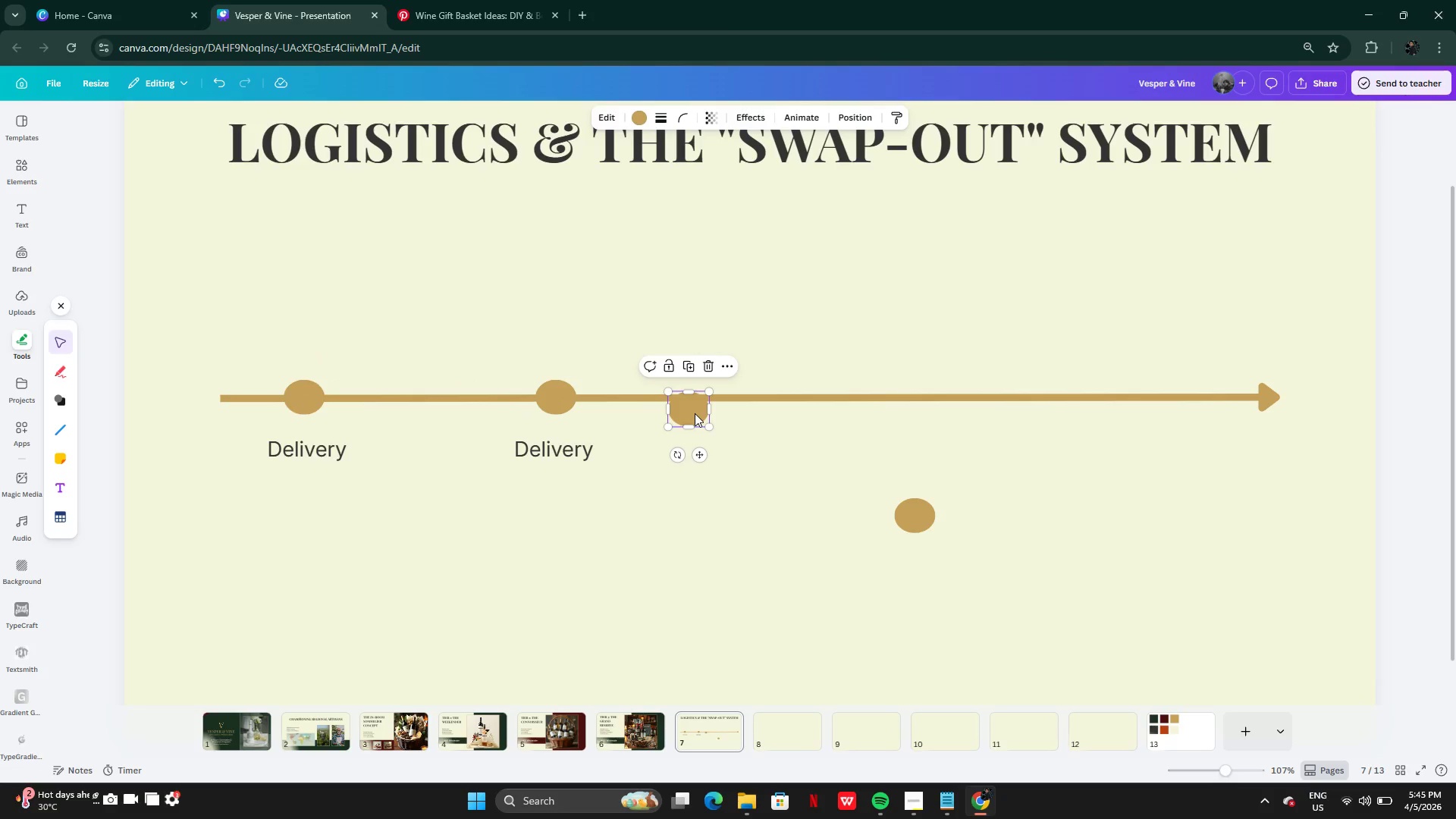 
left_click_drag(start_coordinate=[695, 413], to_coordinate=[817, 398])
 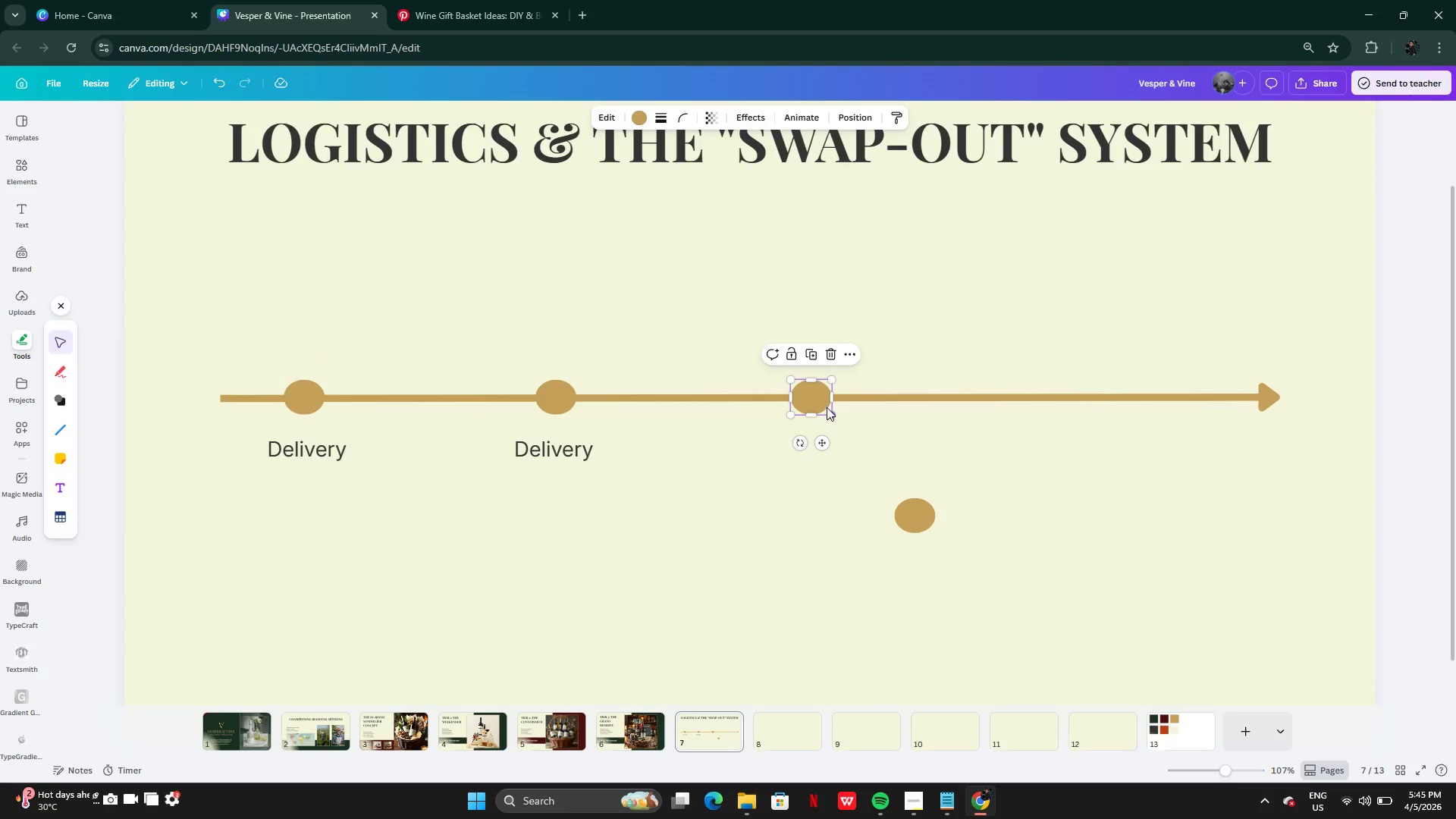 
left_click_drag(start_coordinate=[819, 404], to_coordinate=[814, 402])
 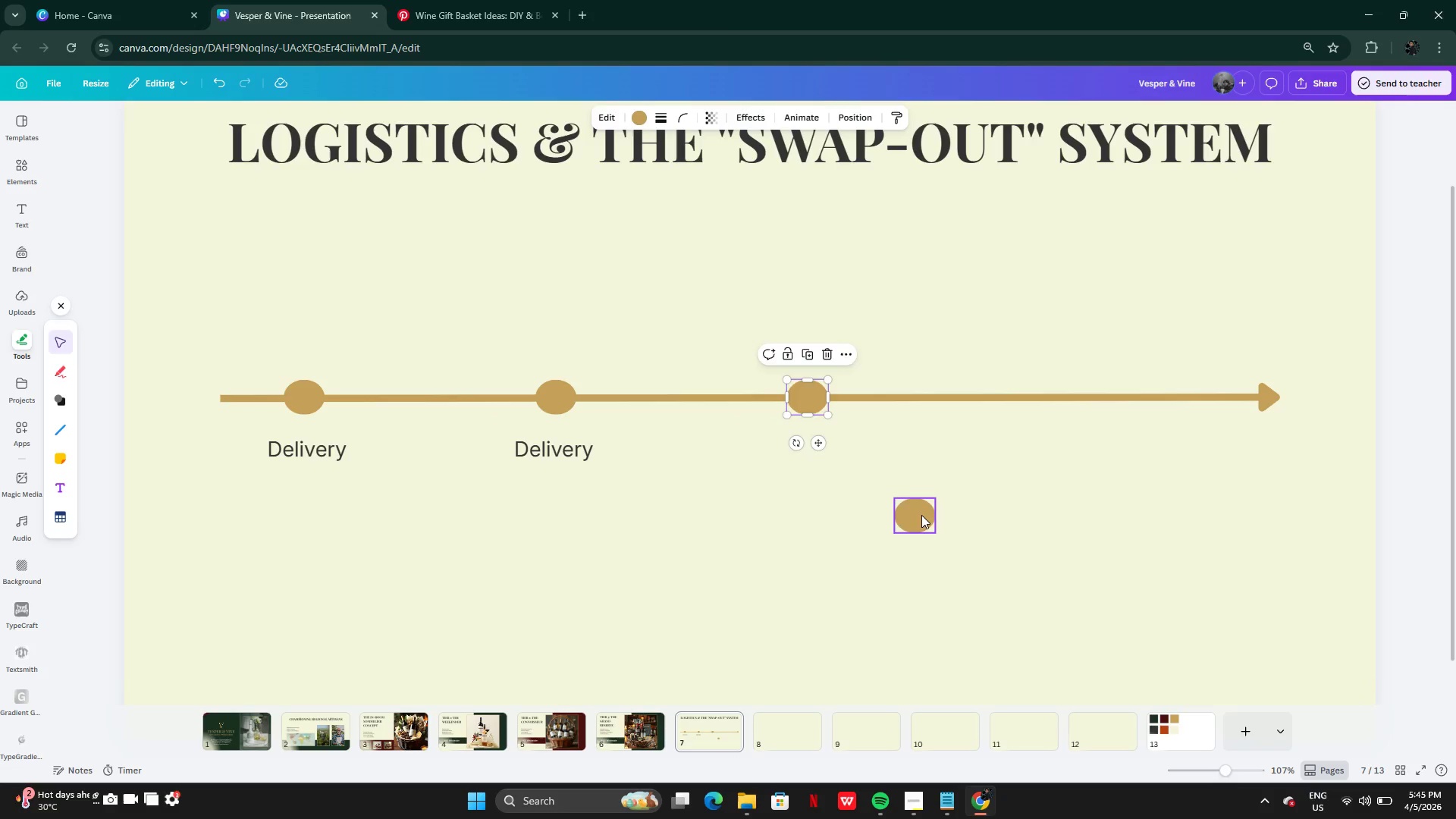 
left_click([914, 520])
 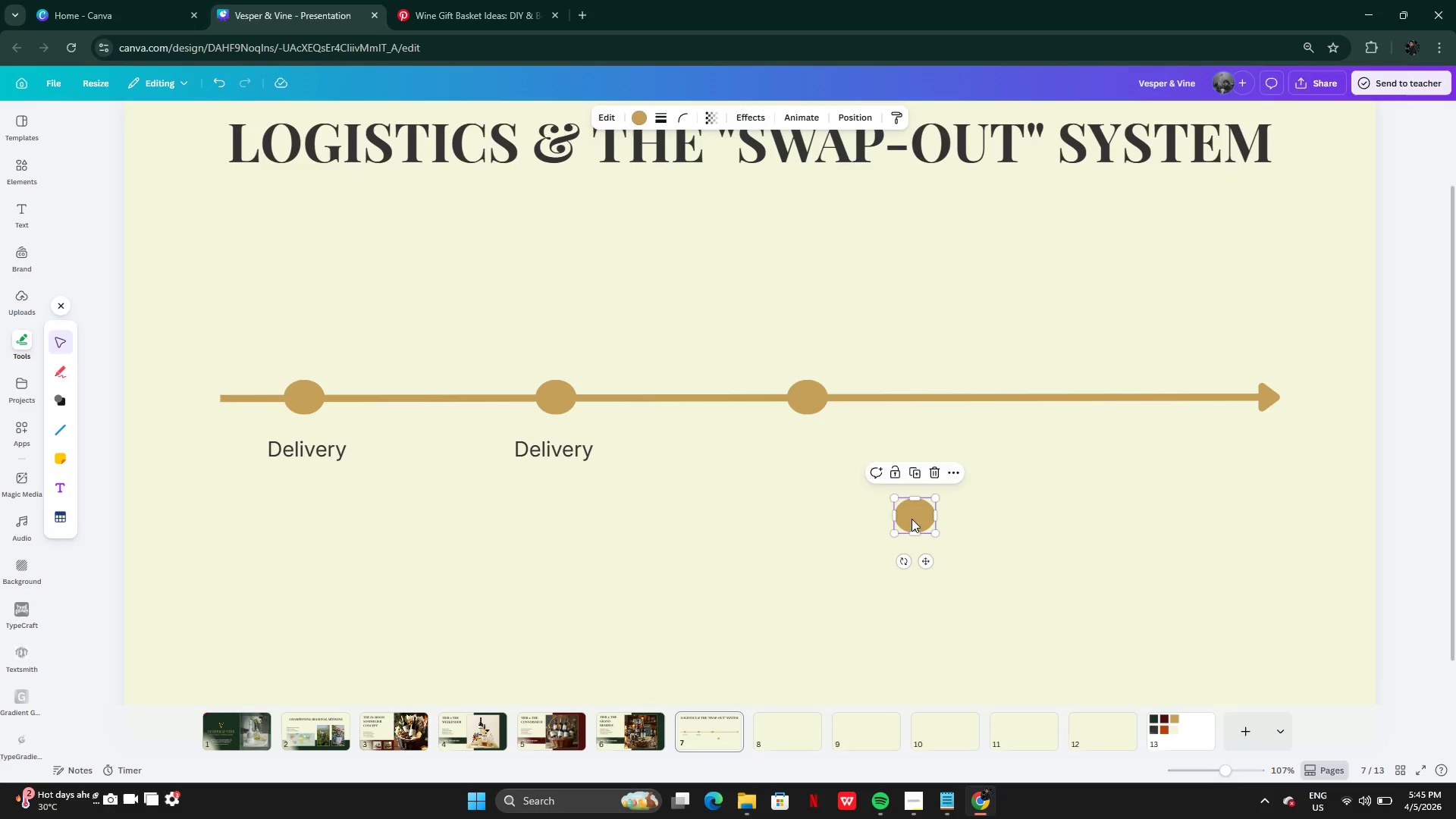 
left_click_drag(start_coordinate=[912, 519], to_coordinate=[1056, 400])
 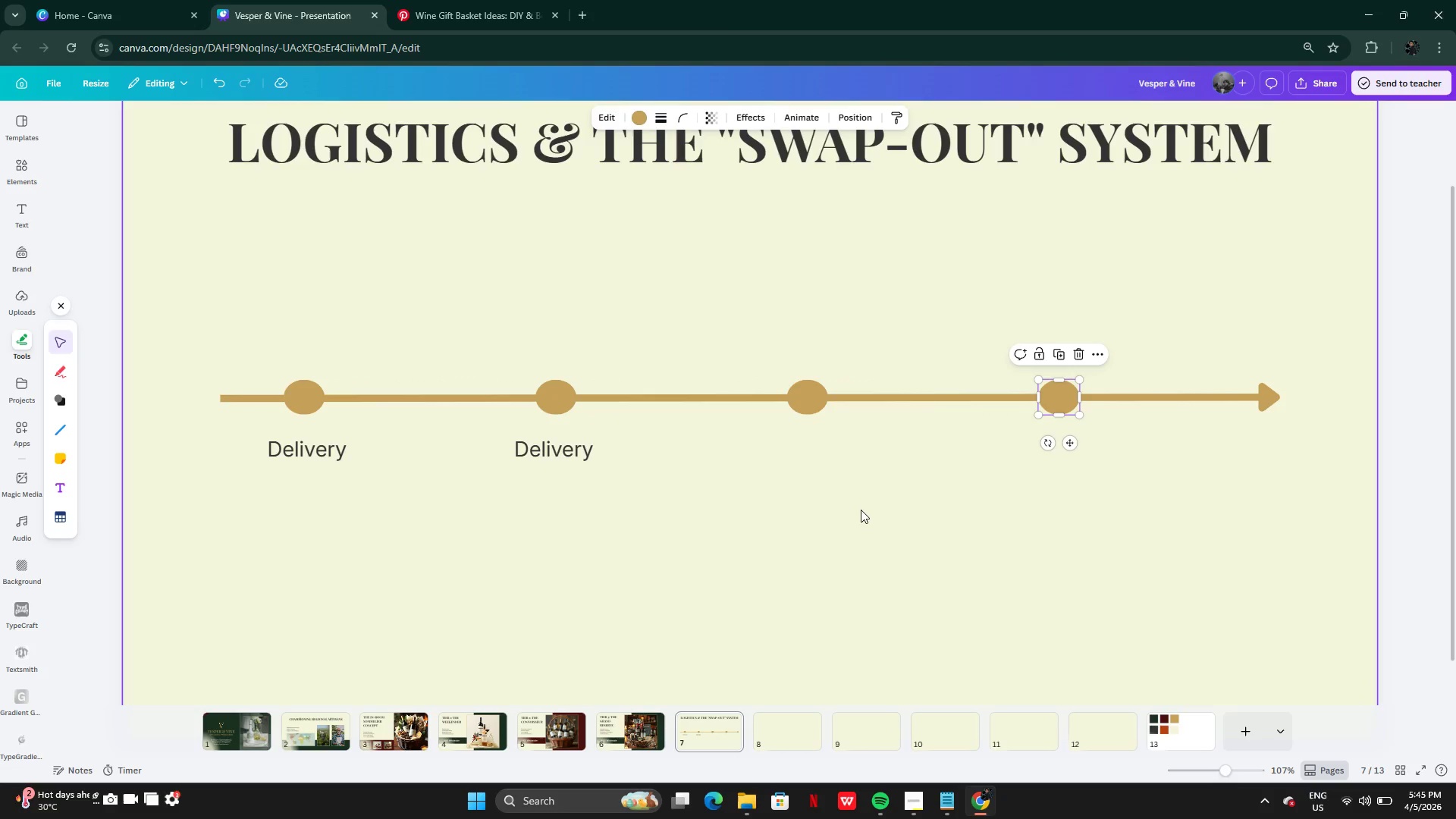 
left_click([861, 510])
 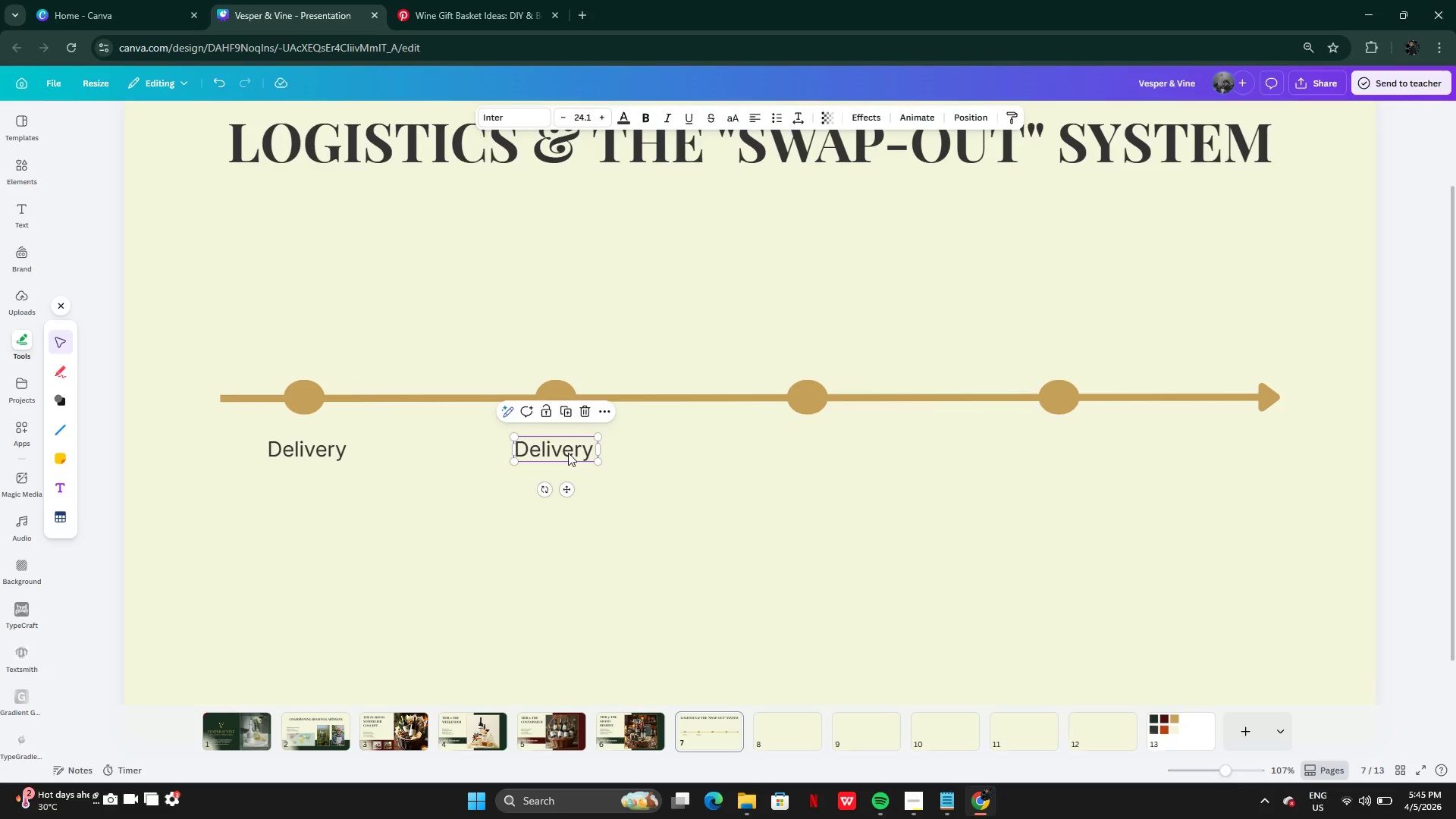 
left_click([939, 799])
 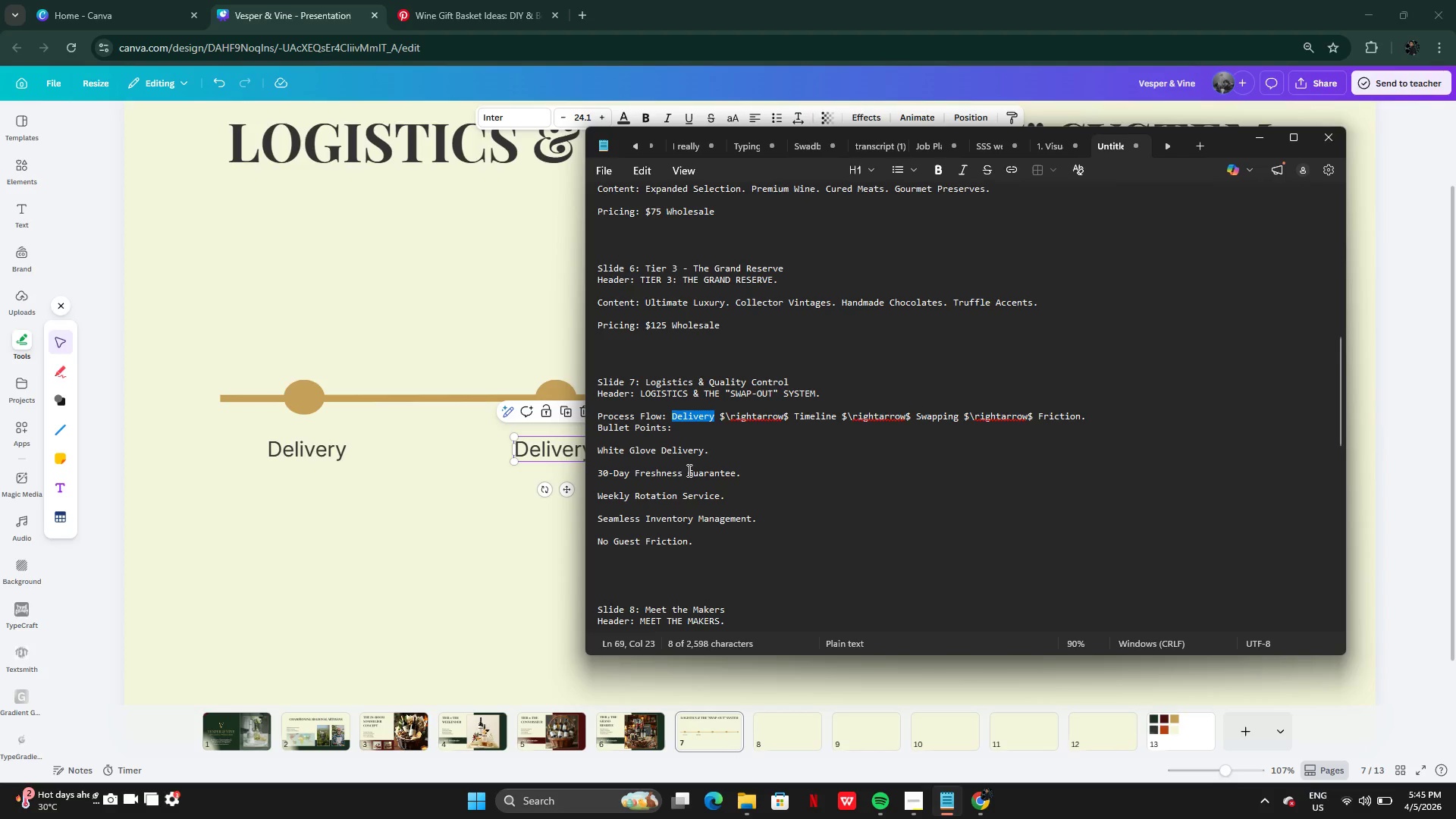 
left_click([755, 444])
 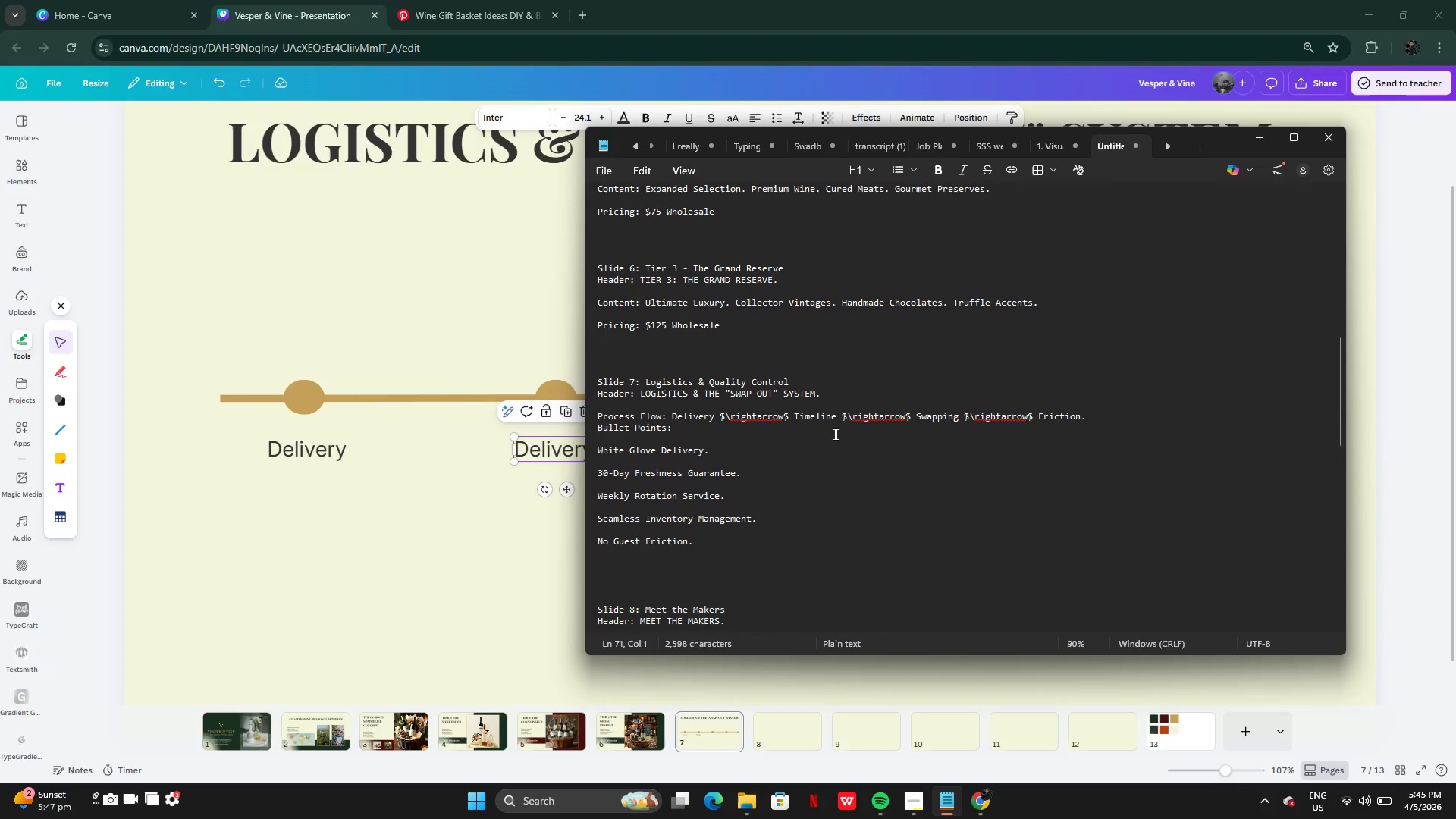 
left_click_drag(start_coordinate=[793, 417], to_coordinate=[837, 422])
 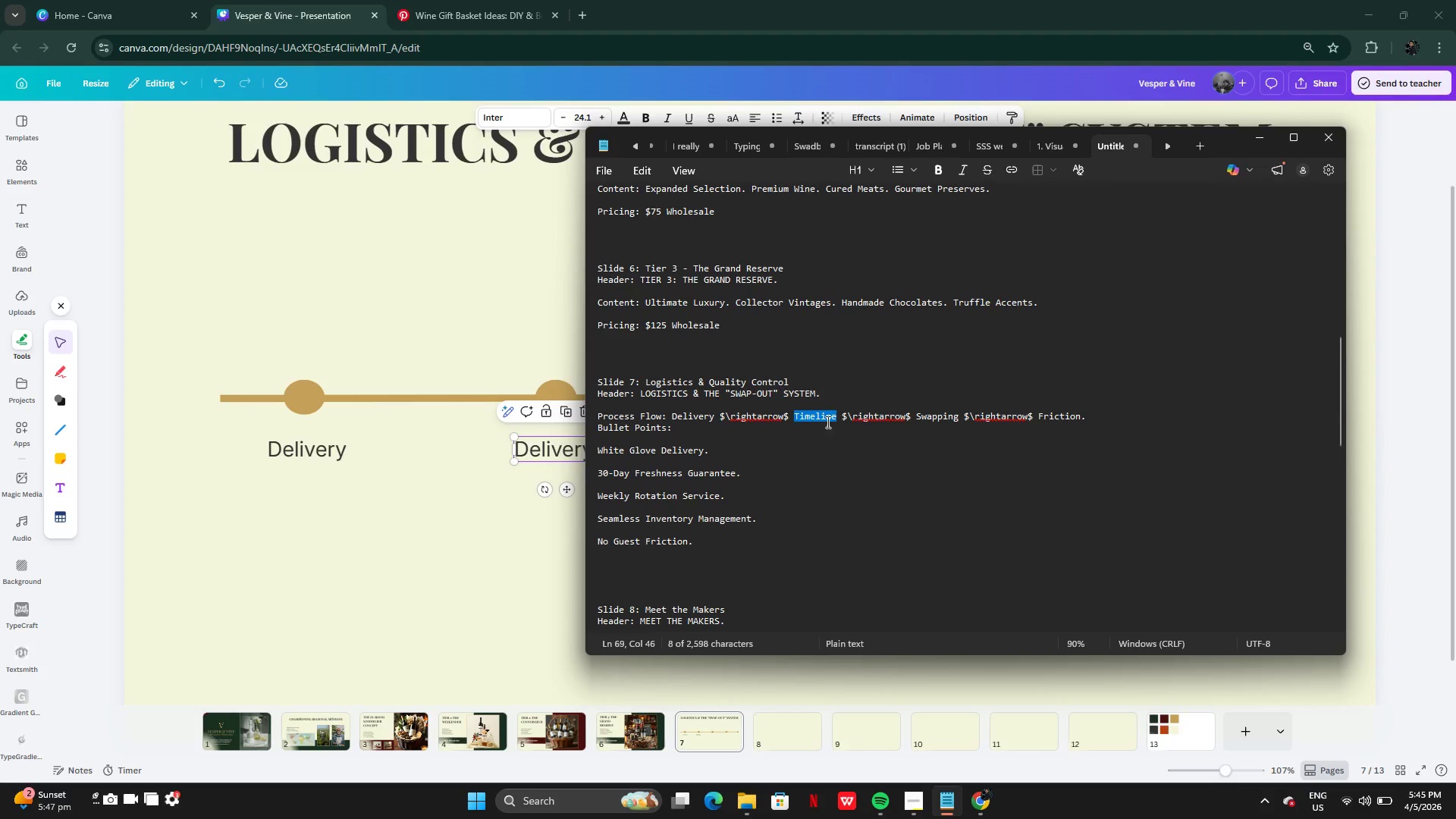 
key(Control+C)
 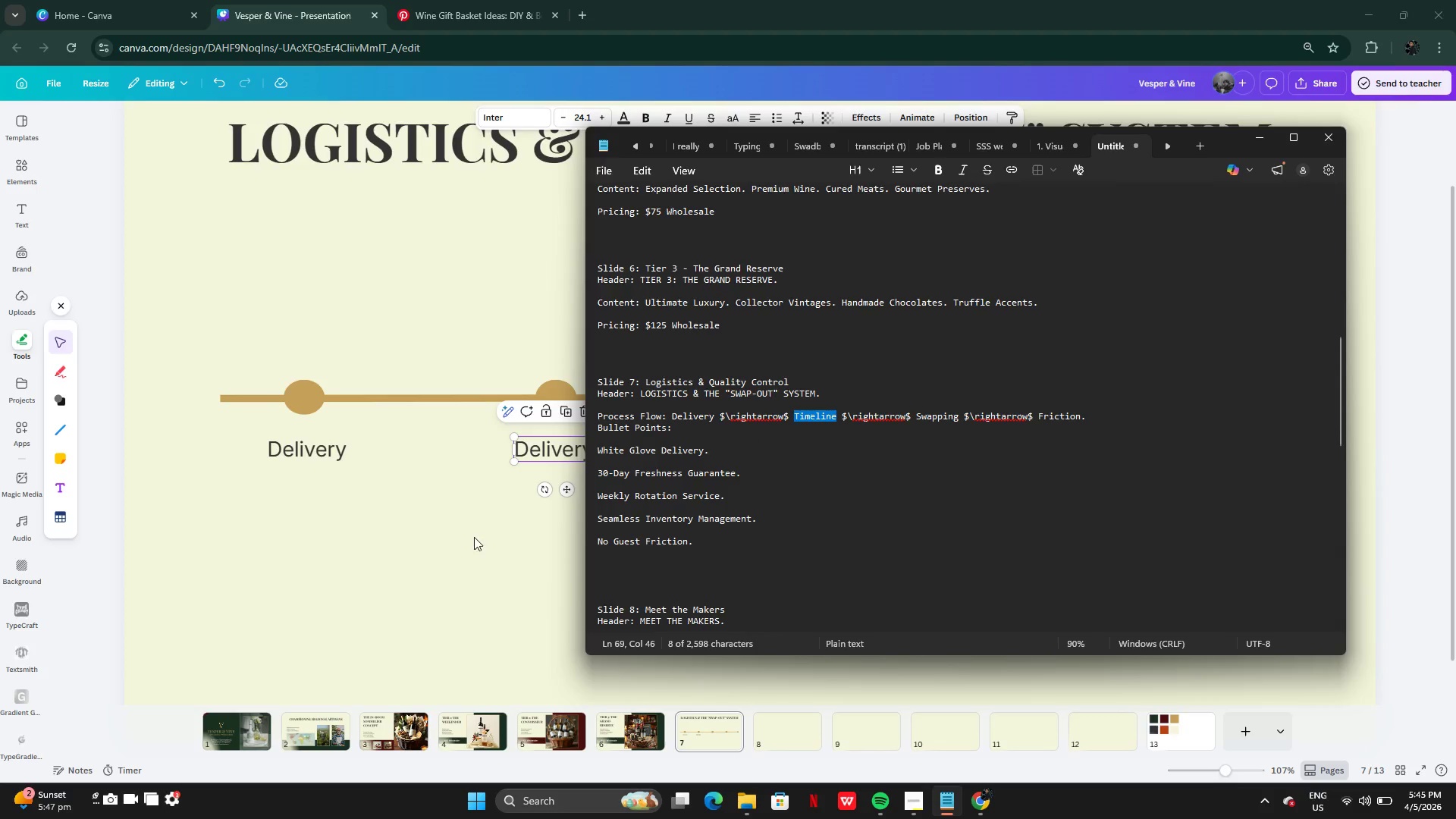 
left_click([474, 537])
 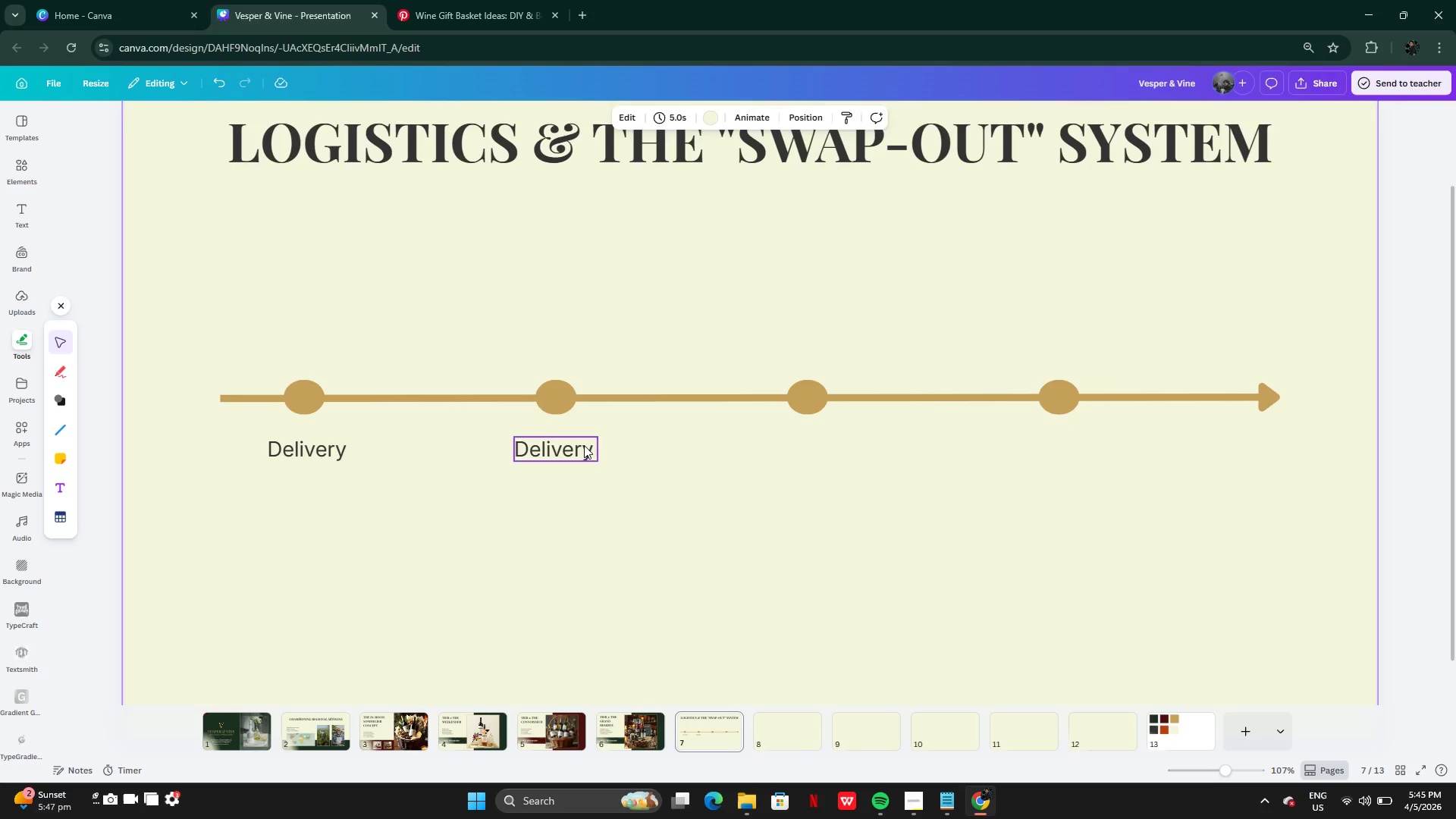 
double_click([584, 445])
 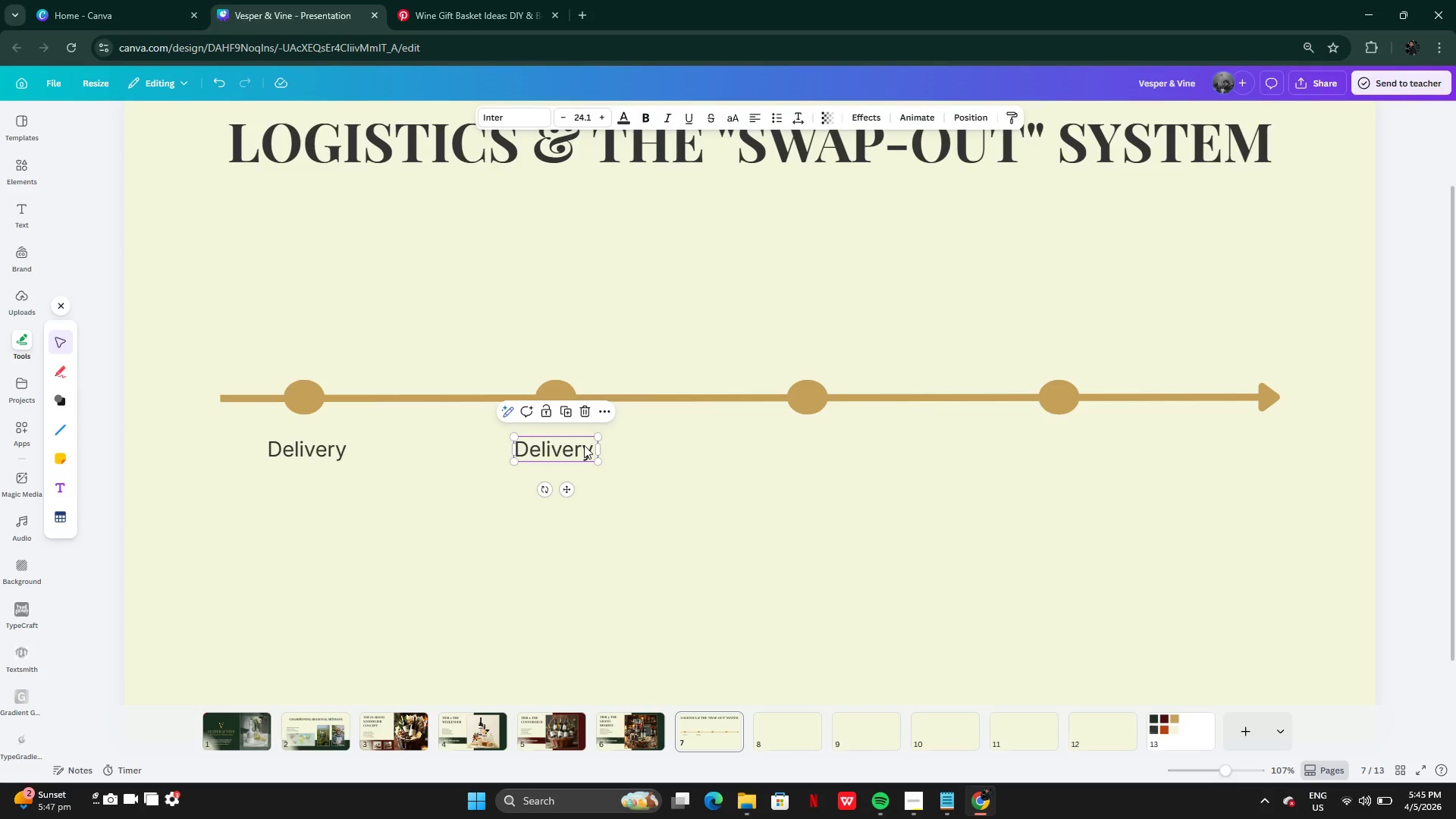 
key(Control+V)
 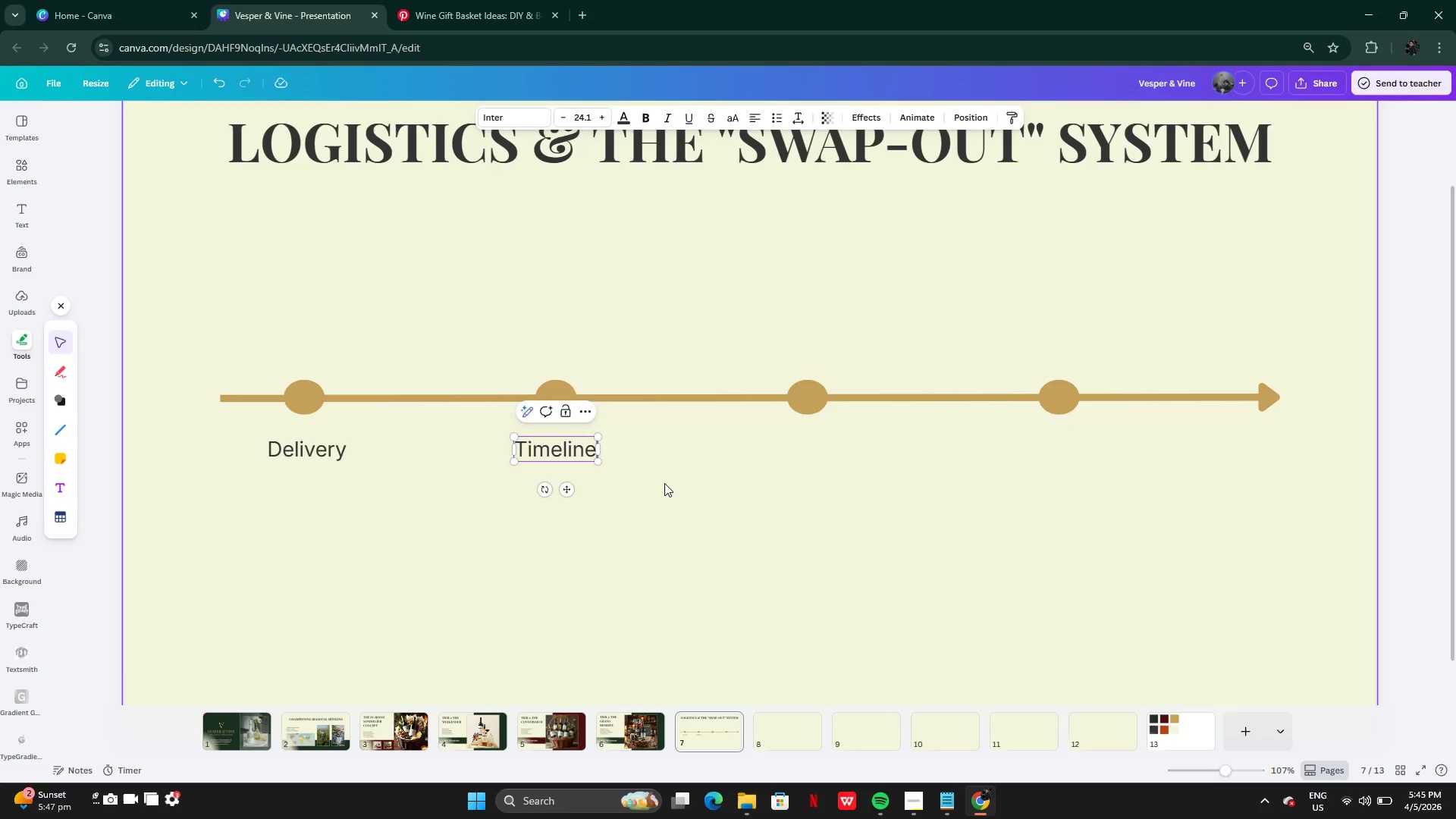 
left_click([664, 483])
 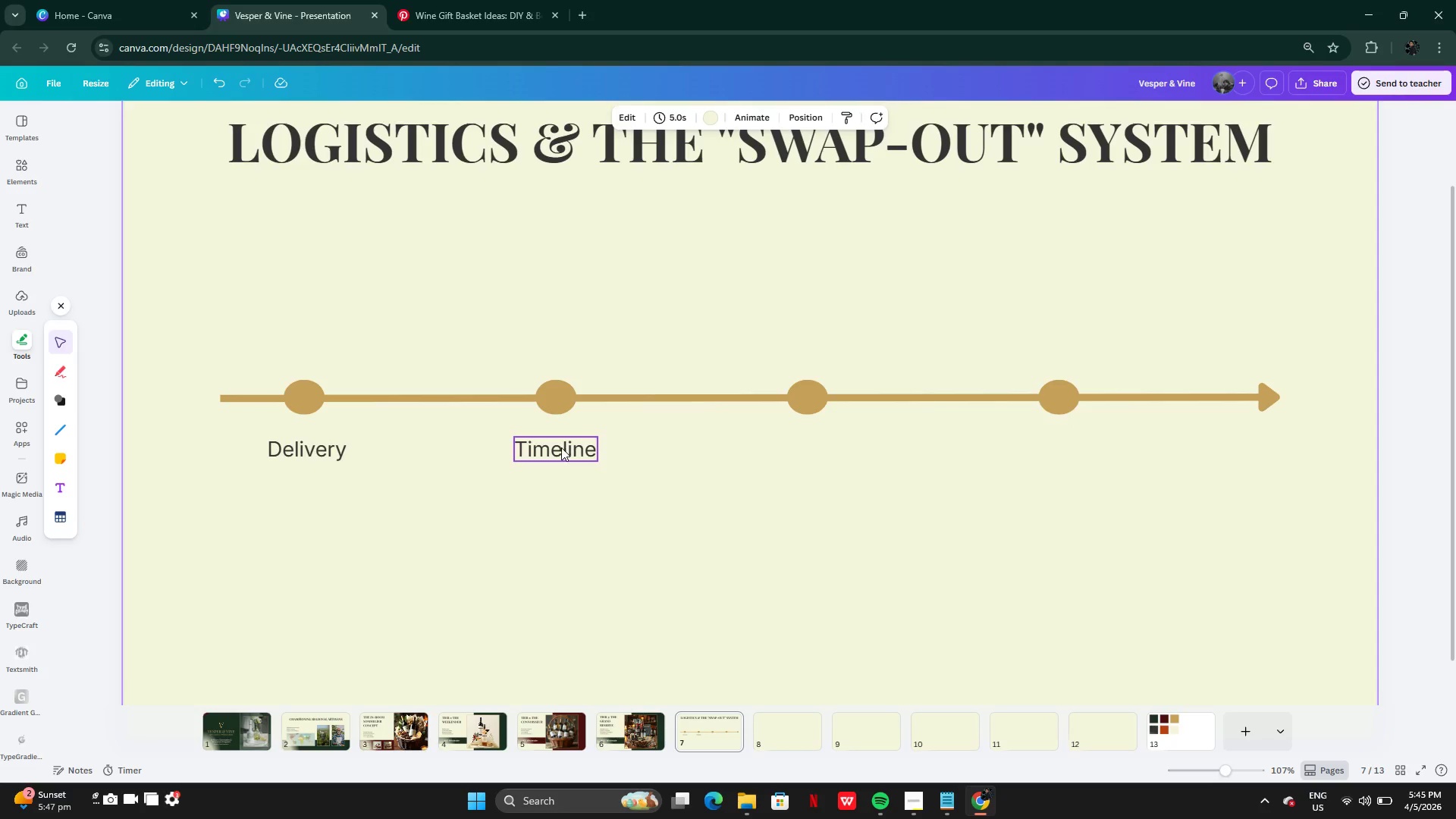 
key(Alt+AltLeft)
 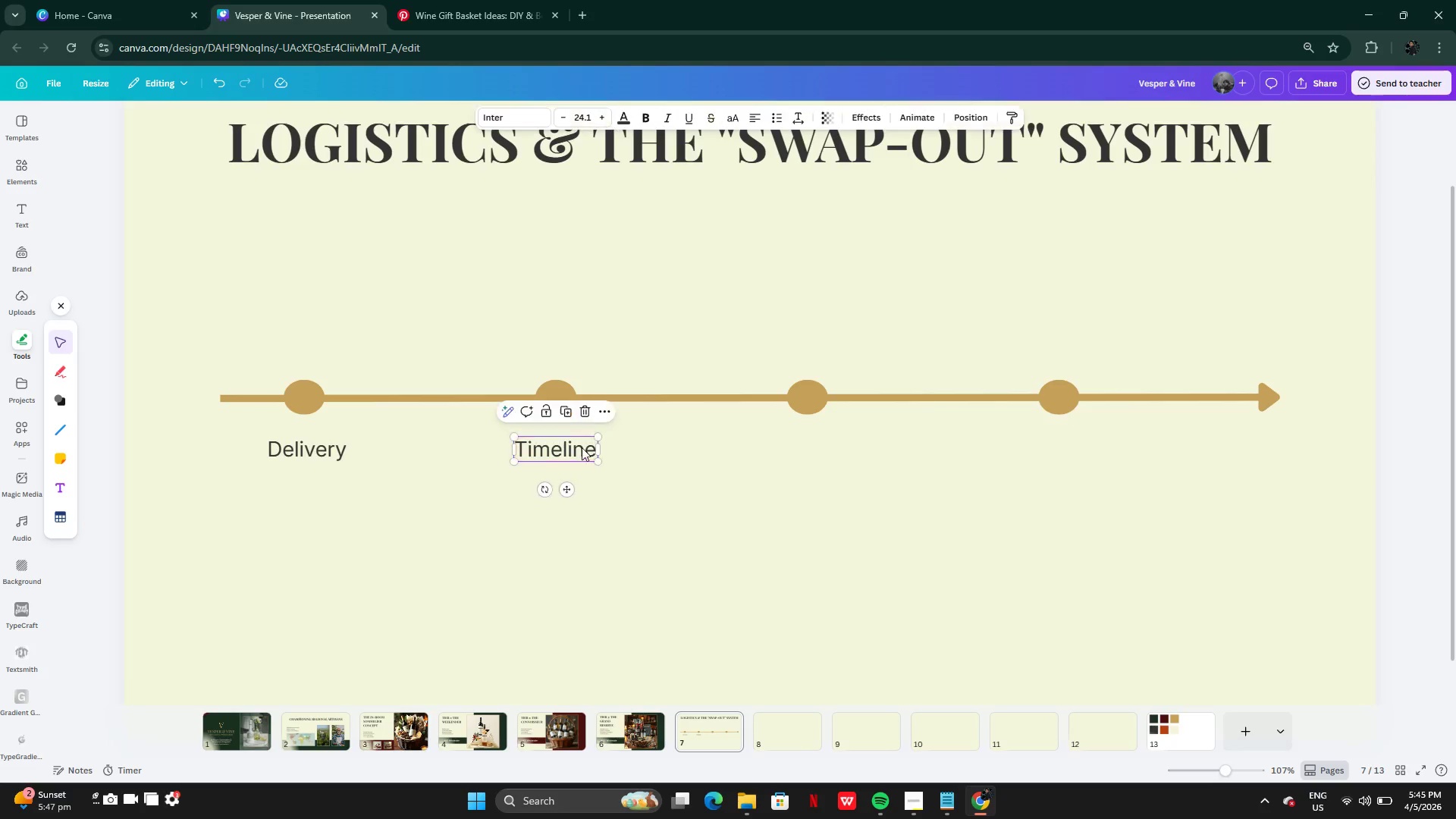 
left_click_drag(start_coordinate=[561, 447], to_coordinate=[589, 447])
 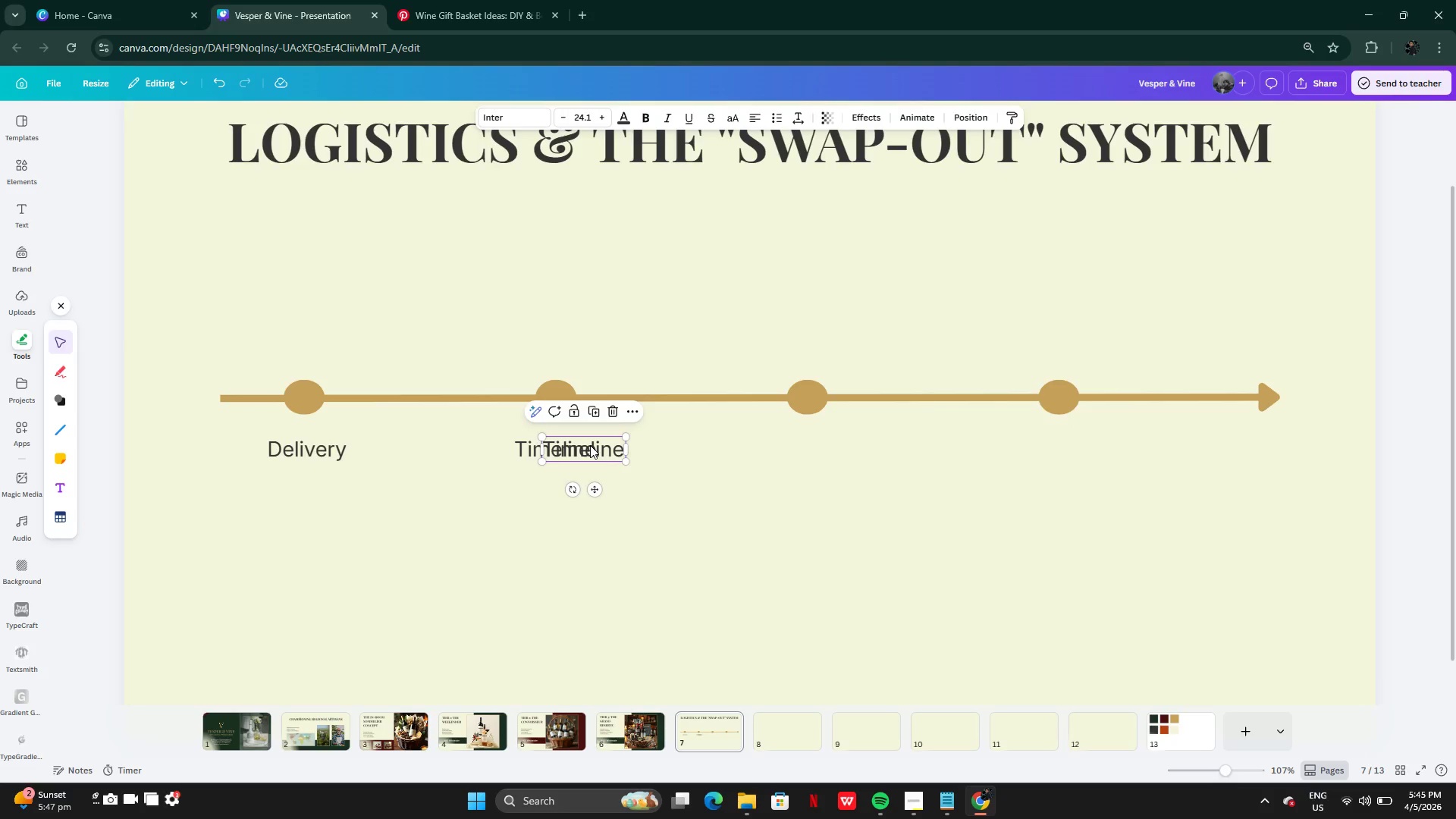 
left_click_drag(start_coordinate=[590, 445], to_coordinate=[811, 442])
 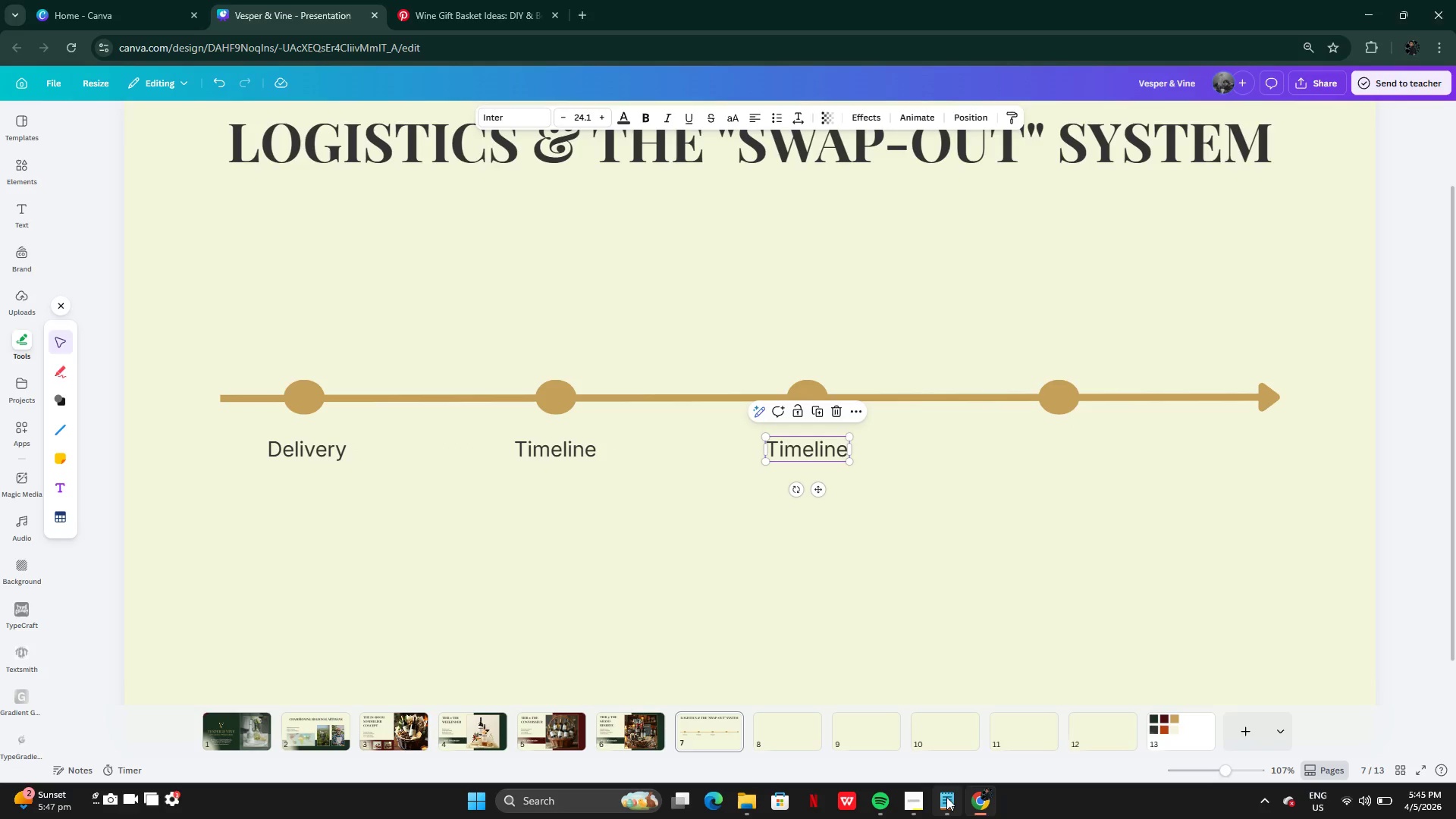 
left_click([946, 800])
 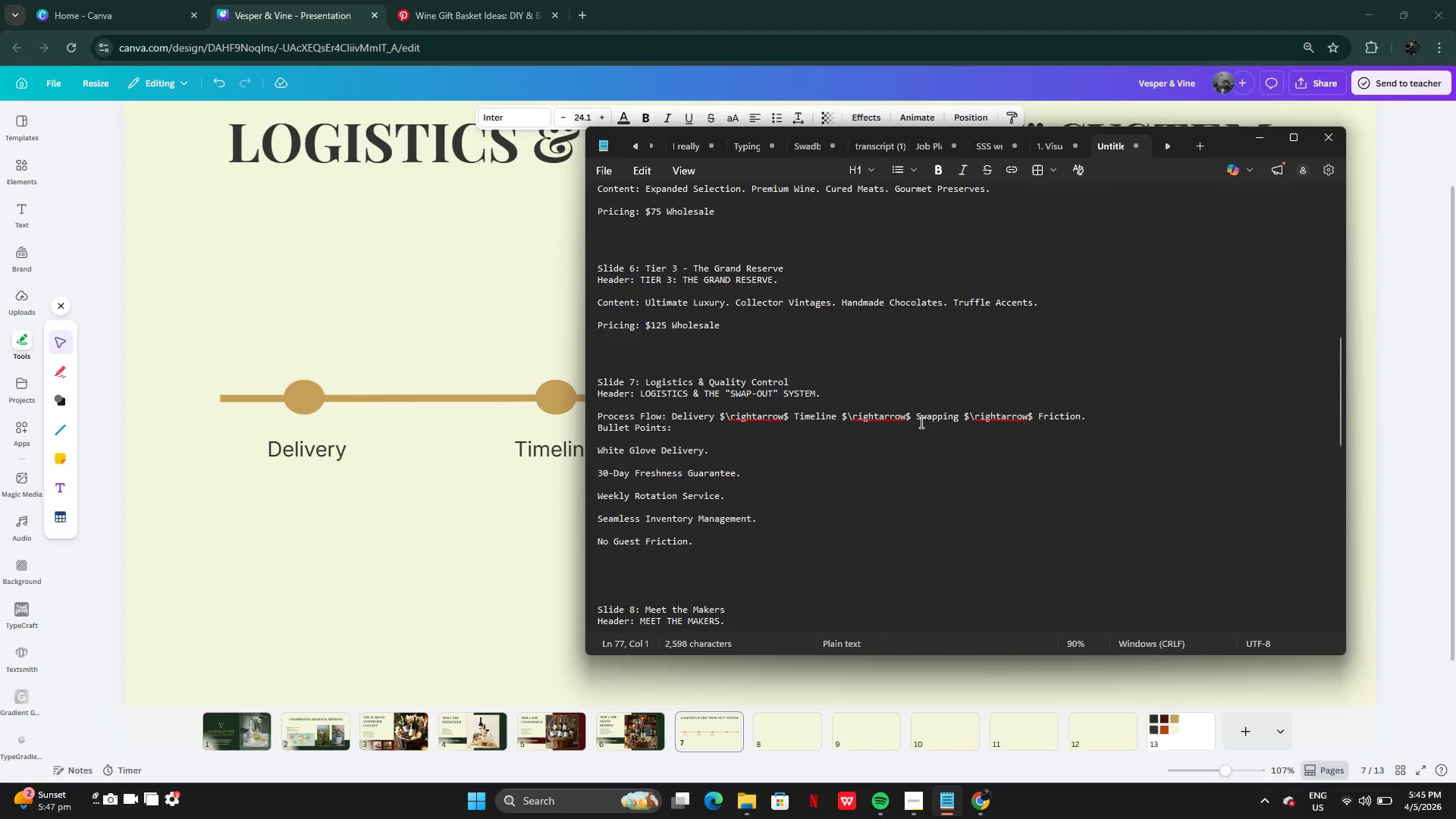 
left_click_drag(start_coordinate=[913, 417], to_coordinate=[960, 420])
 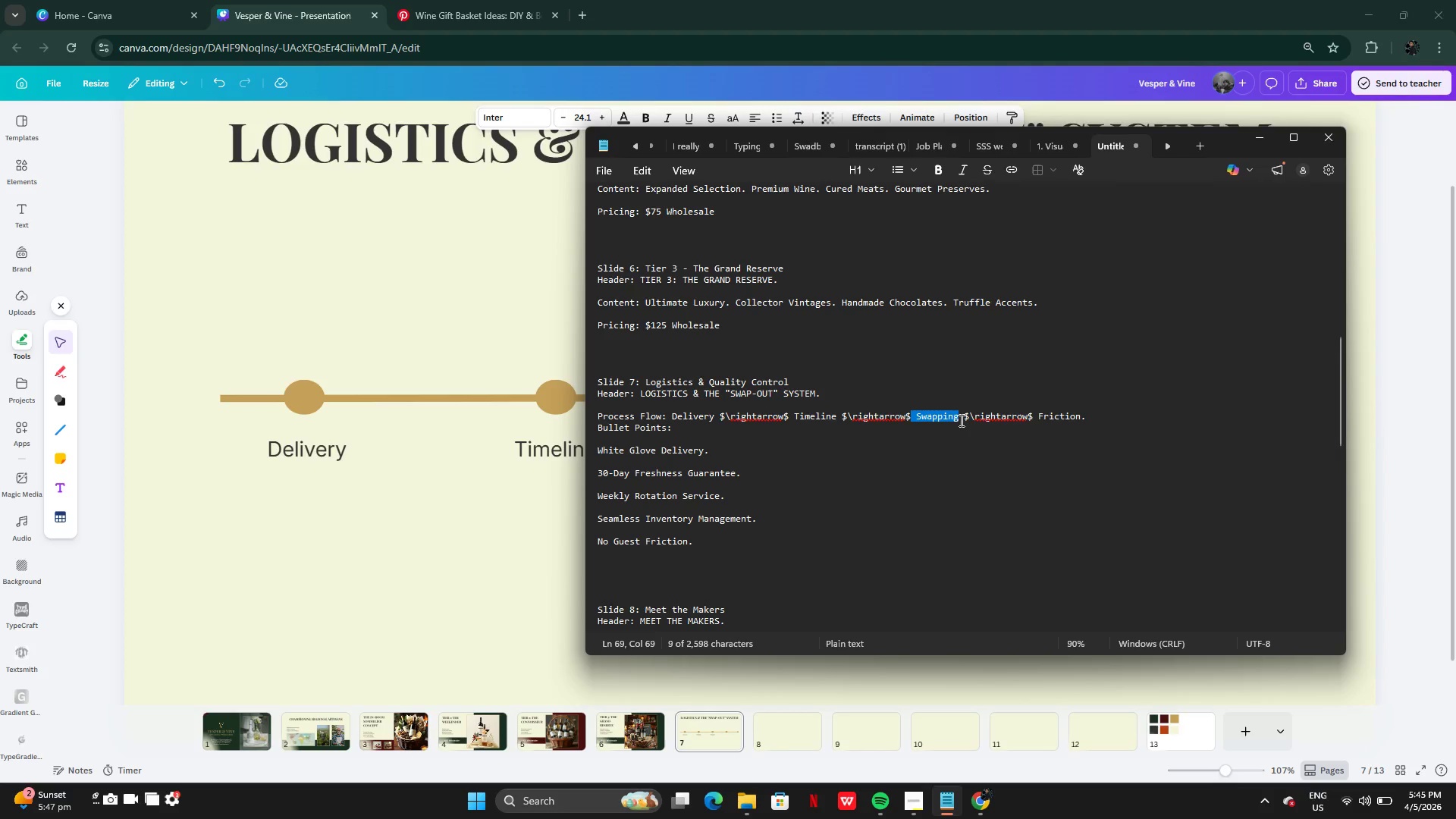 
key(Control+C)
 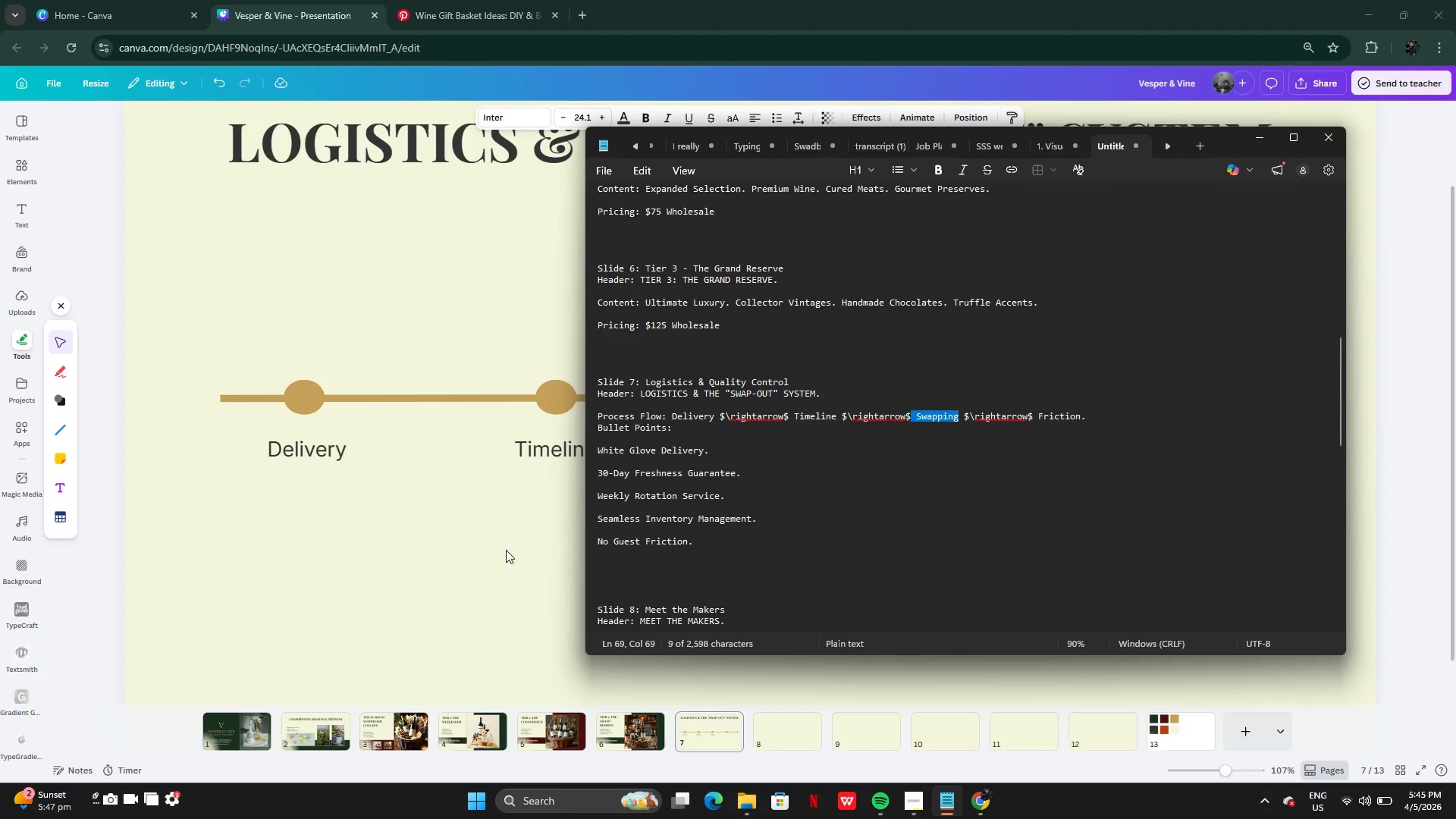 
left_click([502, 551])
 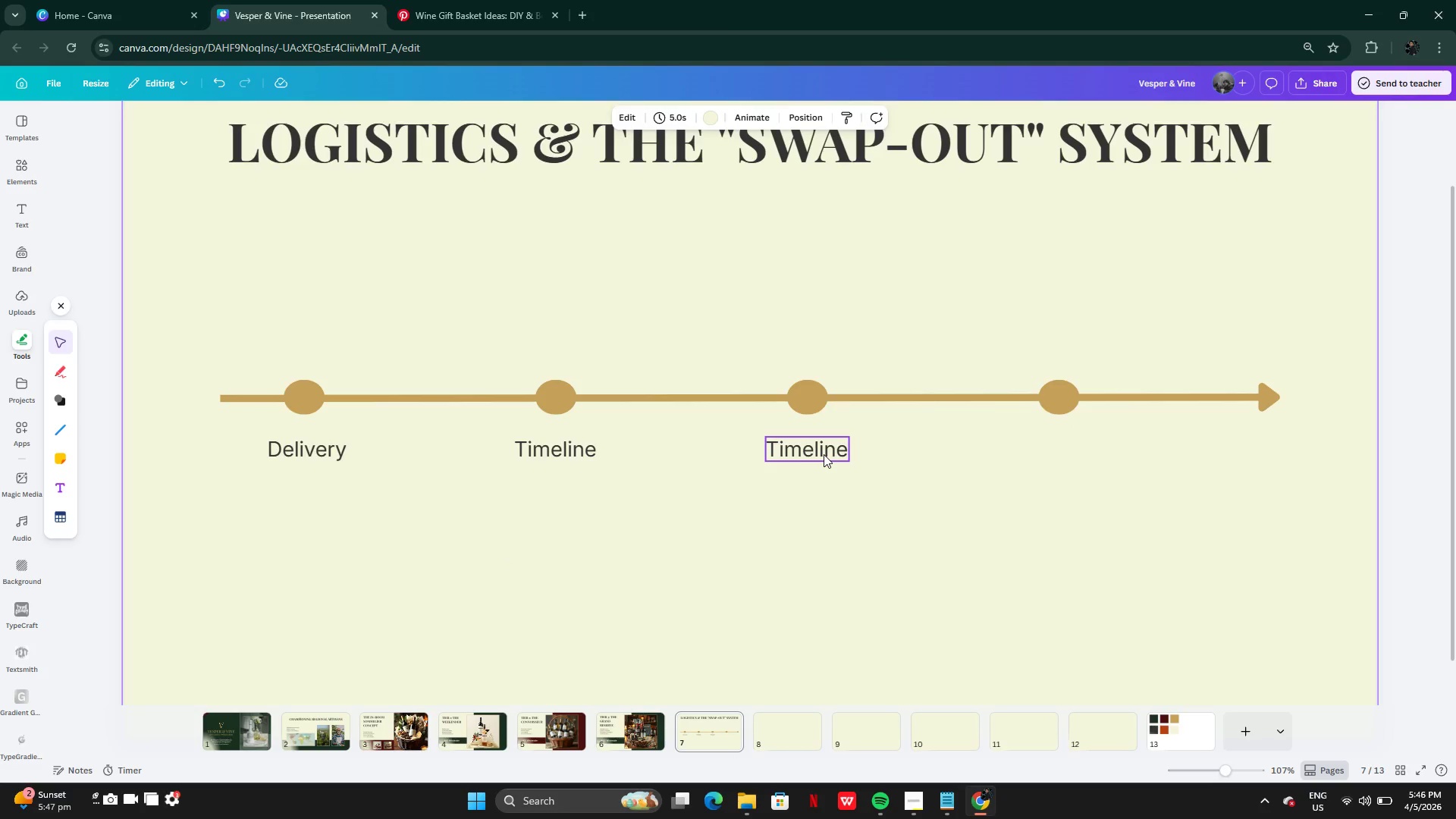 
double_click([824, 454])
 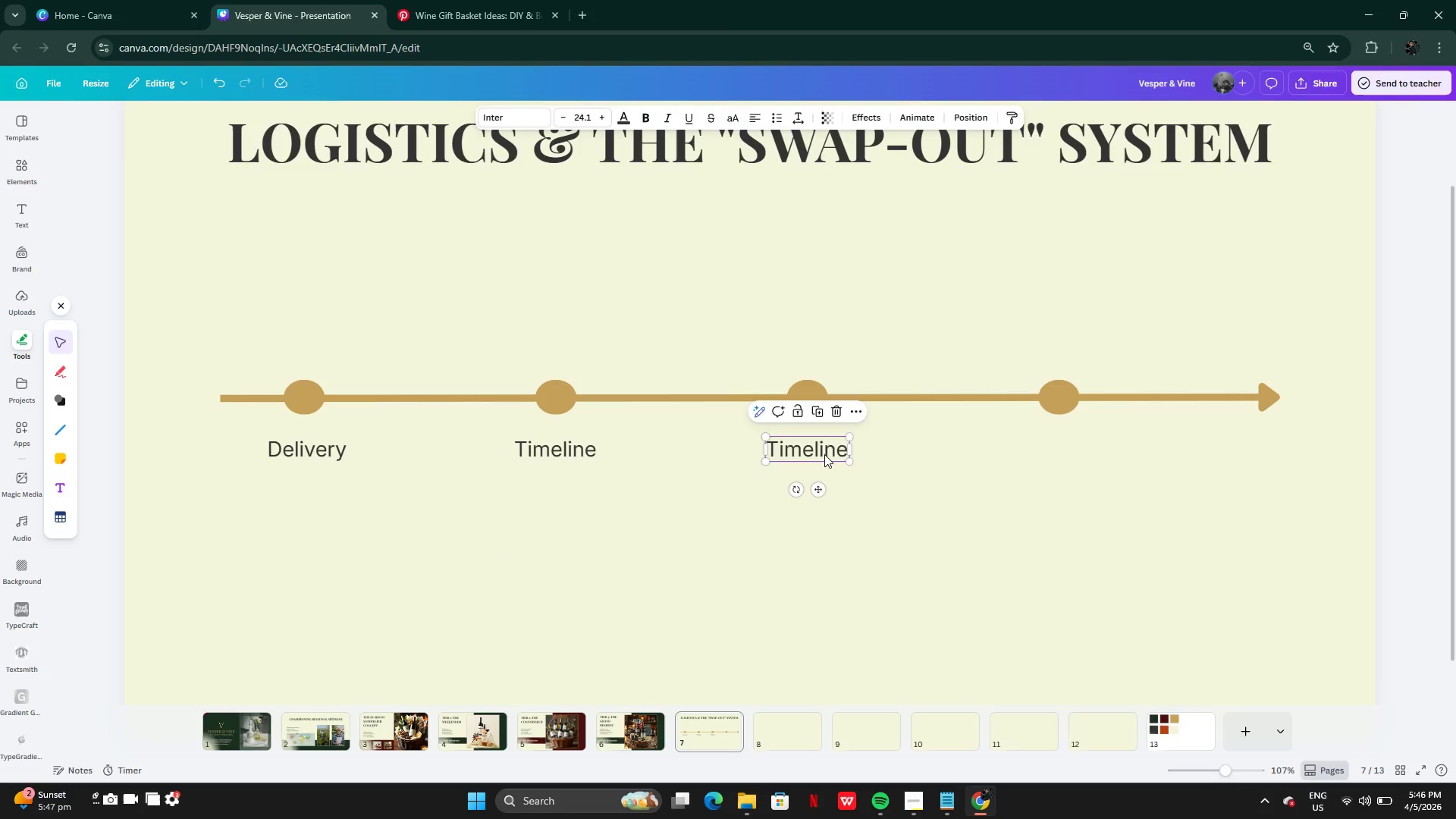 
key(Control+V)
 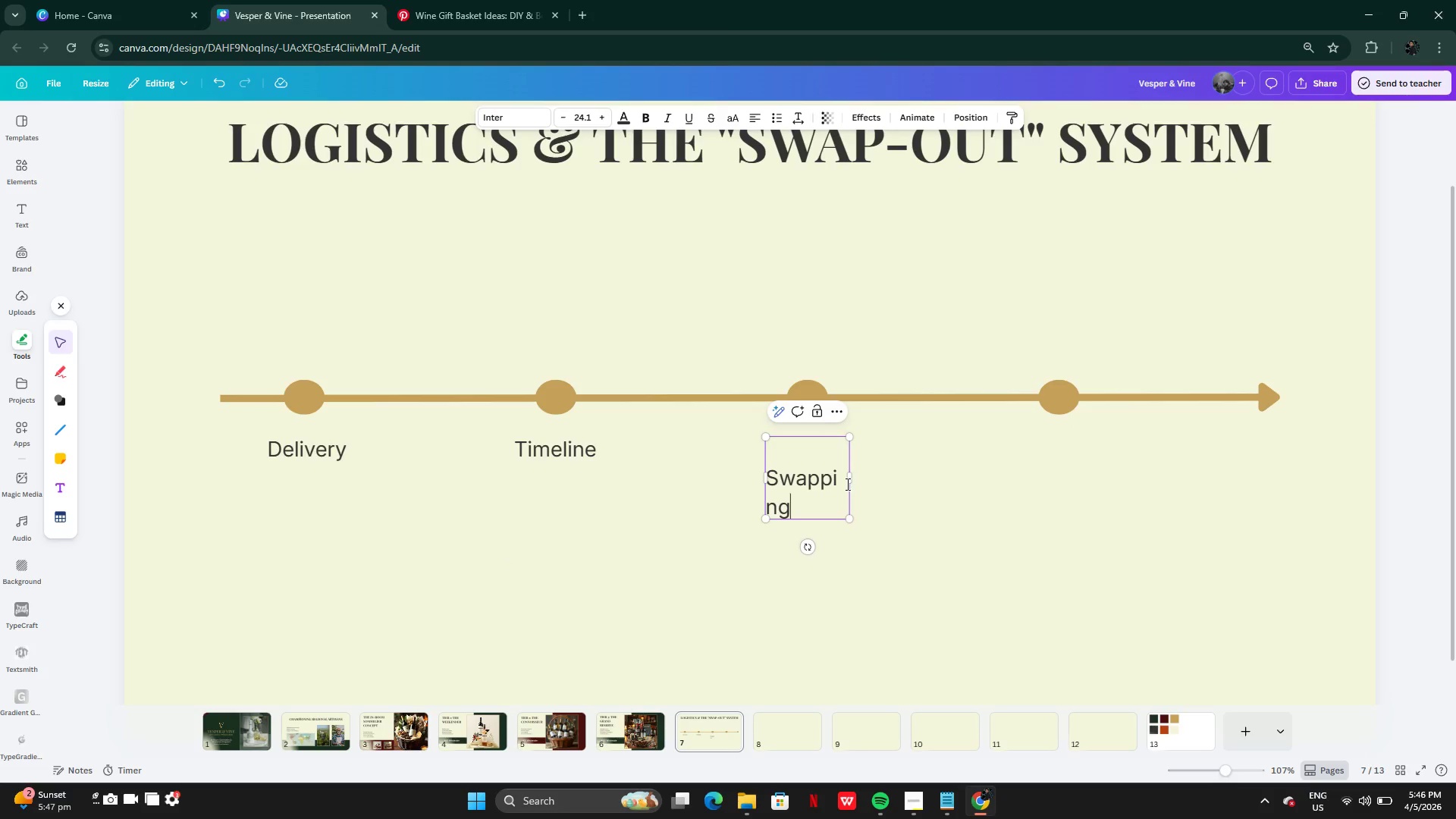 
left_click([849, 479])
 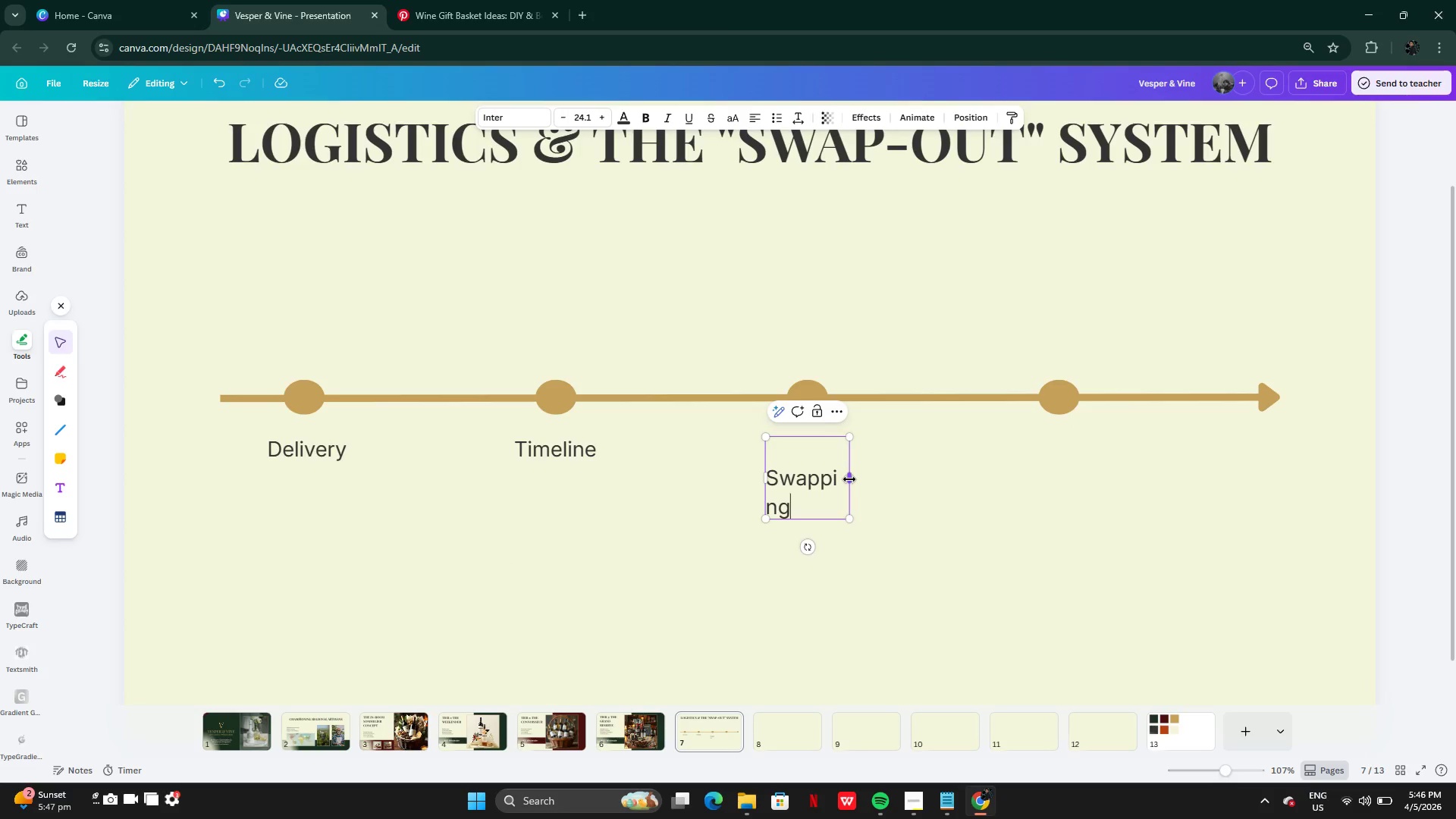 
left_click_drag(start_coordinate=[849, 479], to_coordinate=[868, 479])
 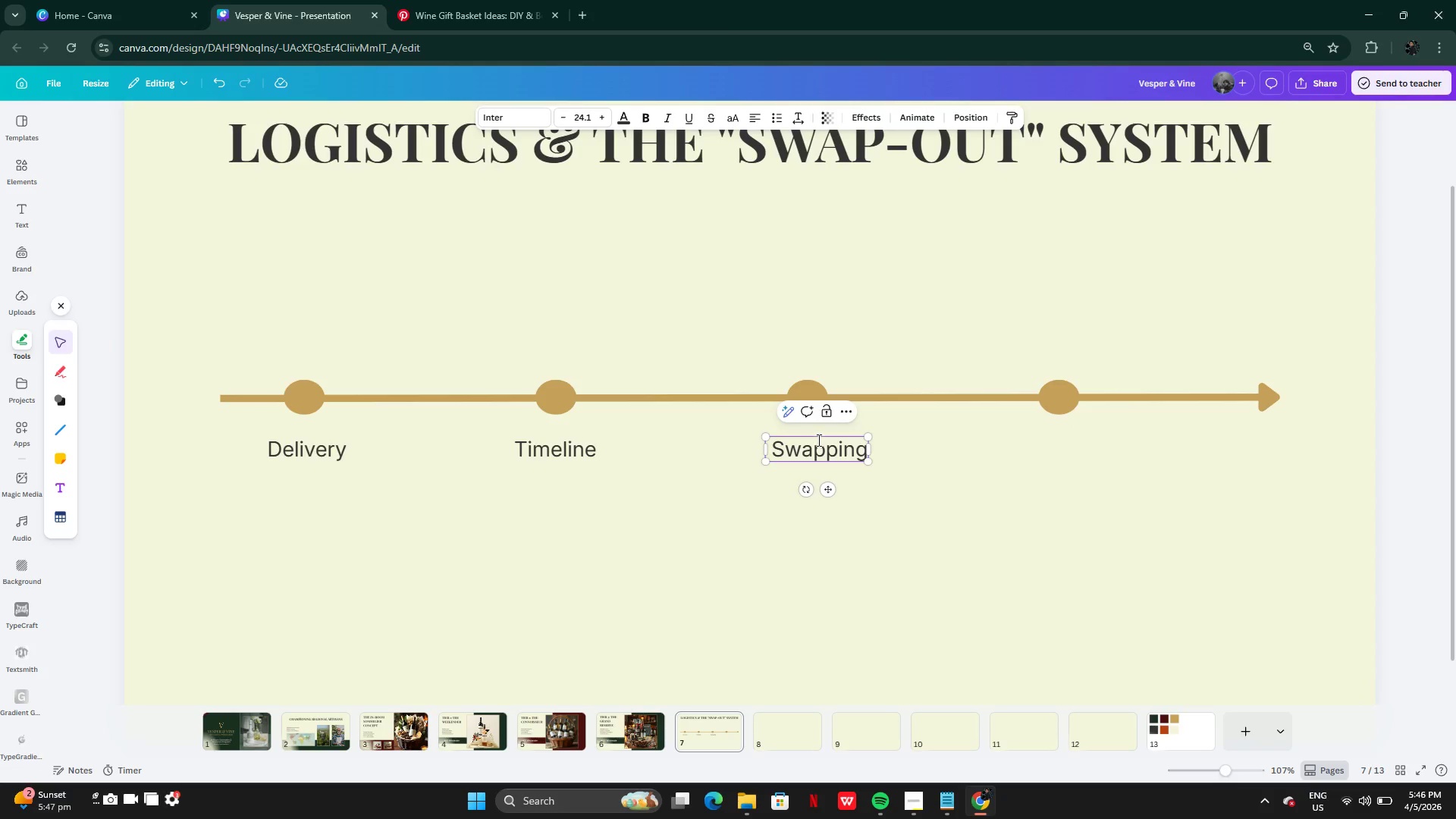 
key(Control+ControlRight)
 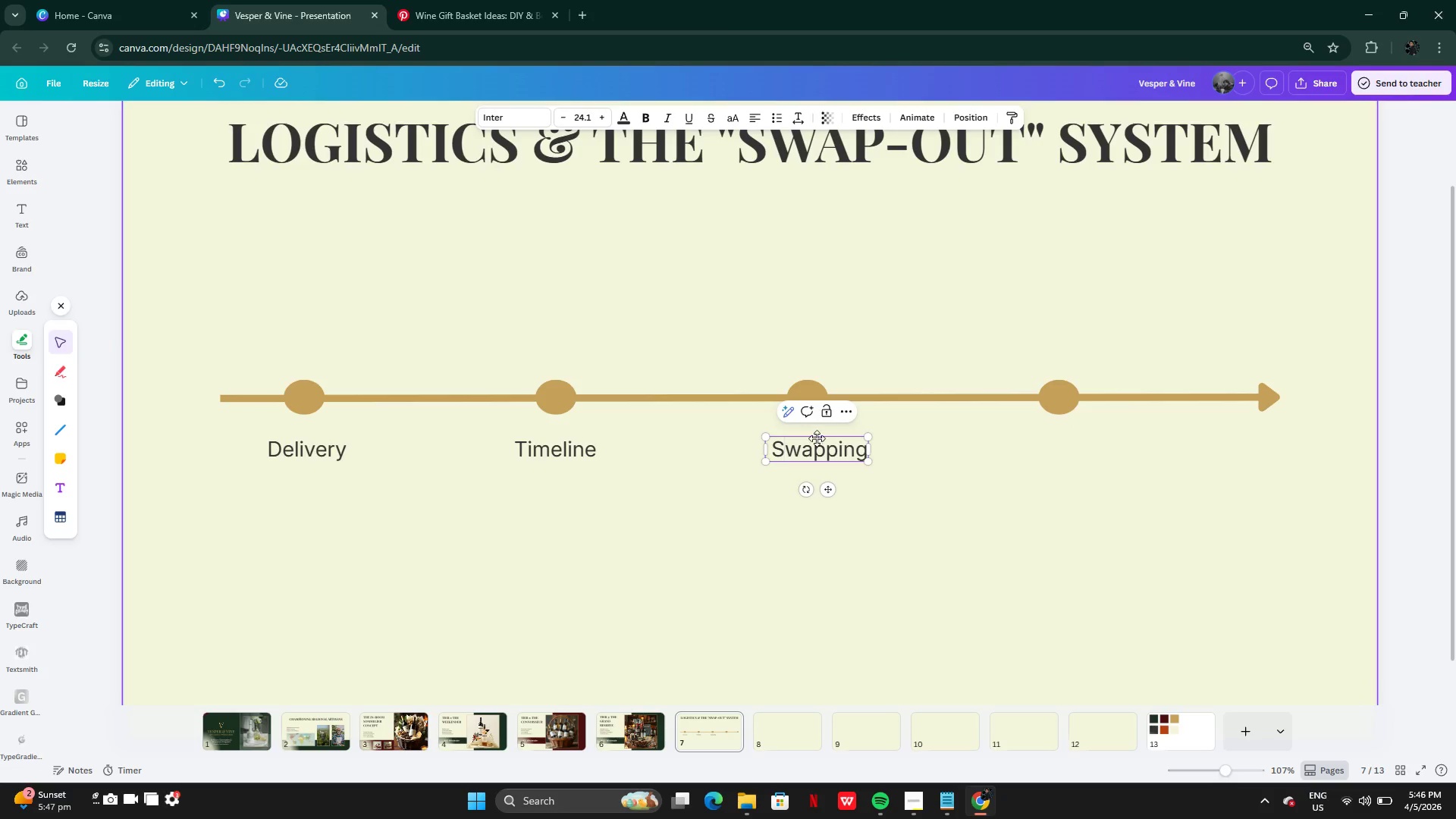 
key(Backspace)
 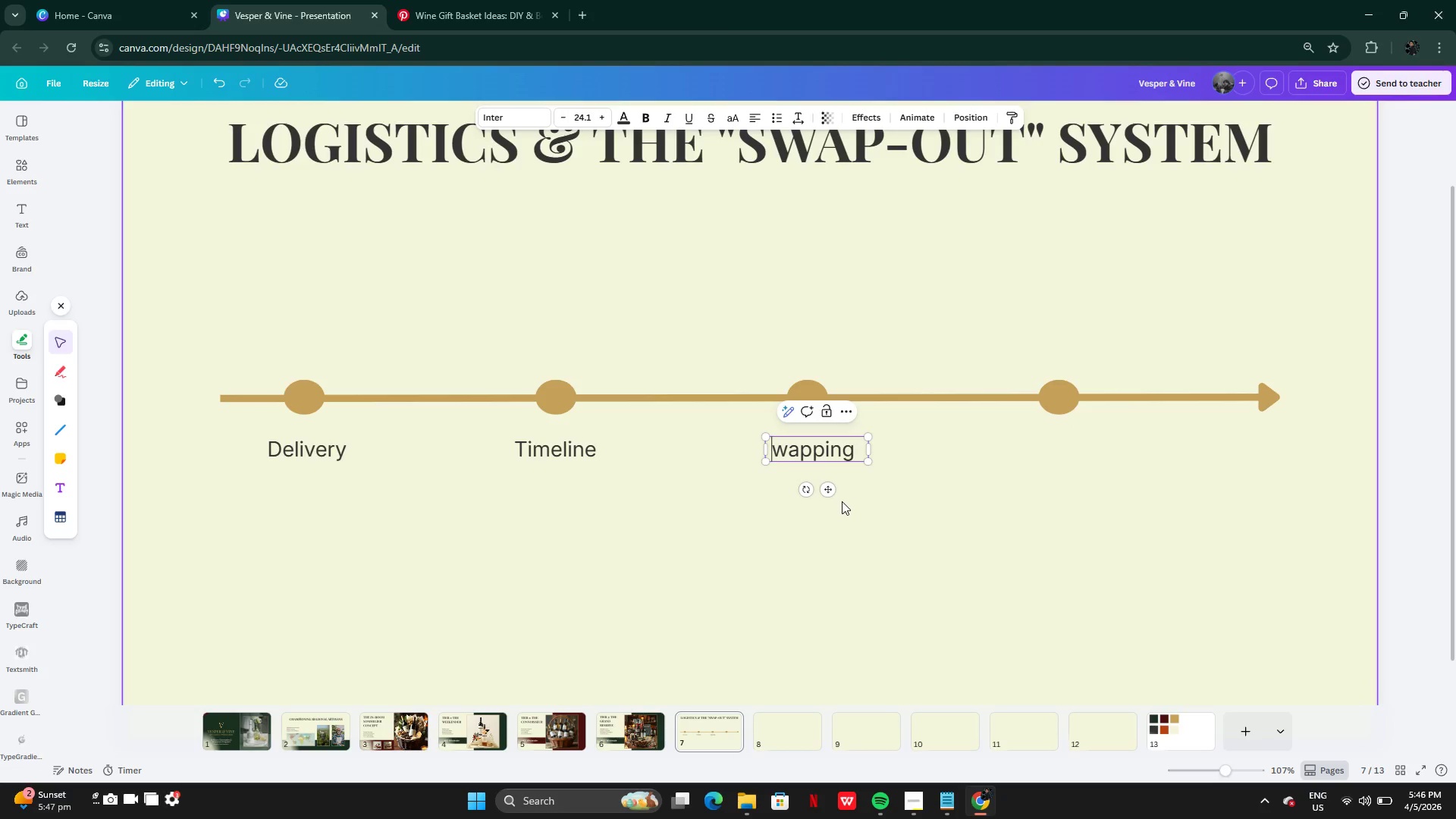 
left_click([842, 501])
 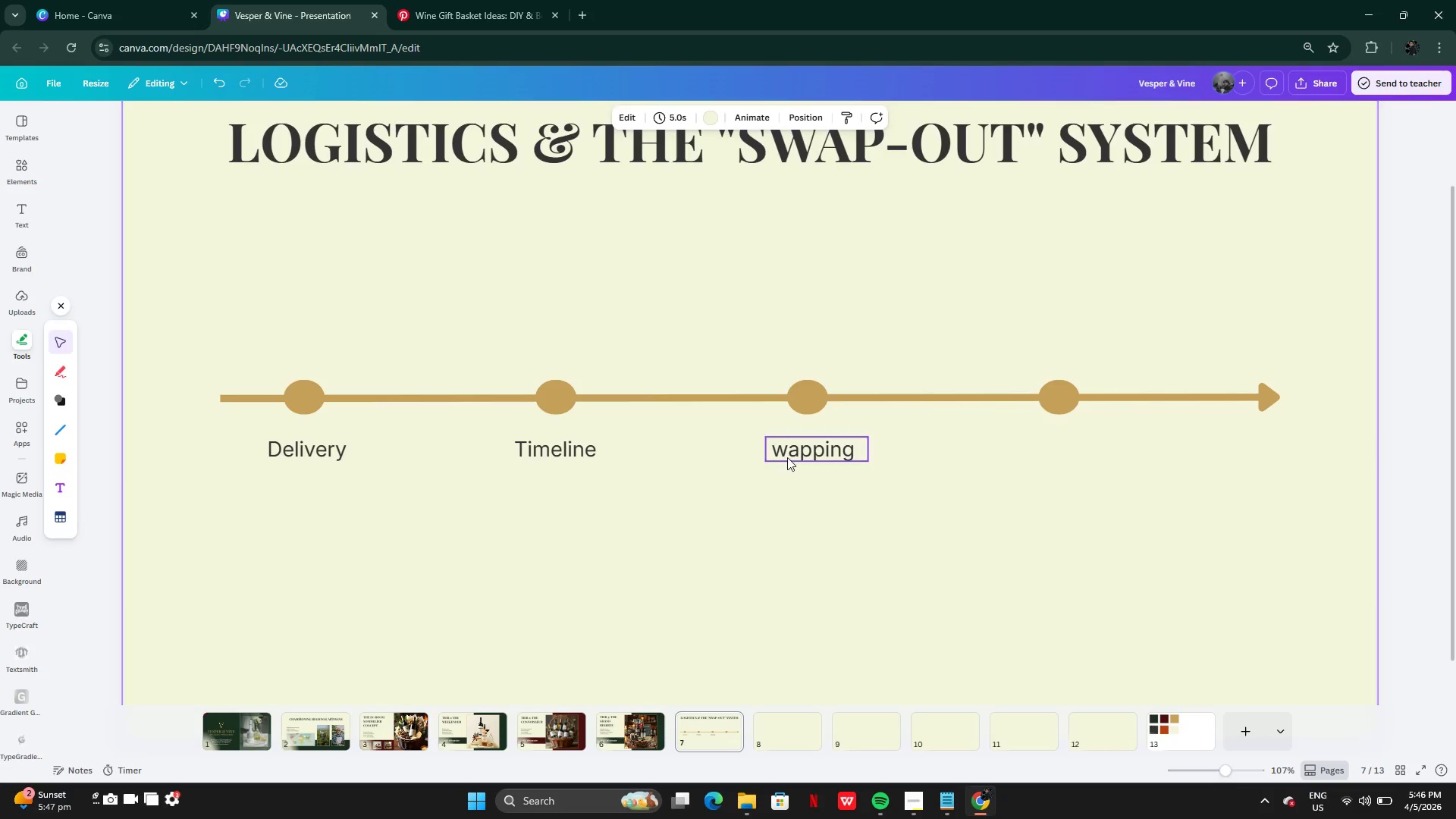 
double_click([789, 456])
 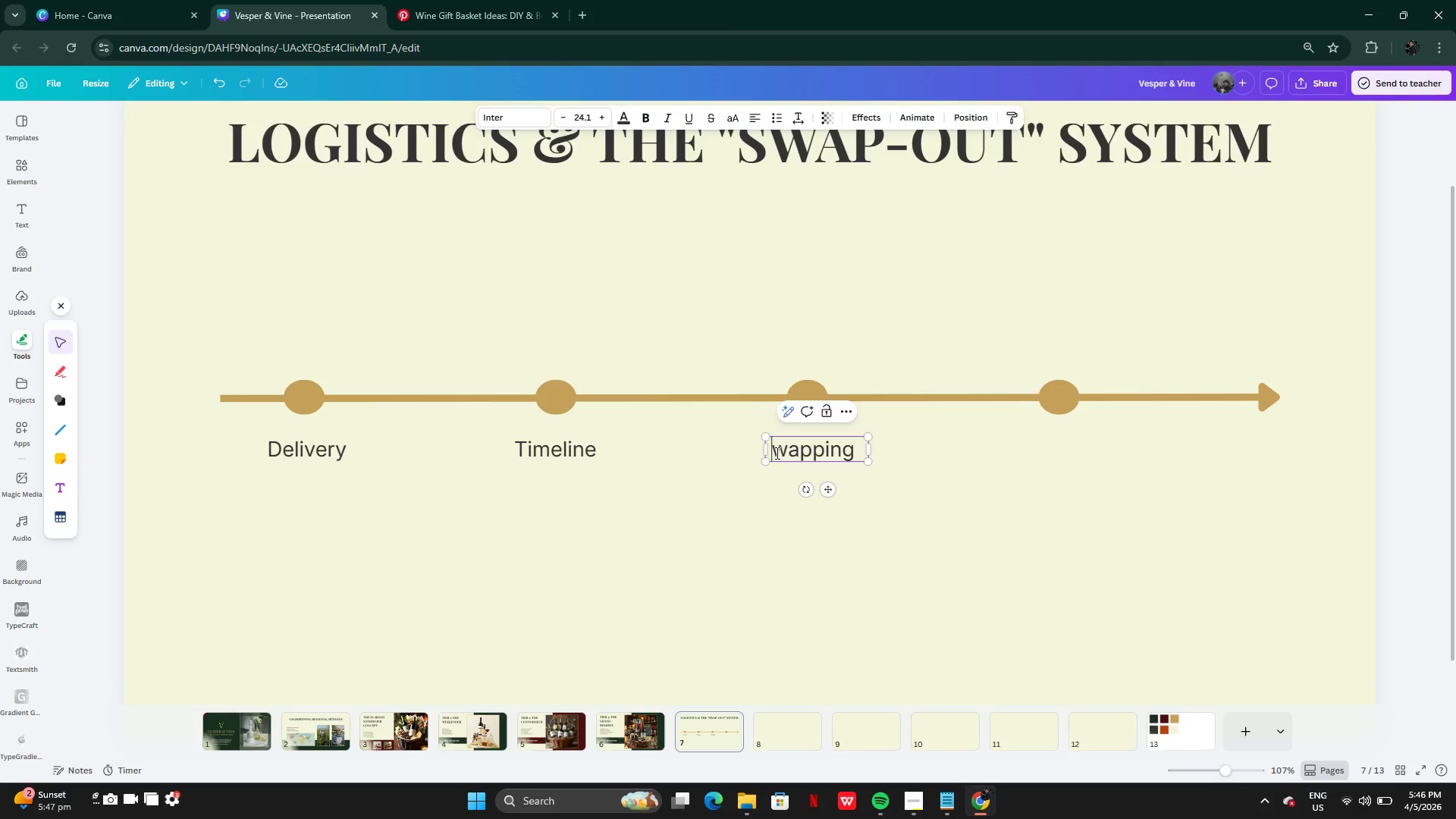 
key(CapsLock)
 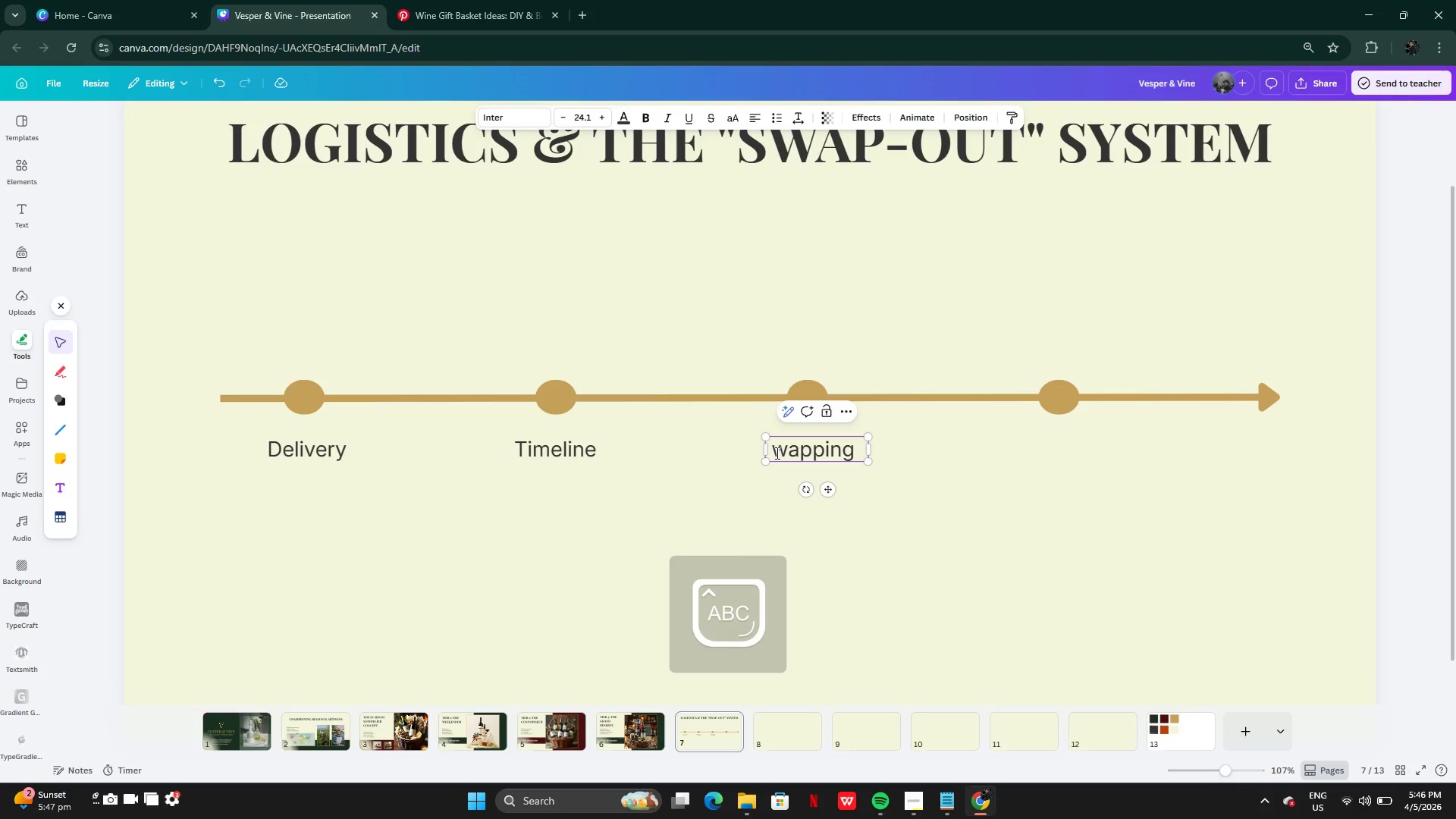 
key(S)
 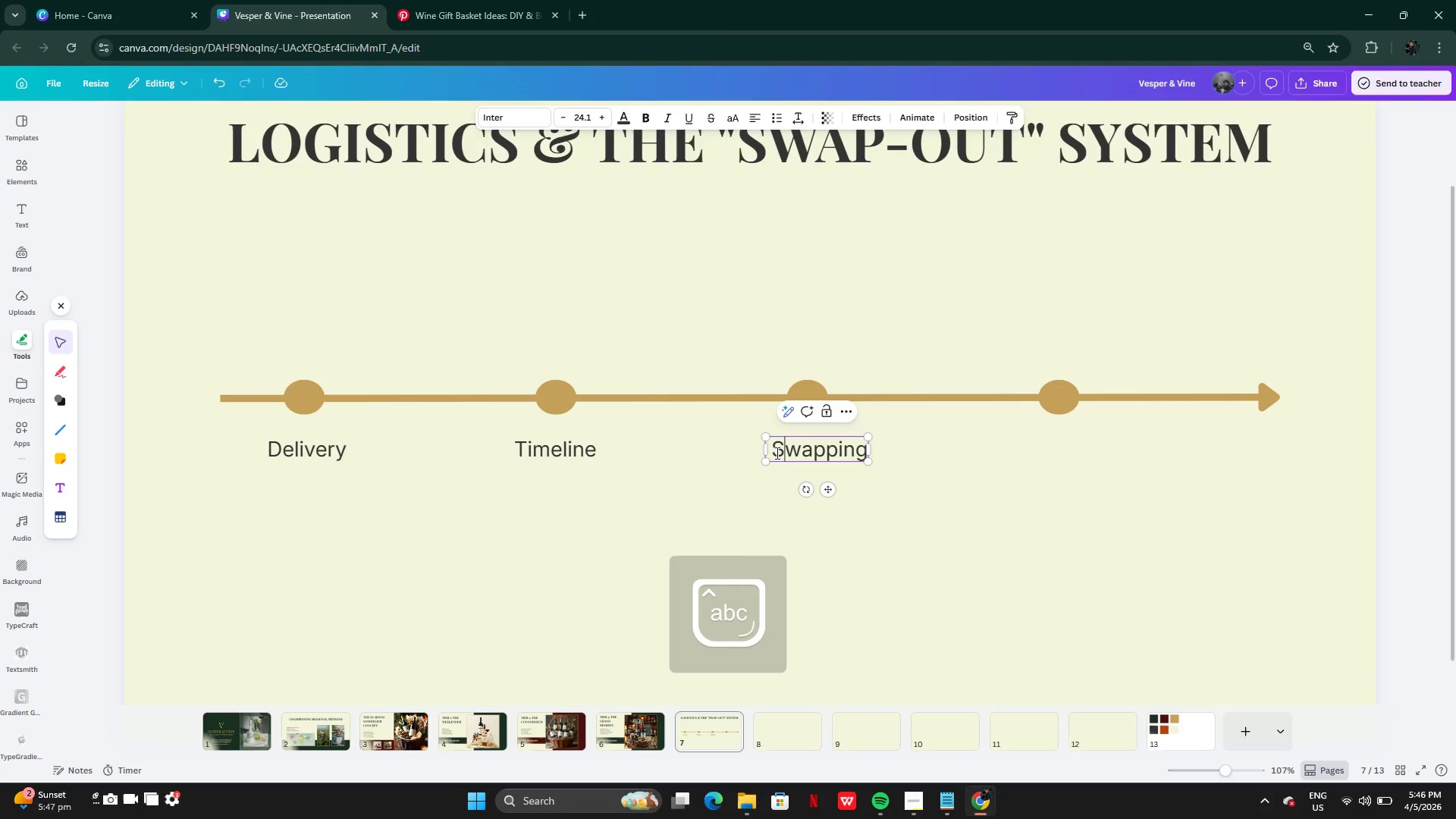 
key(CapsLock)
 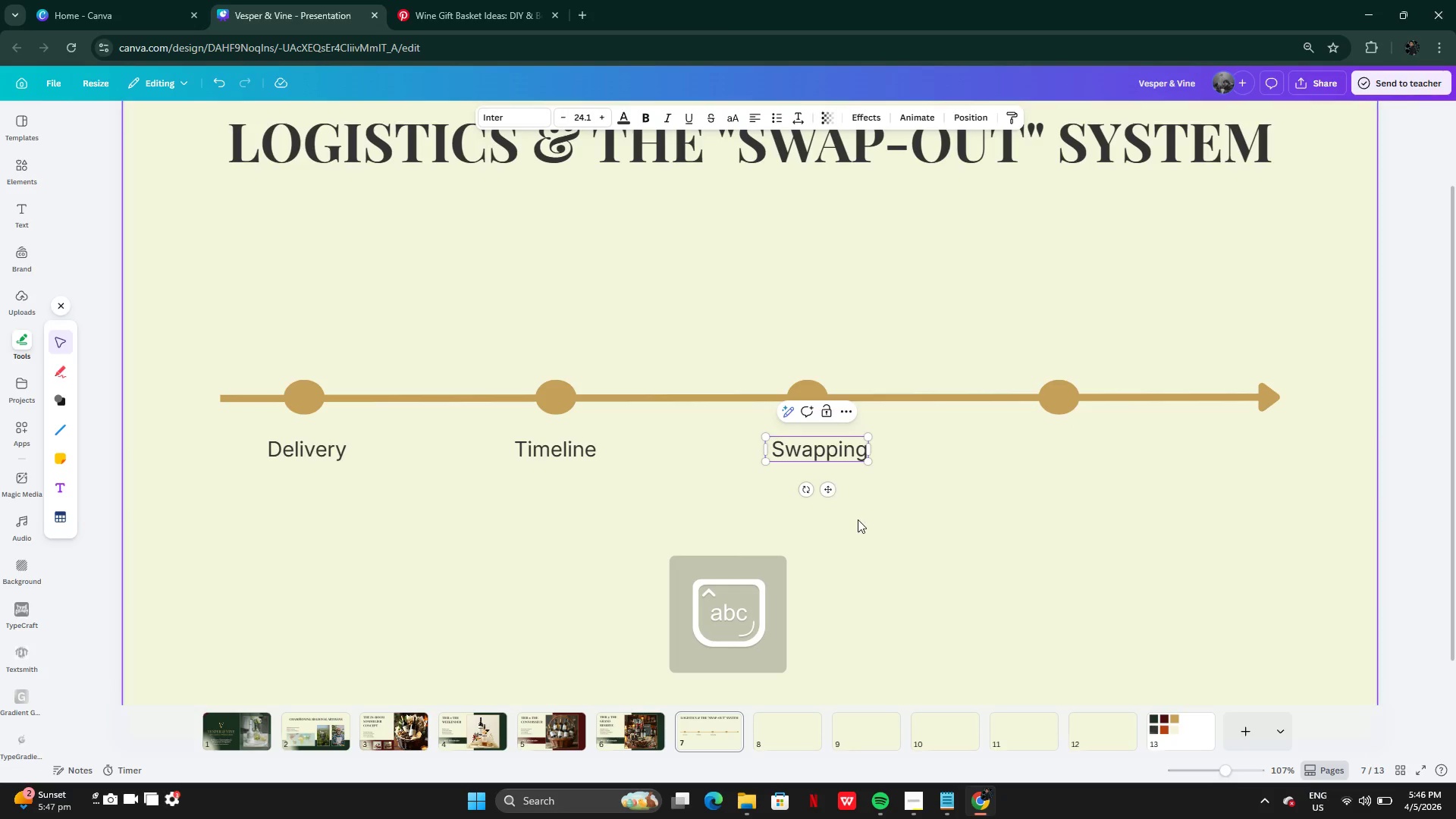 
left_click_drag(start_coordinate=[858, 520], to_coordinate=[861, 520])
 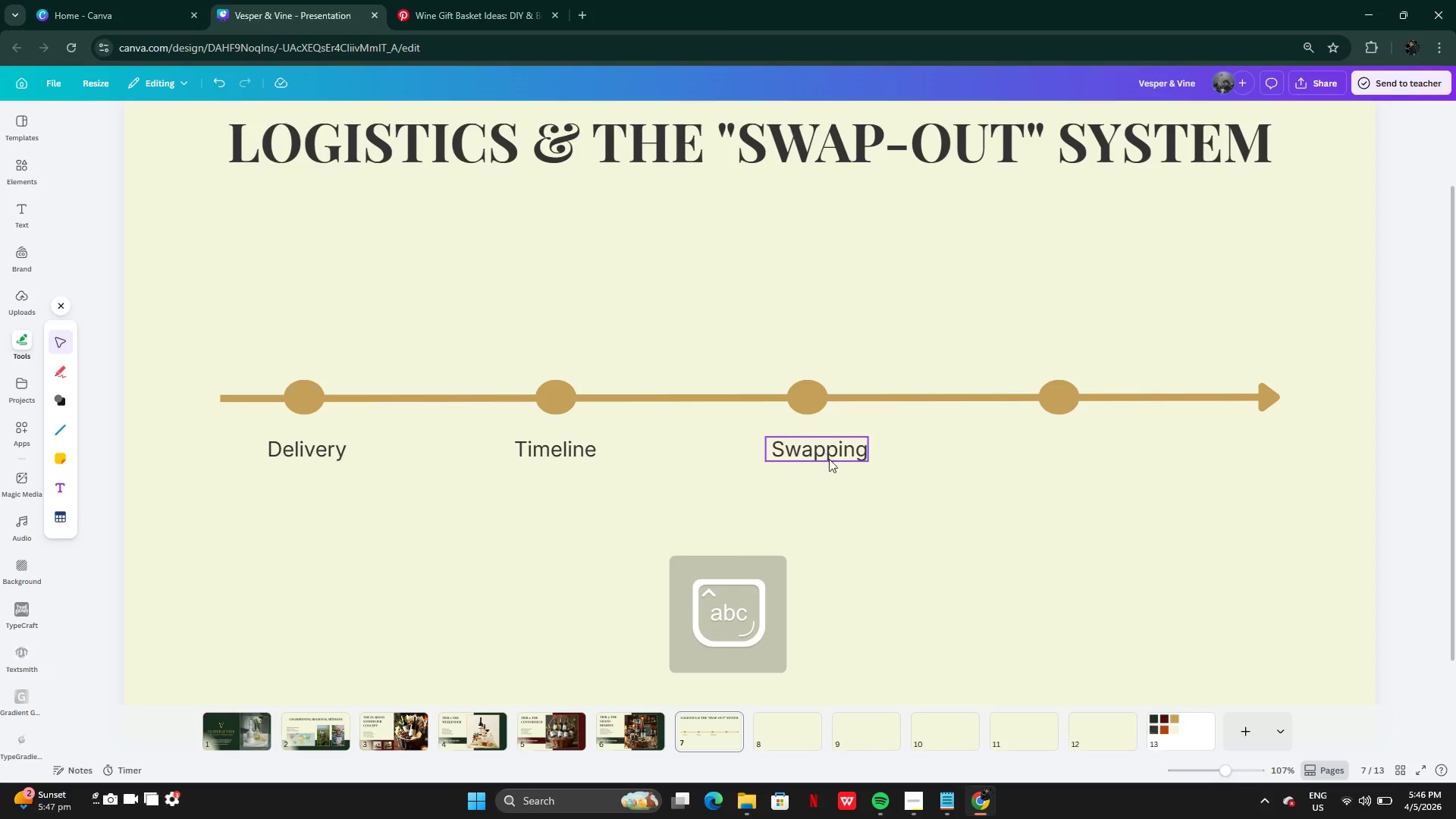 
left_click([829, 459])
 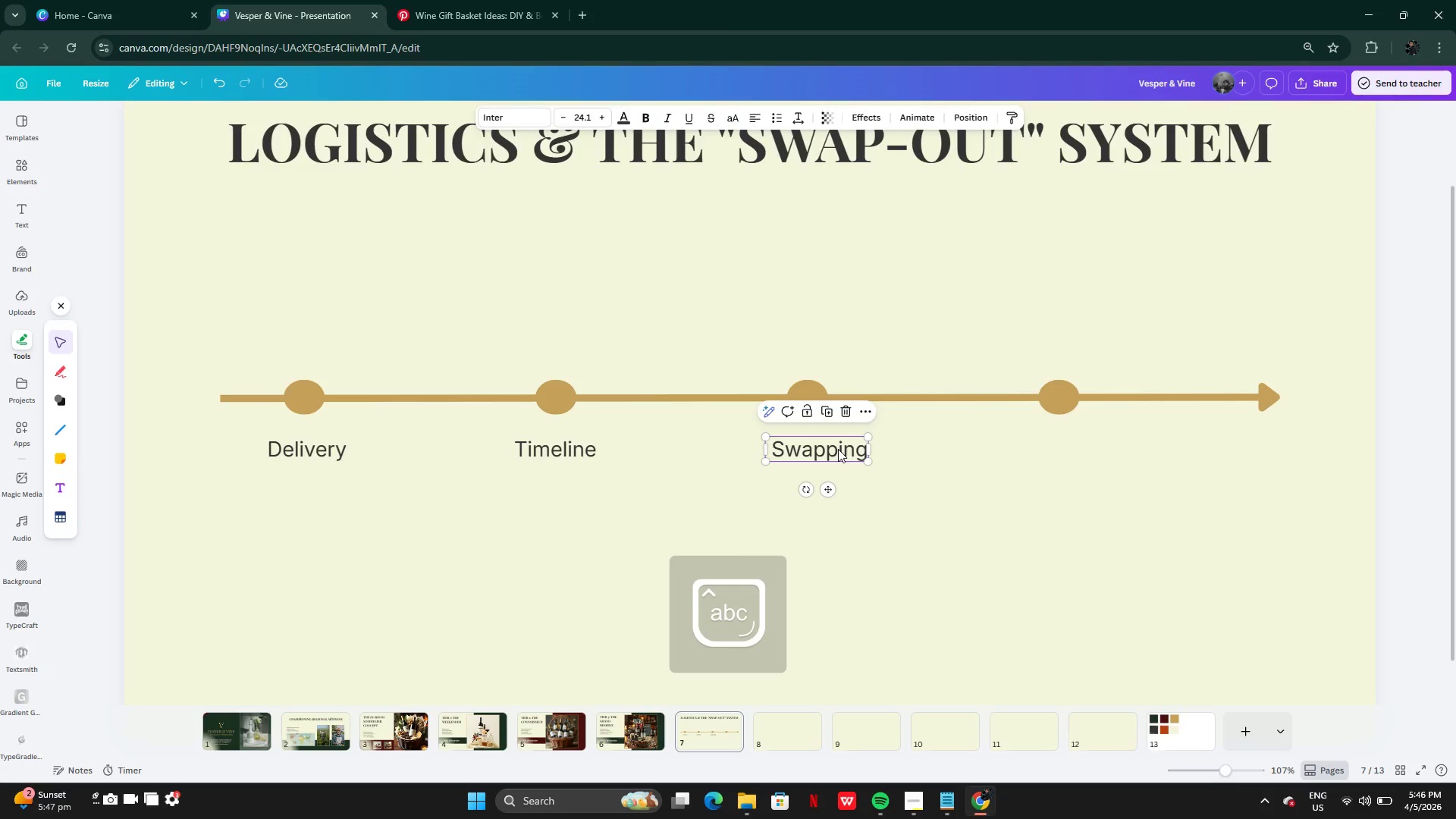 
left_click_drag(start_coordinate=[838, 449], to_coordinate=[828, 447])
 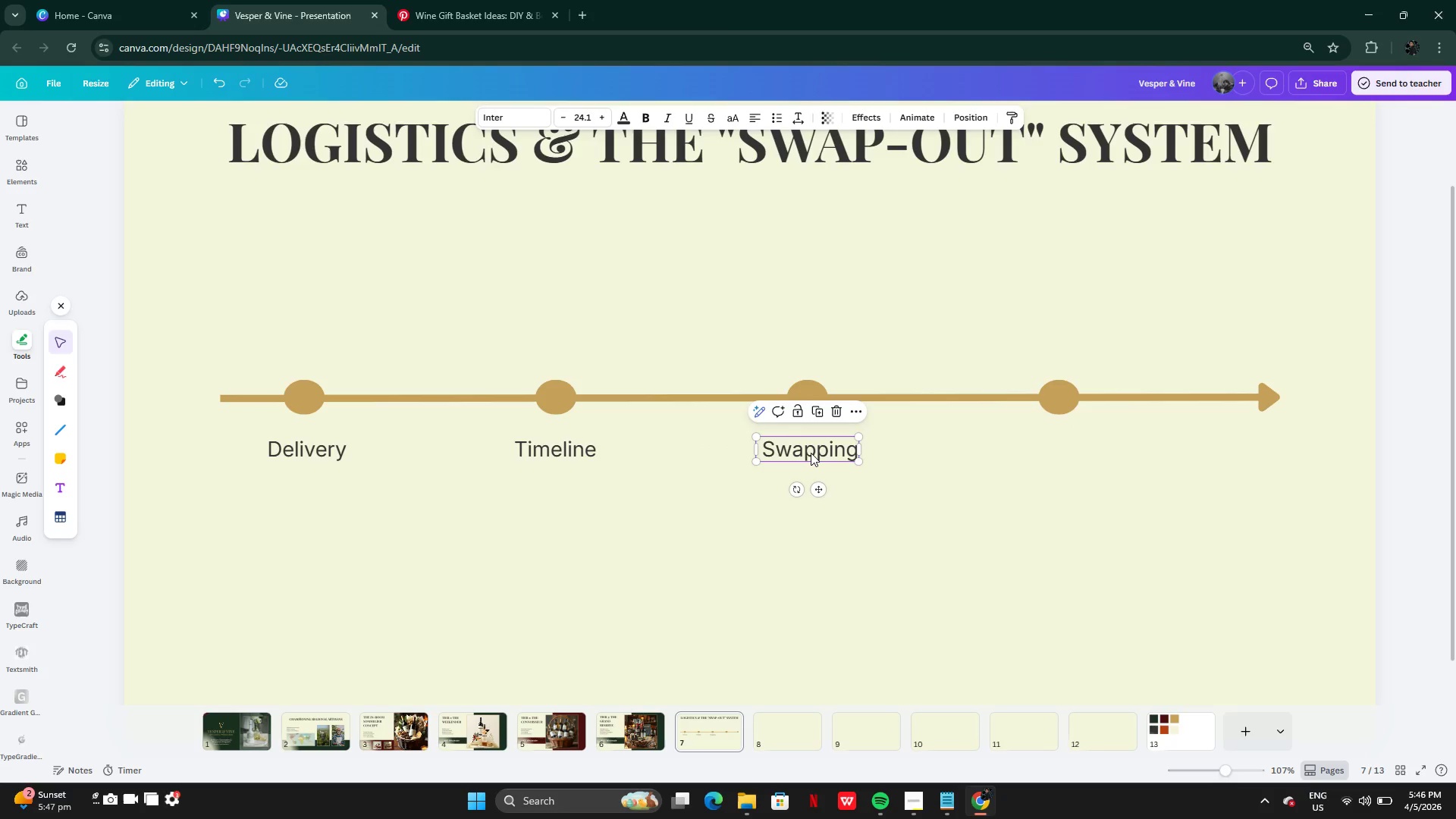 
hold_key(key=AltLeft, duration=0.33)
left_click_drag(start_coordinate=[804, 453], to_coordinate=[846, 453])
 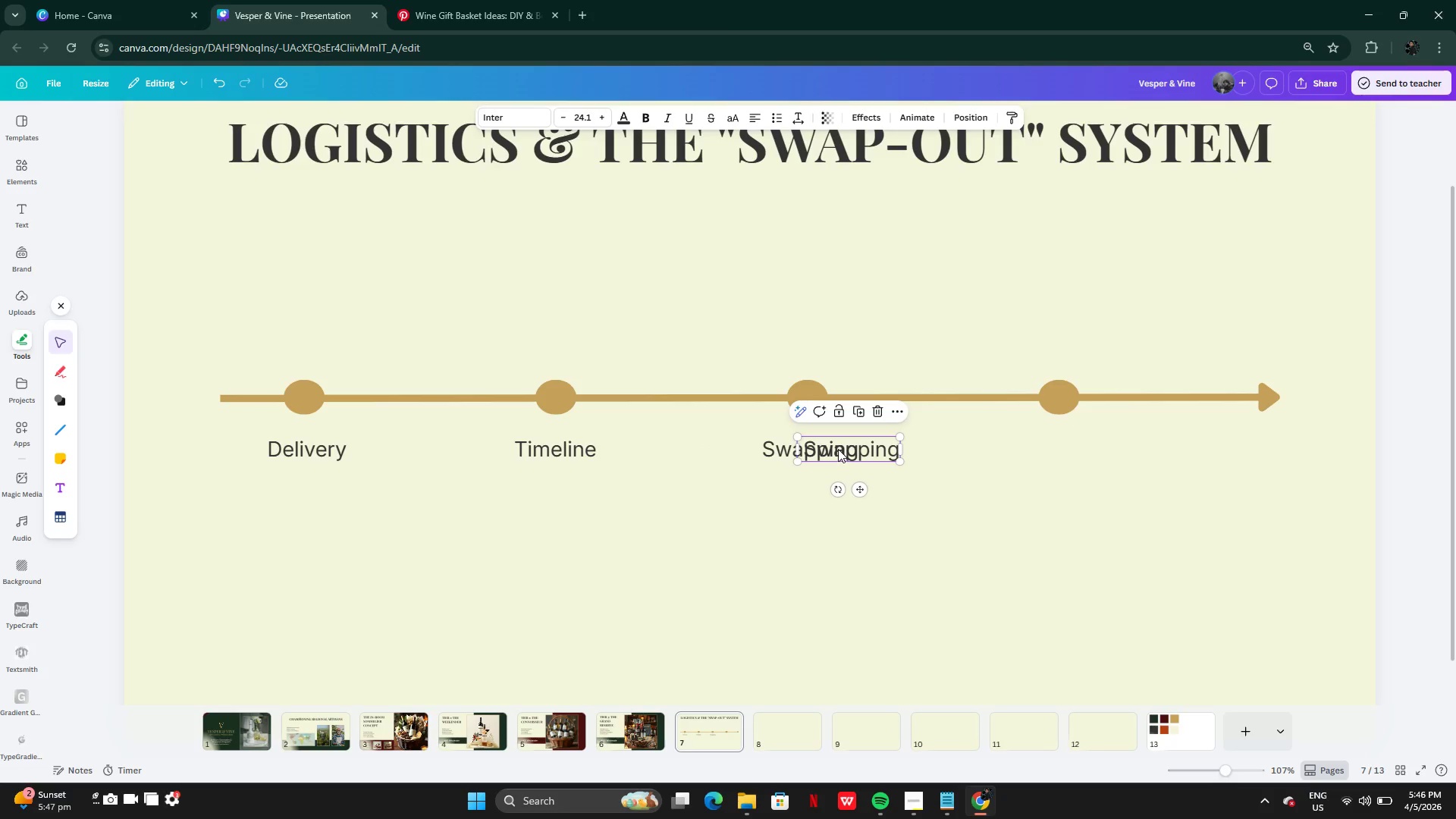 
left_click_drag(start_coordinate=[838, 449], to_coordinate=[1046, 451])
 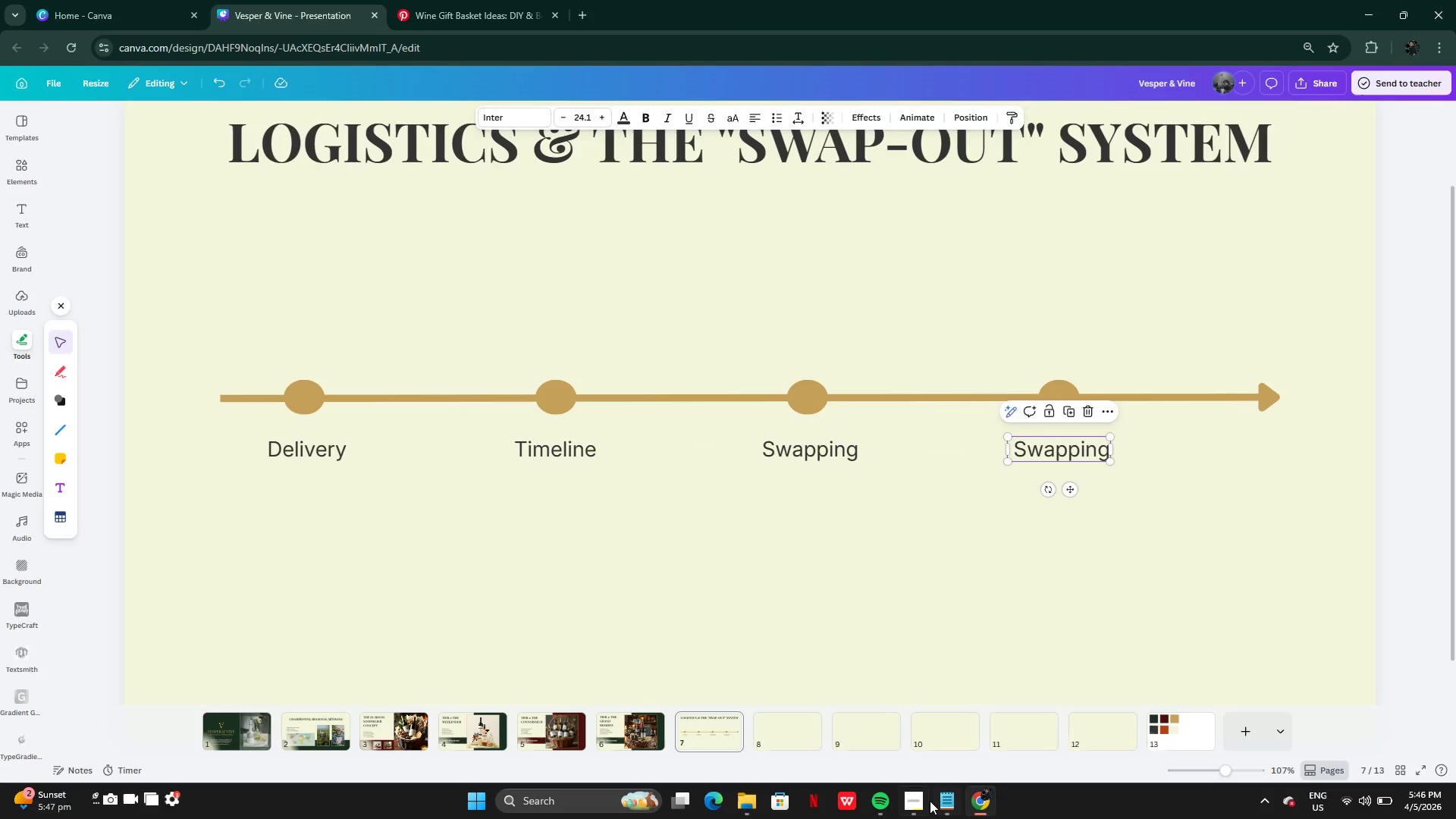 
left_click([949, 800])
 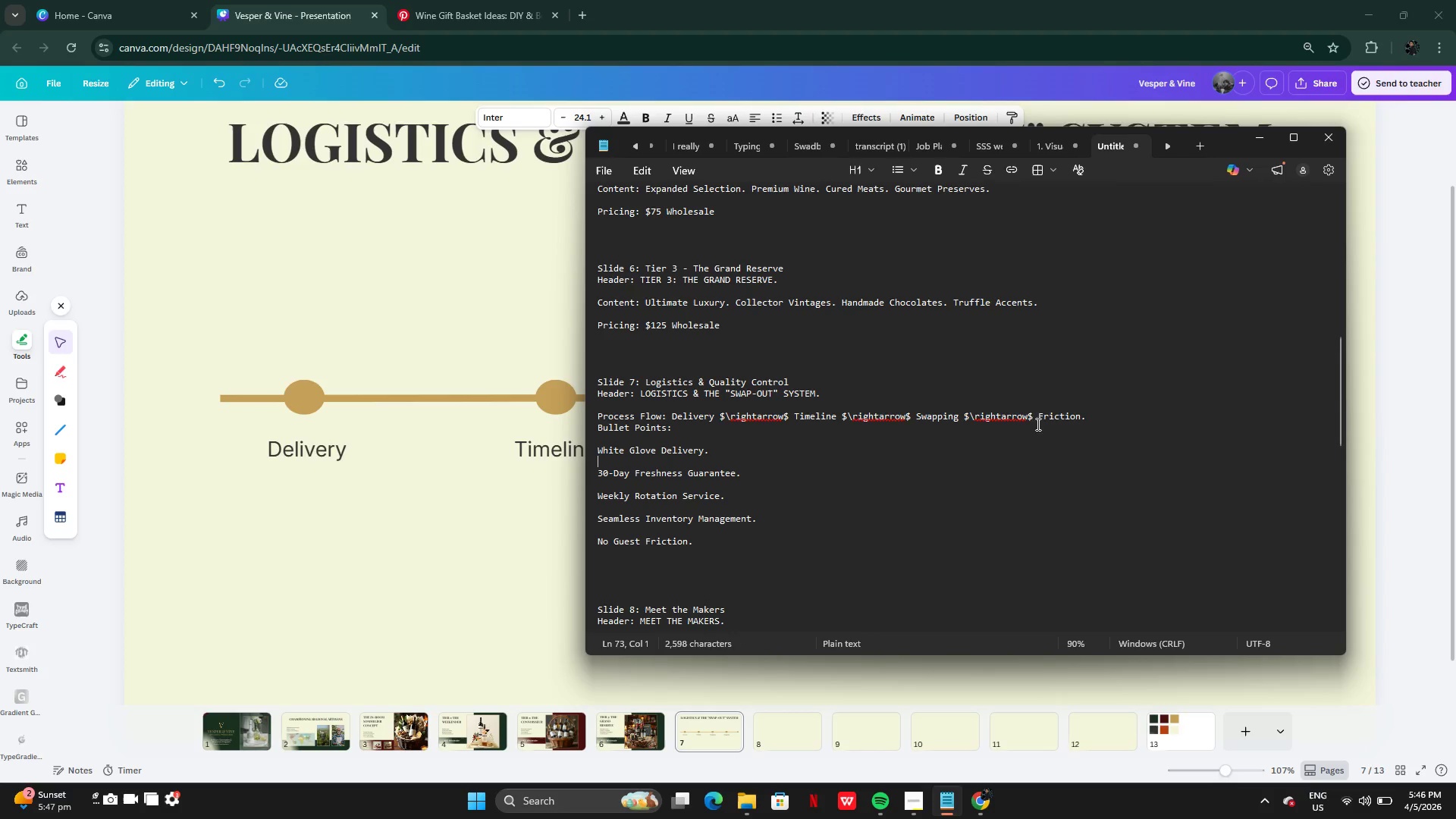 
left_click_drag(start_coordinate=[1035, 416], to_coordinate=[1081, 412])
 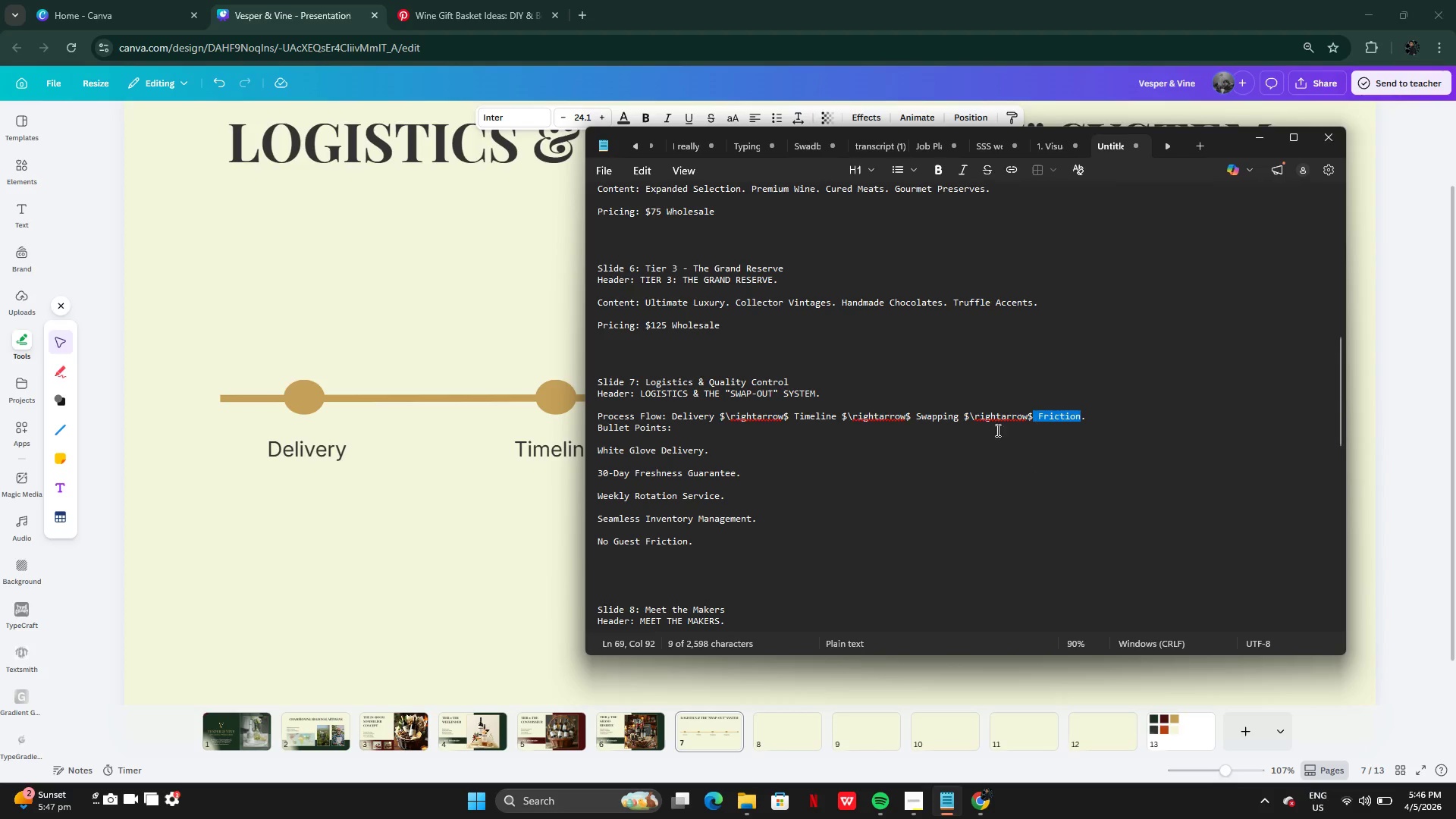 
key(Control+C)
 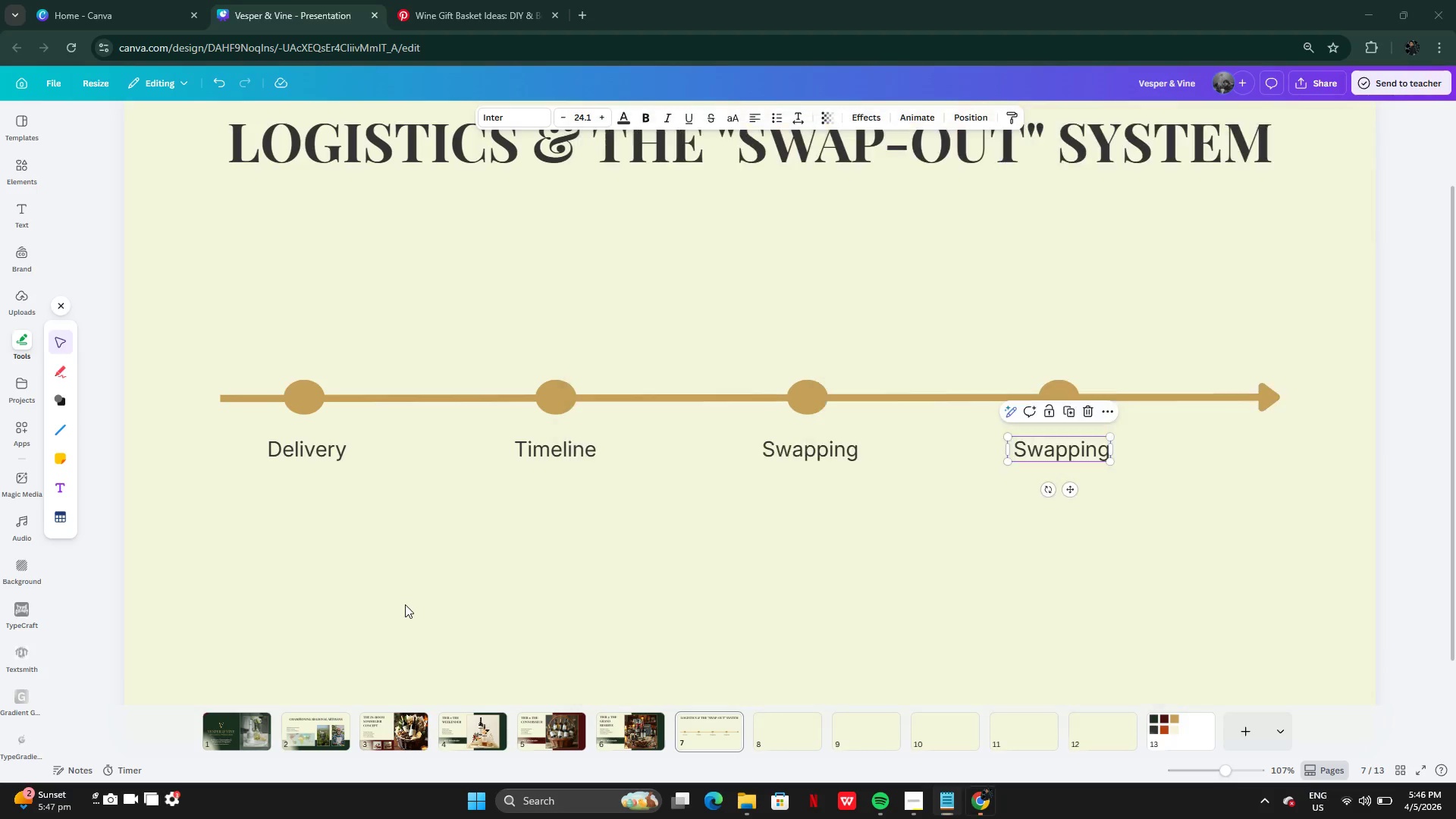 
left_click([405, 604])
 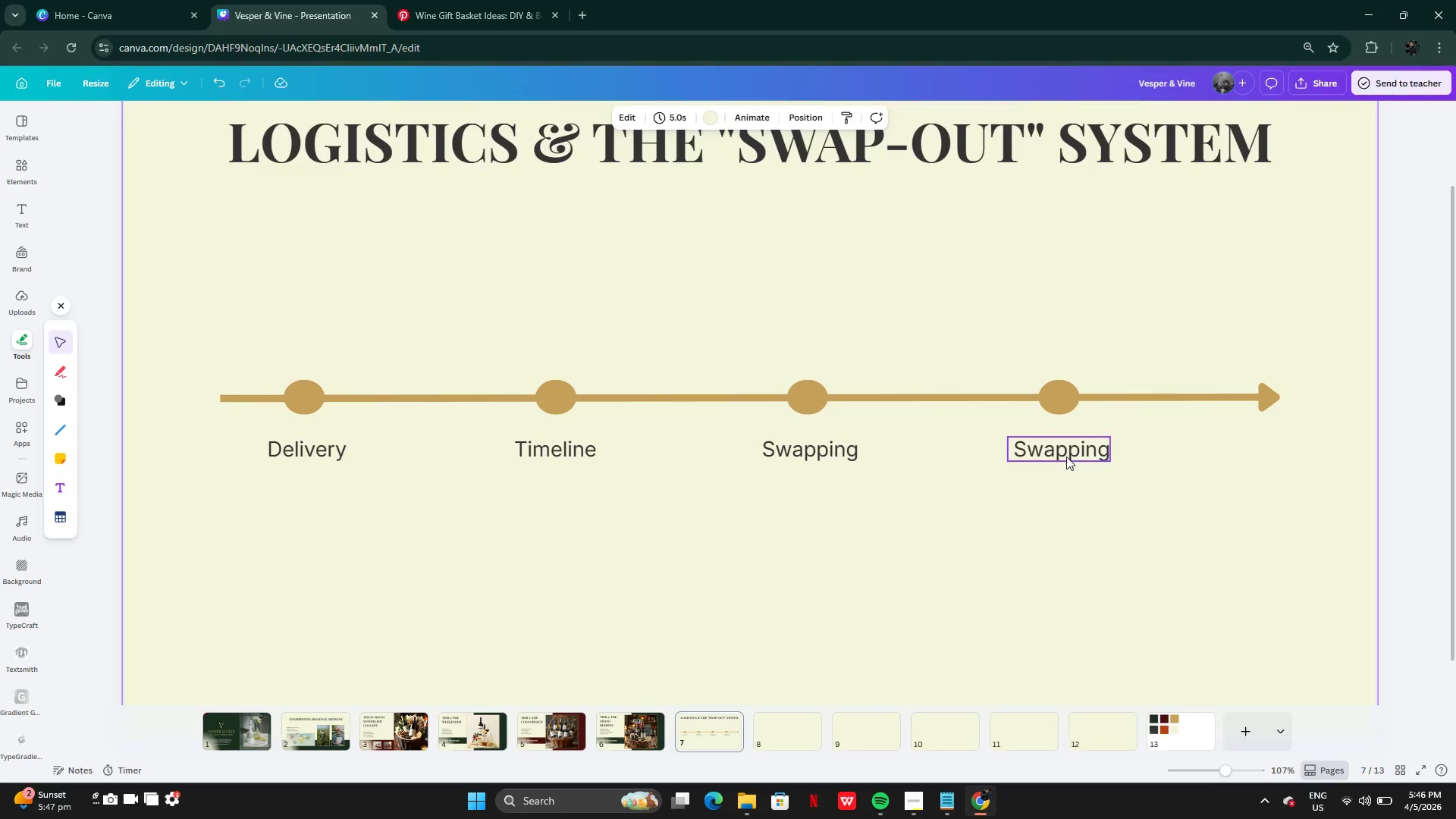 
double_click([1066, 457])
 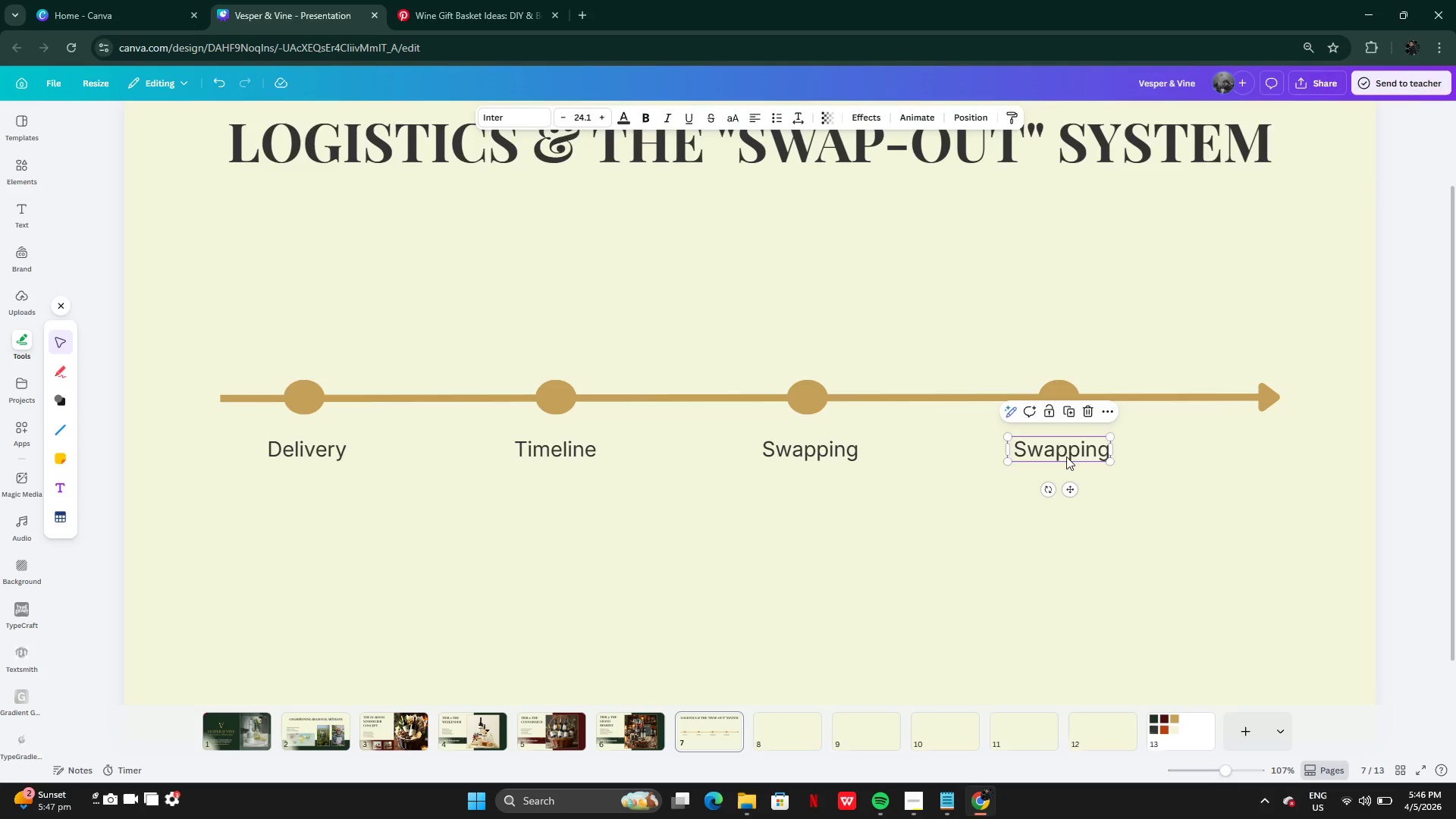 
key(Control+V)
 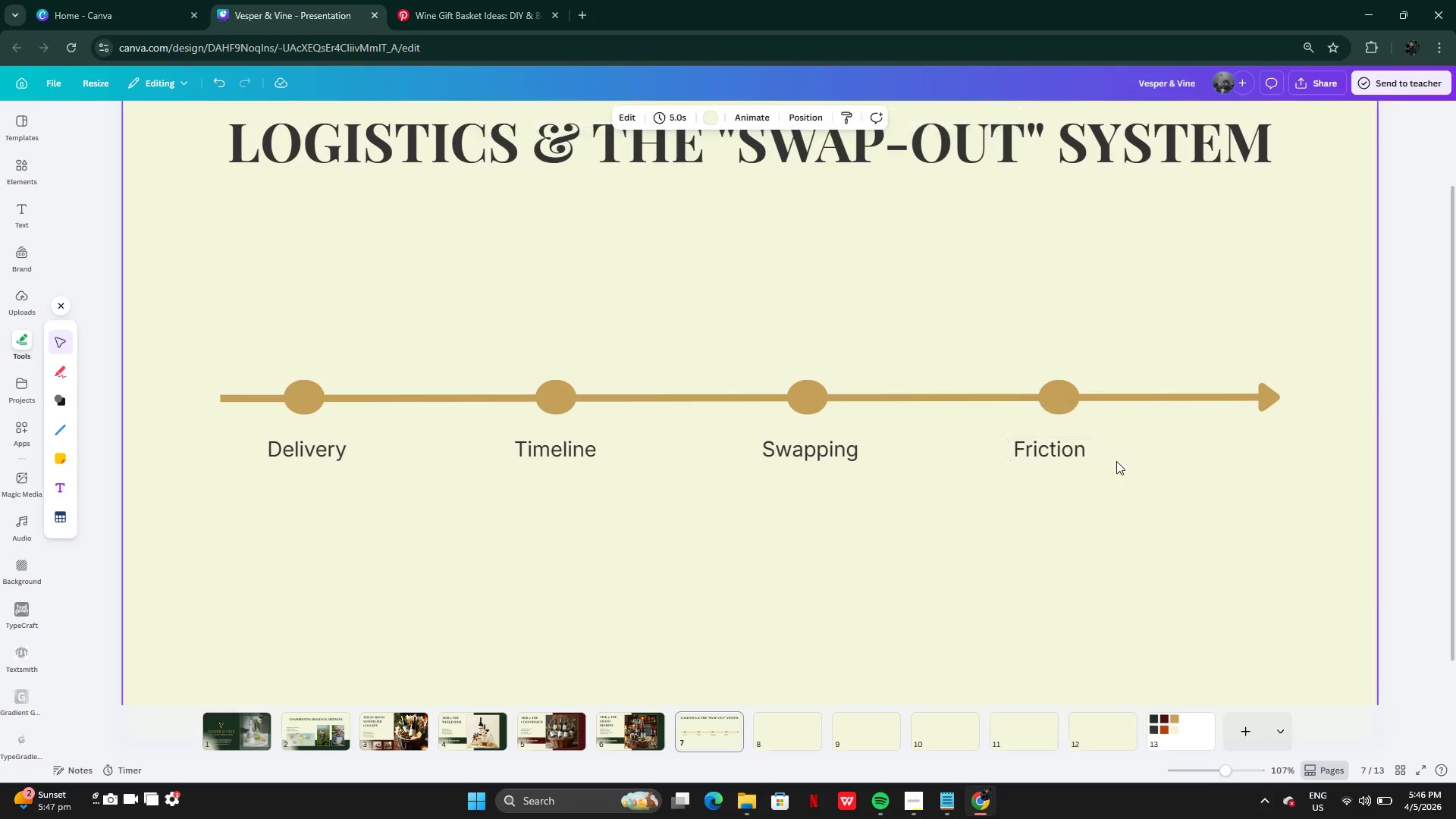 
double_click([1078, 454])
 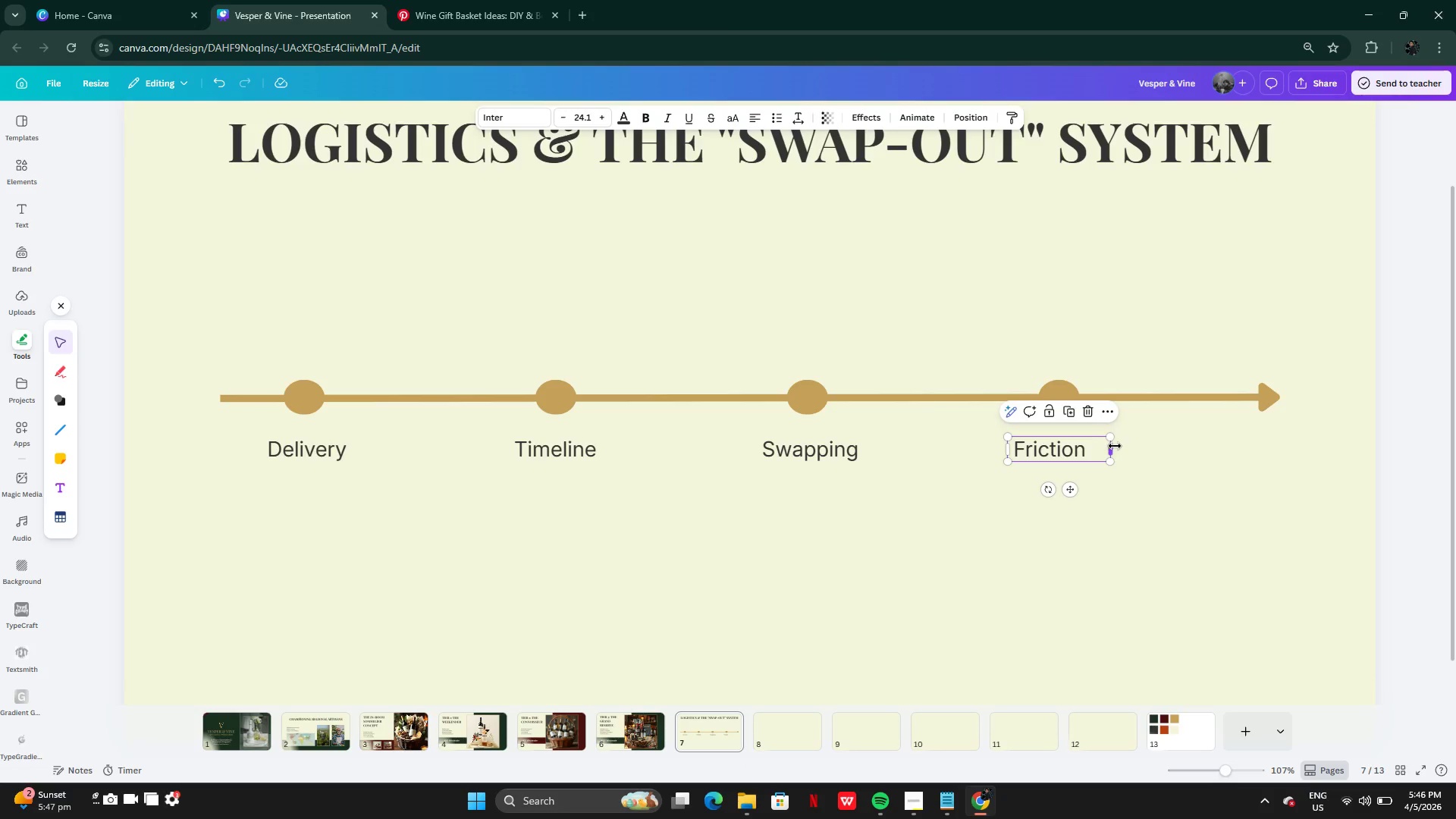 
left_click_drag(start_coordinate=[1115, 446], to_coordinate=[1094, 447])
 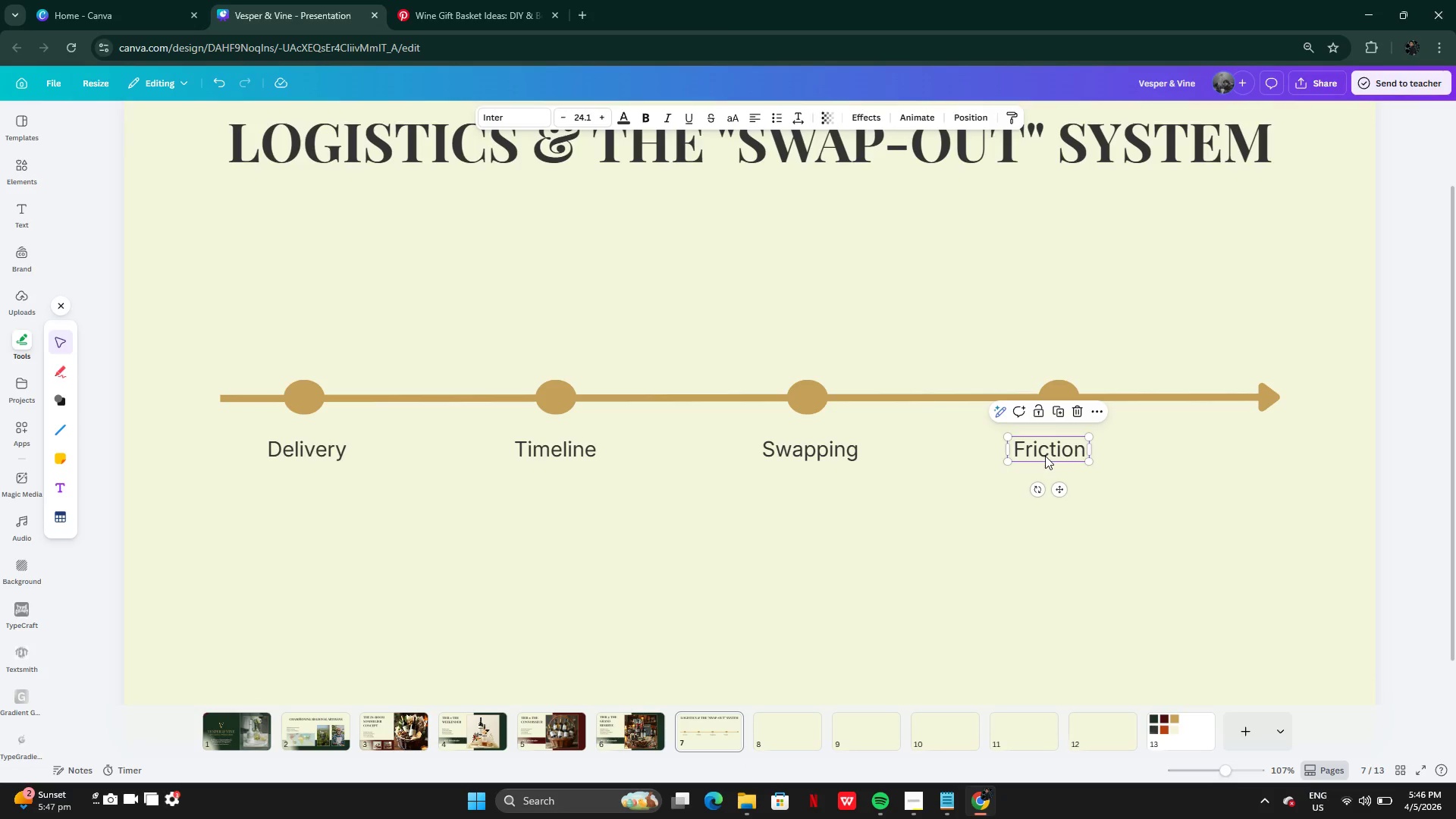 
left_click_drag(start_coordinate=[1045, 457], to_coordinate=[1056, 456])
 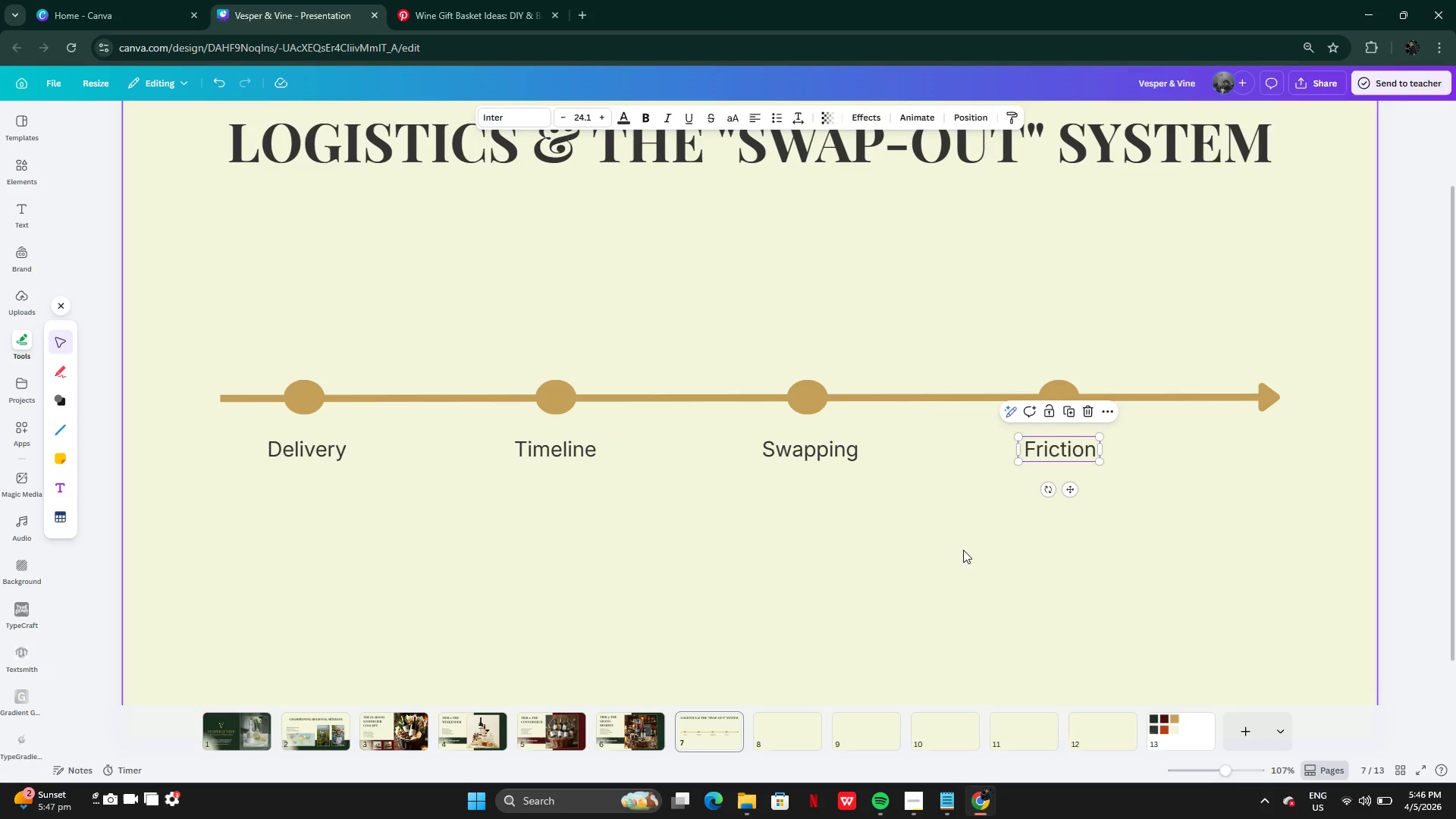 
left_click([963, 550])
 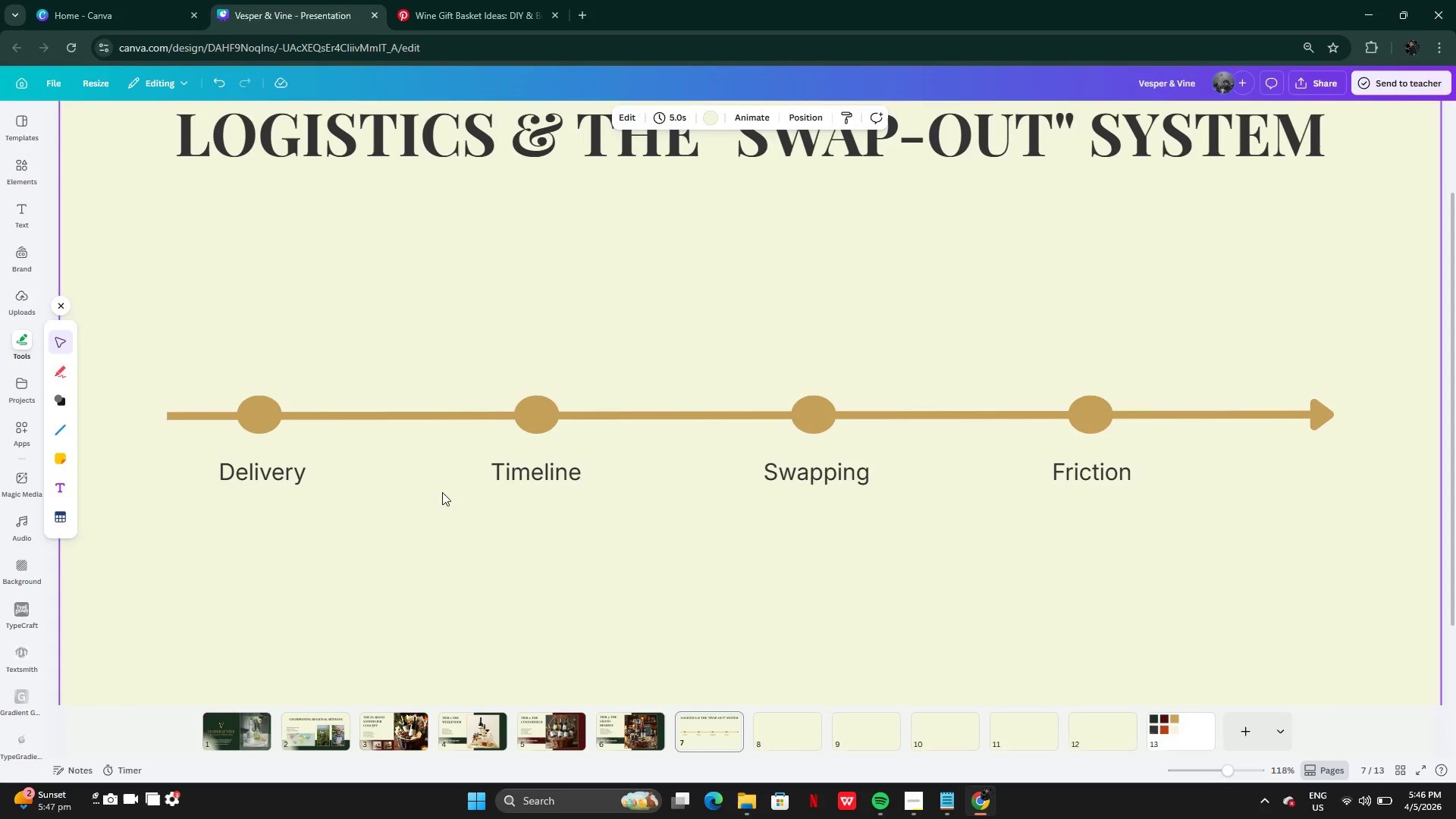 
left_click([296, 420])
 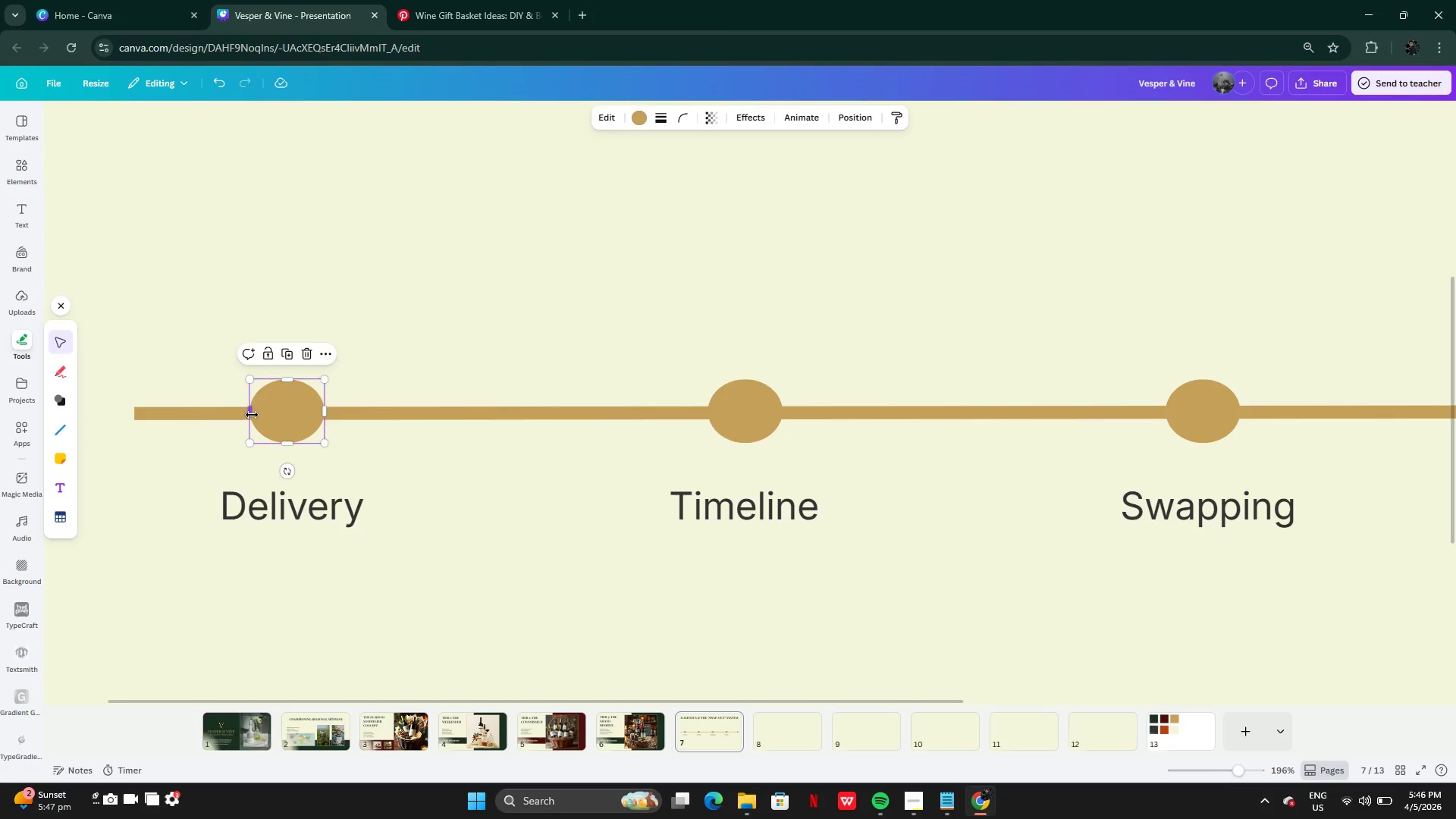 
left_click_drag(start_coordinate=[250, 414], to_coordinate=[258, 413])
 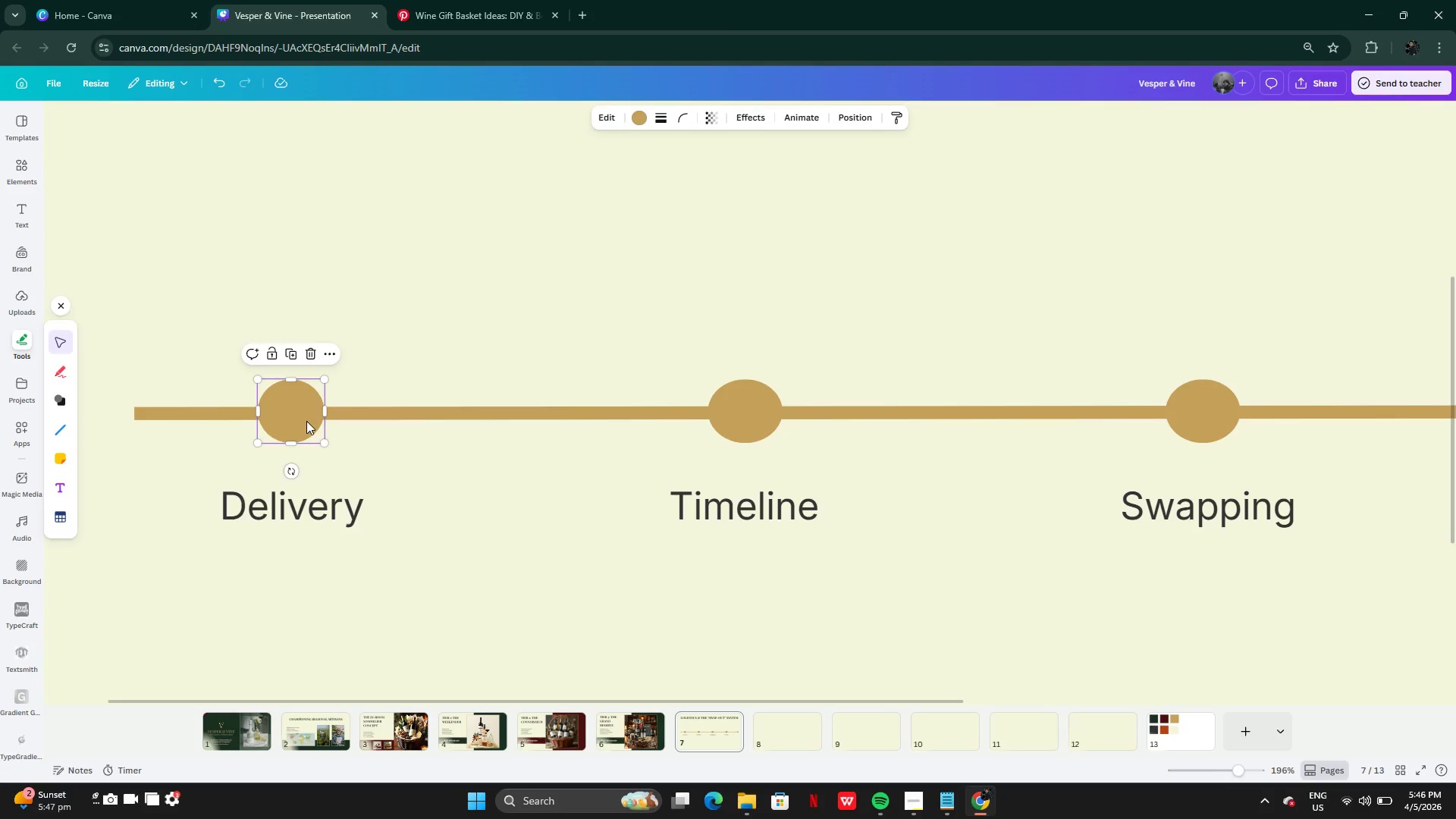 
left_click_drag(start_coordinate=[306, 421], to_coordinate=[303, 422])
 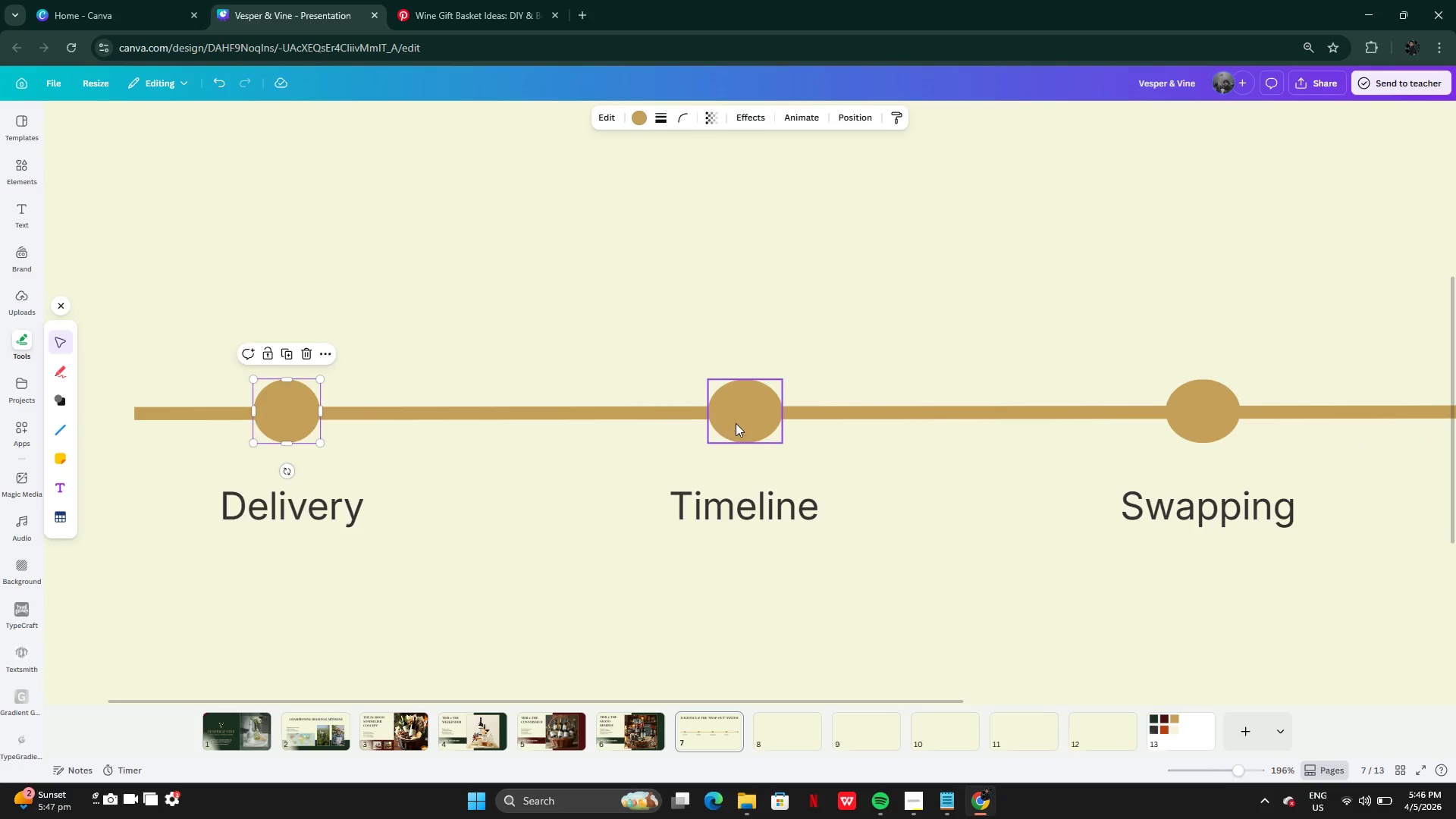 
left_click([736, 424])
 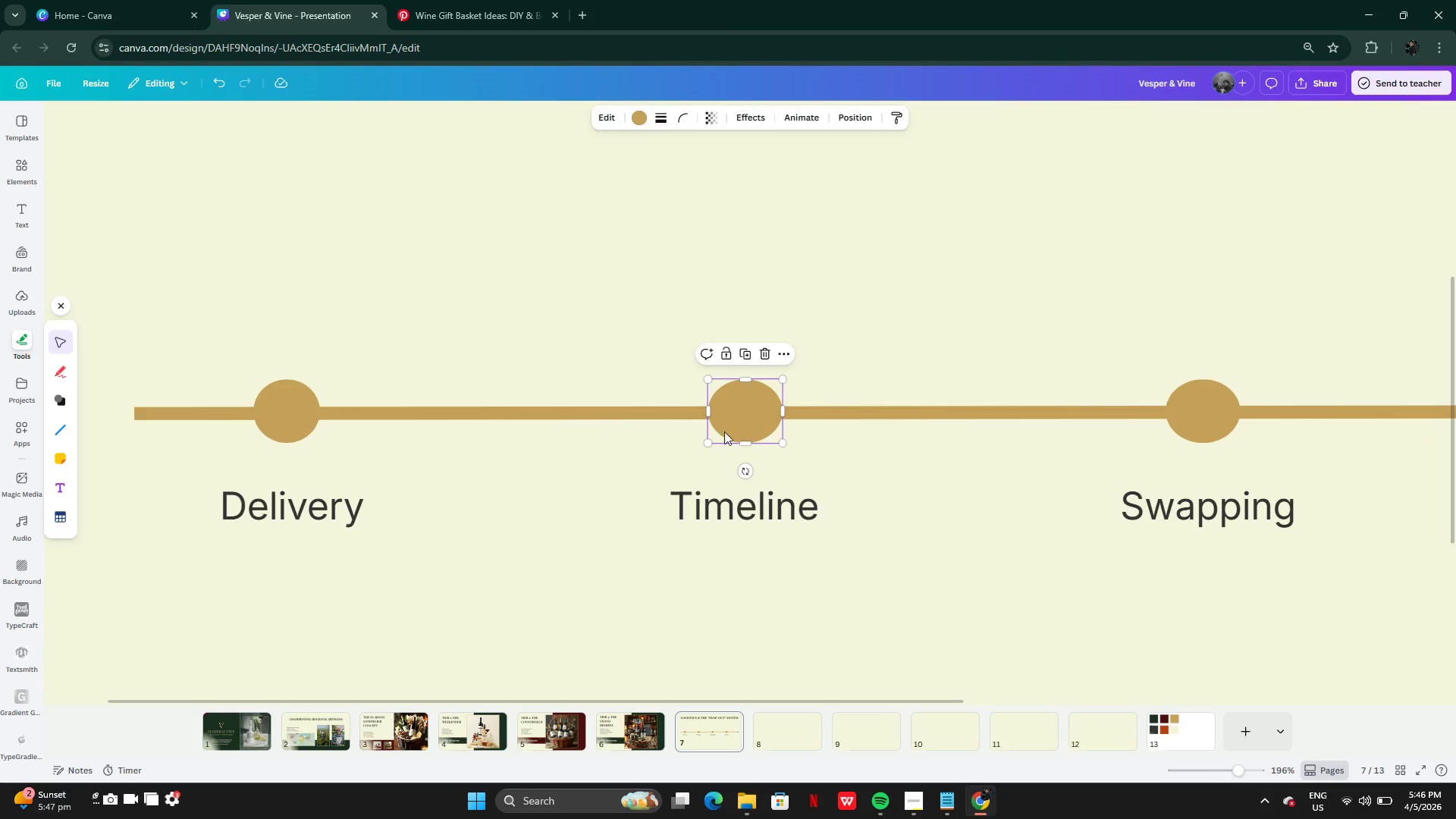 
key(Backspace)
 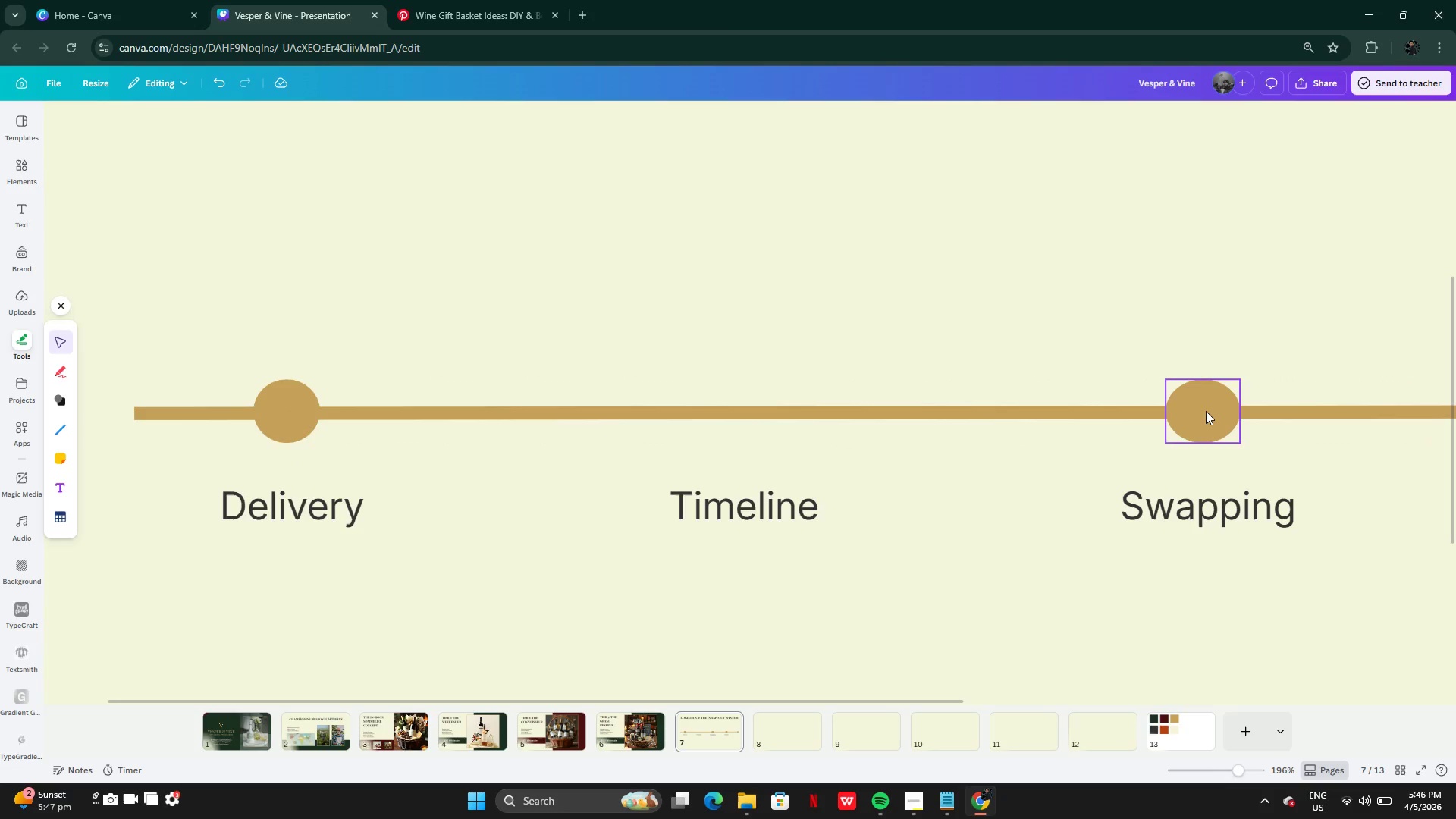 
left_click([1208, 411])
 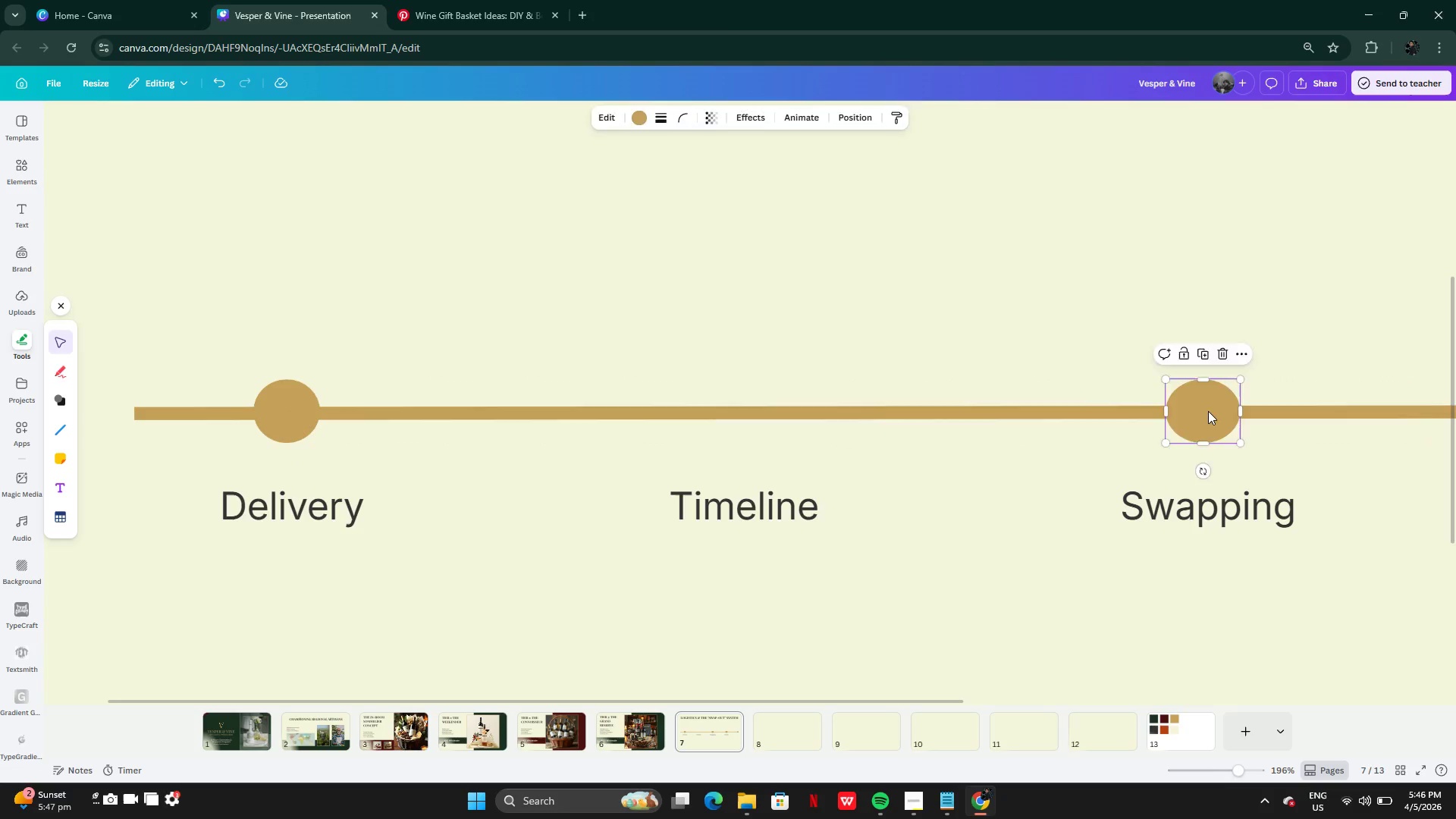 
key(Backspace)
 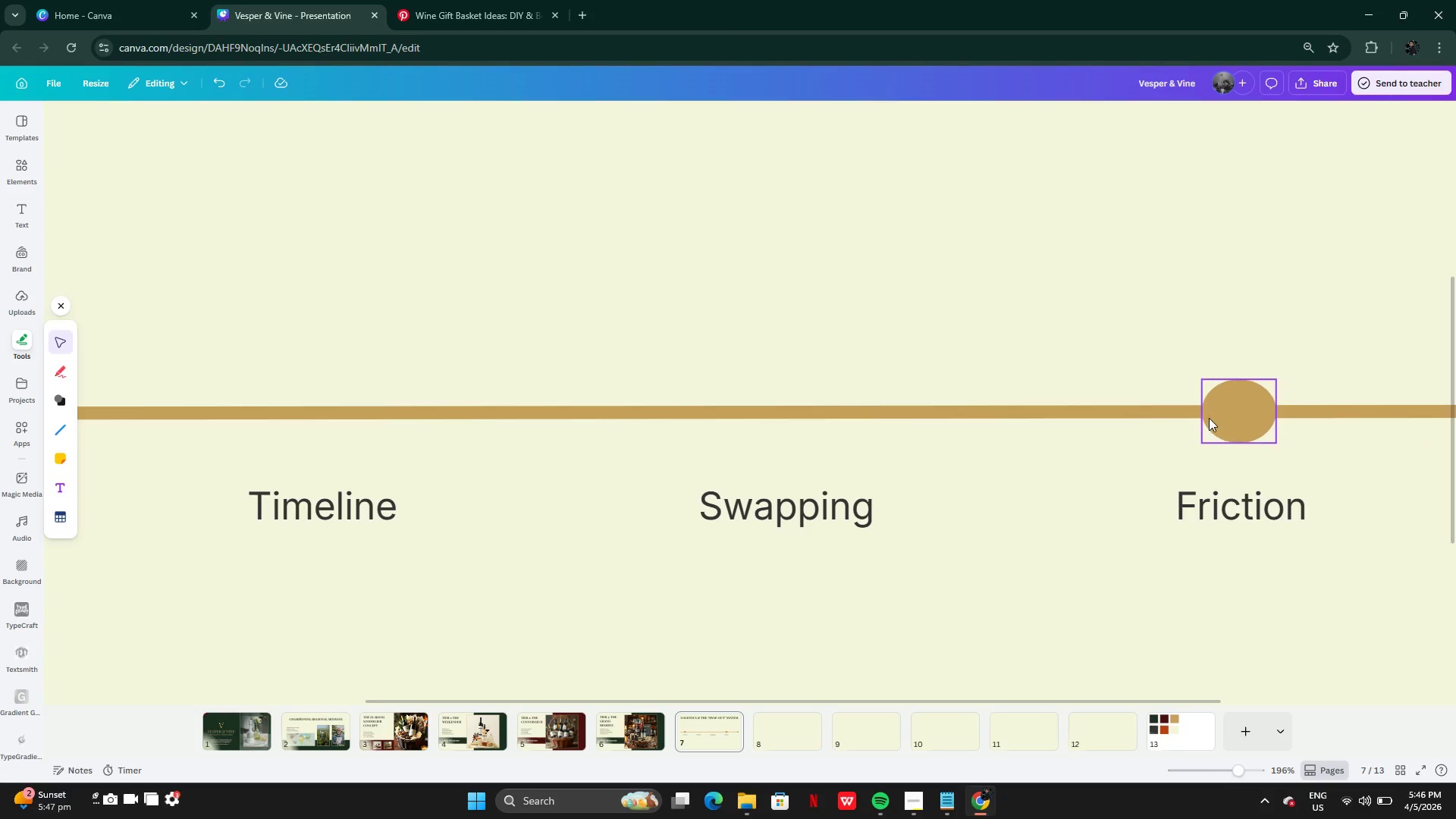 
left_click([1224, 418])
 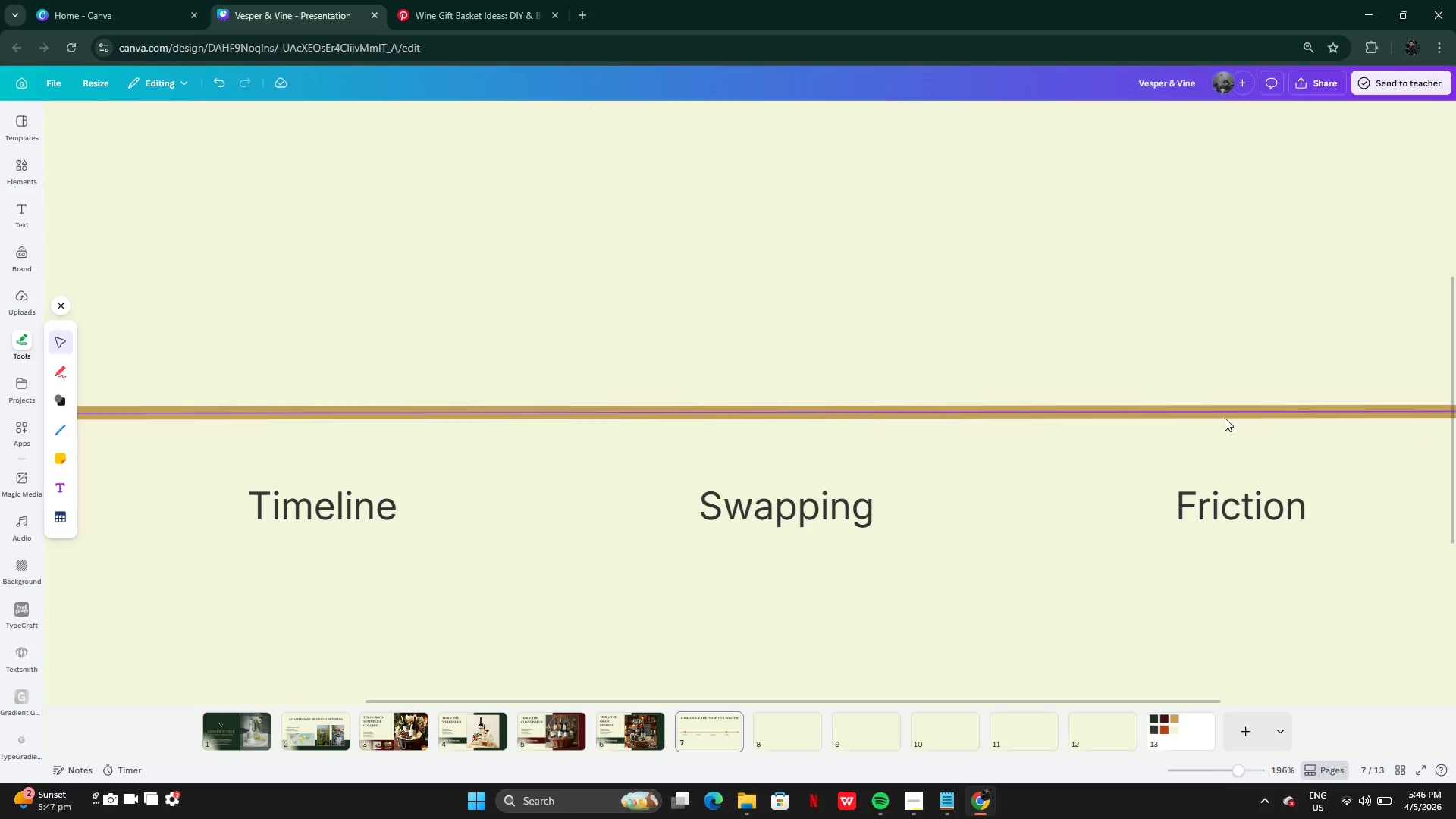 
key(Backspace)
 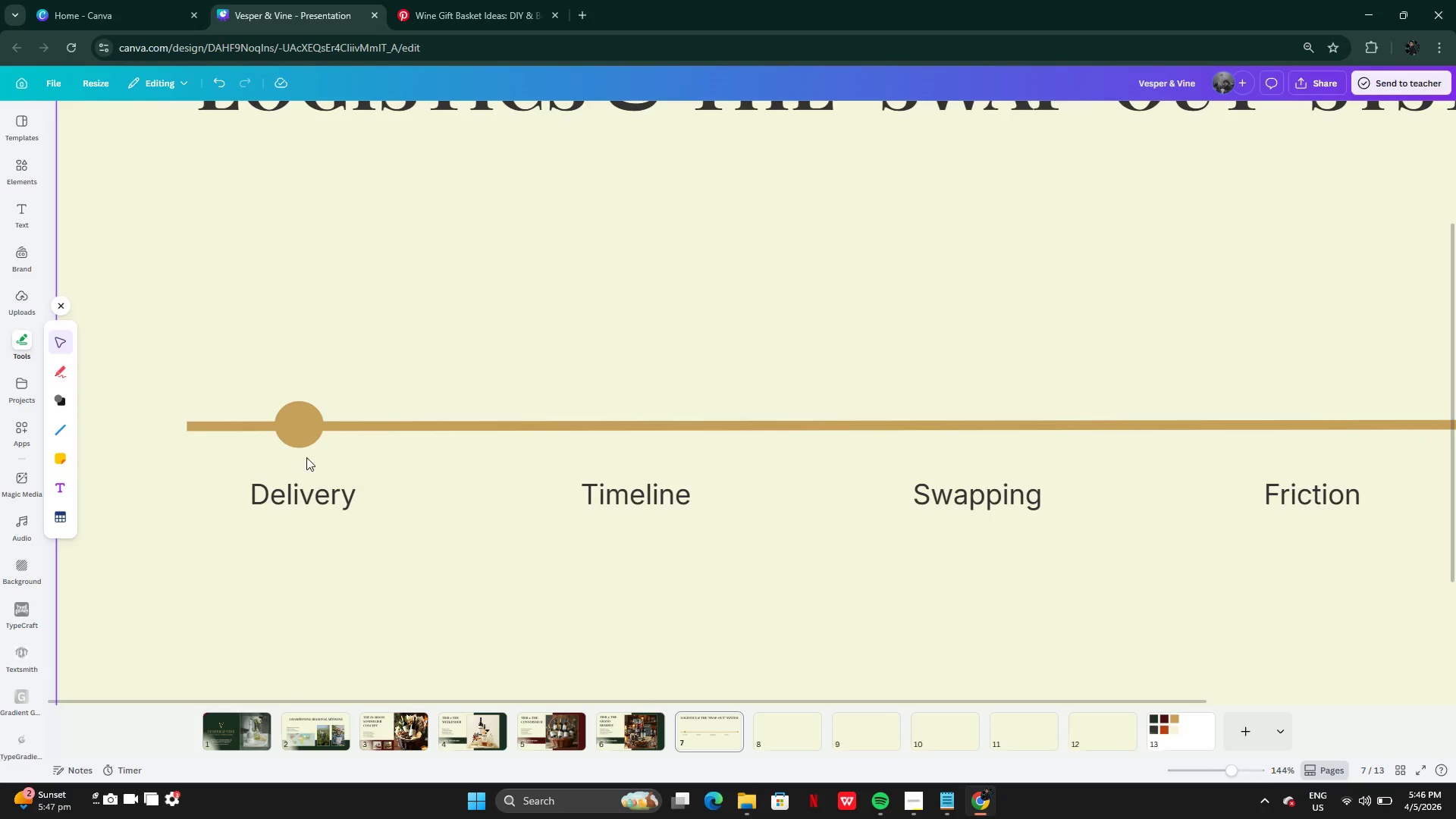 
left_click([293, 427])
 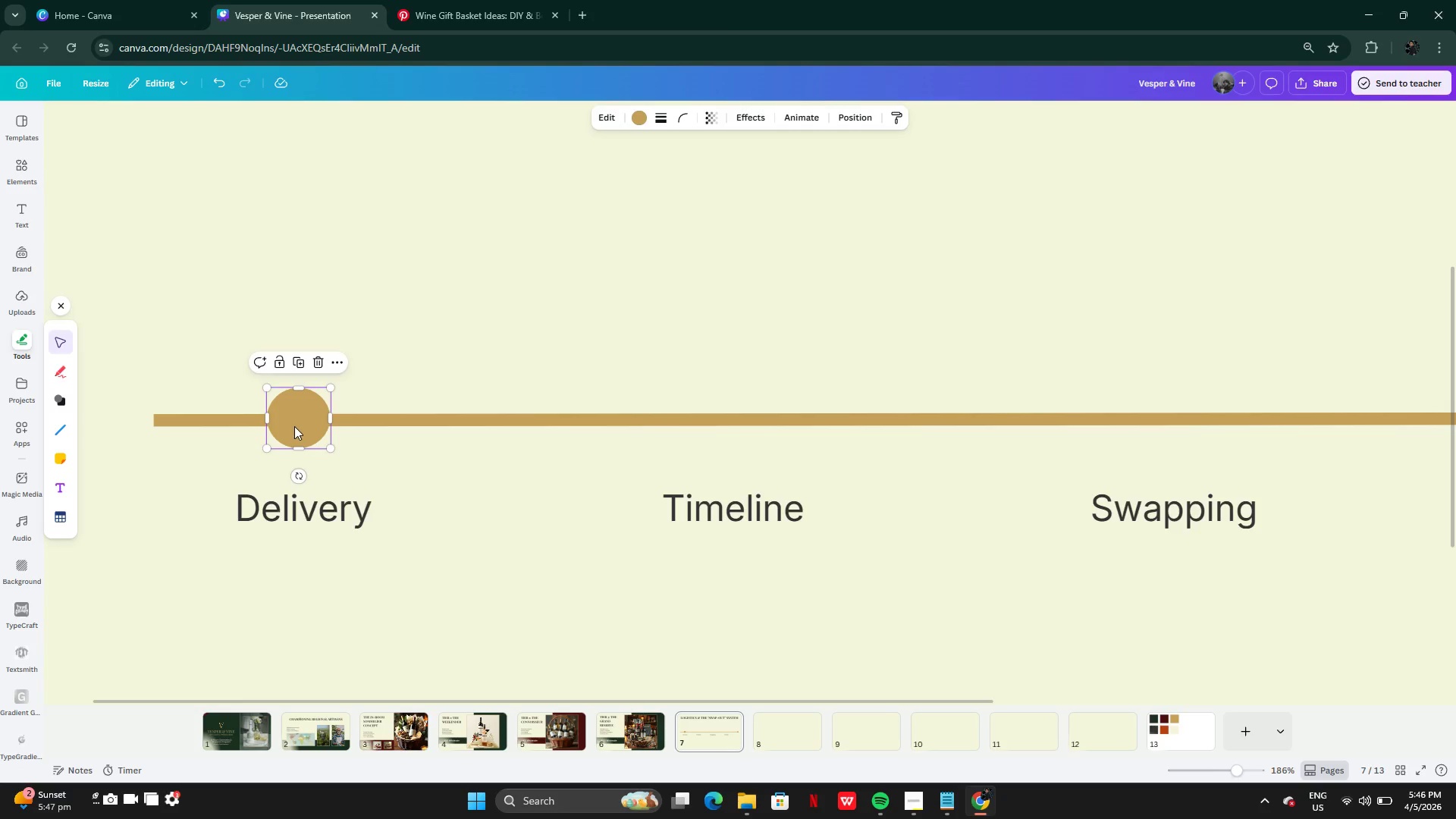 
left_click_drag(start_coordinate=[294, 426], to_coordinate=[281, 423])
 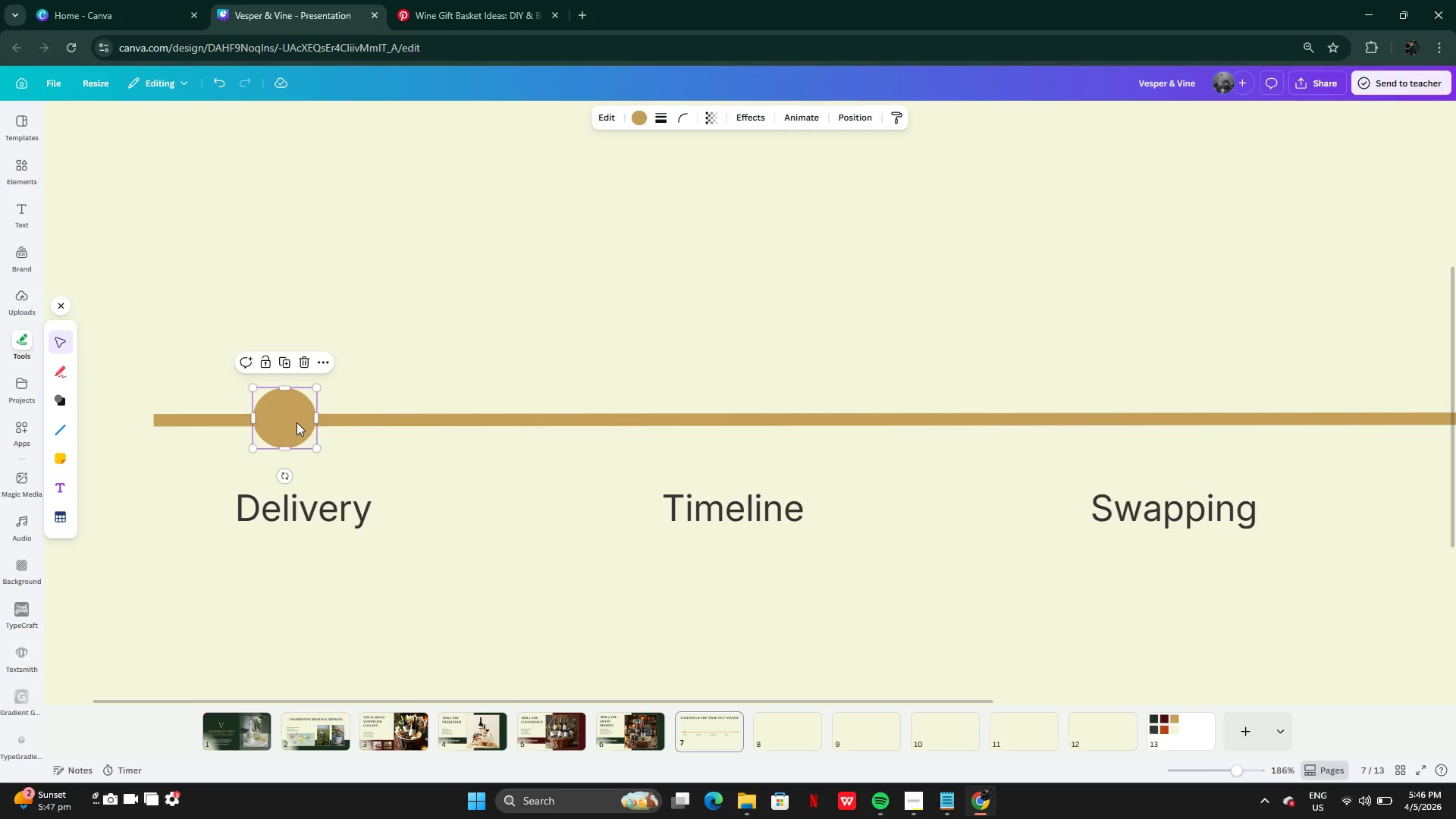 
left_click_drag(start_coordinate=[297, 422], to_coordinate=[315, 423])
 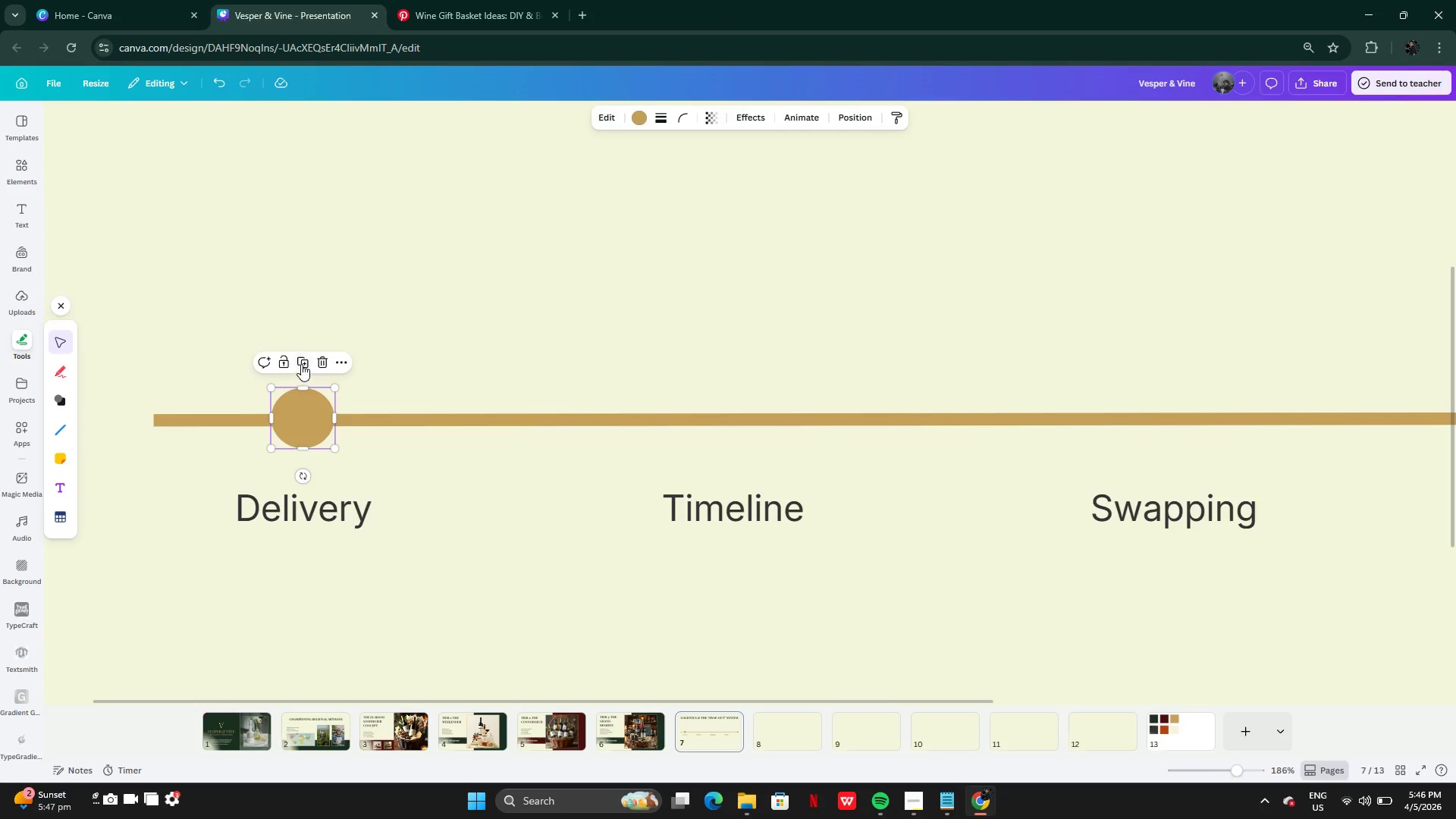 
left_click([301, 364])
 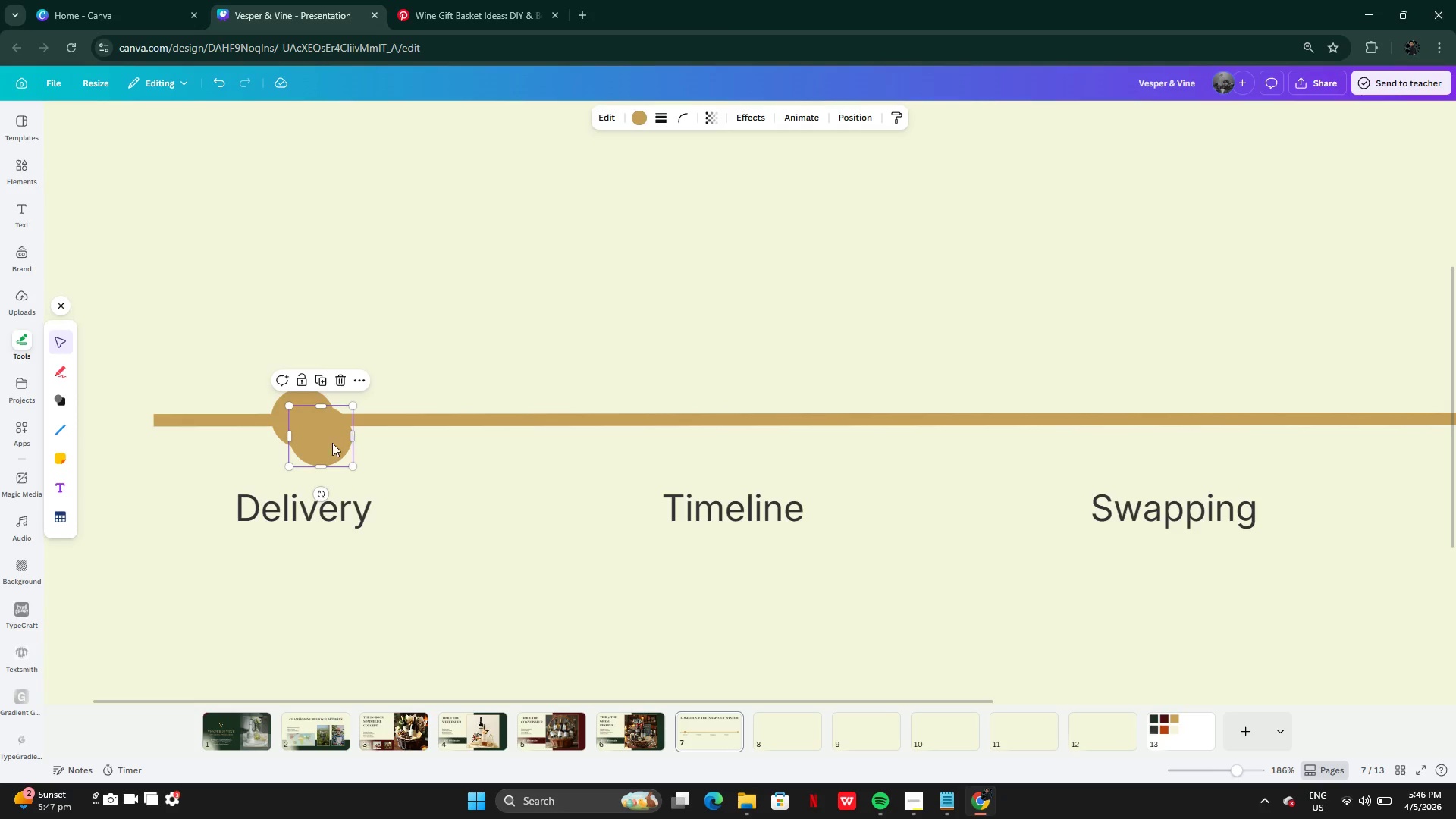 
left_click_drag(start_coordinate=[332, 443], to_coordinate=[745, 422])
 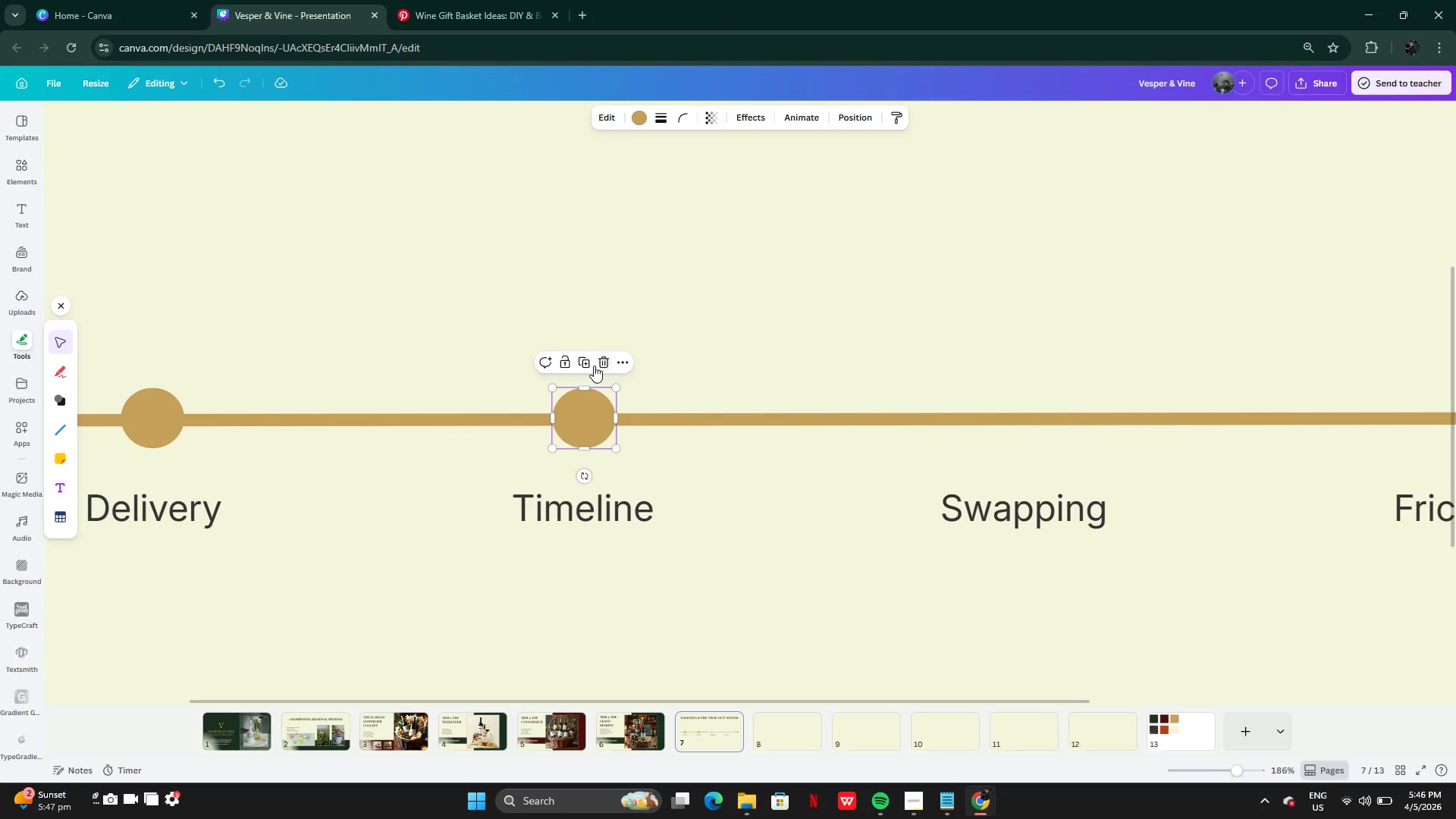 
left_click([581, 362])
 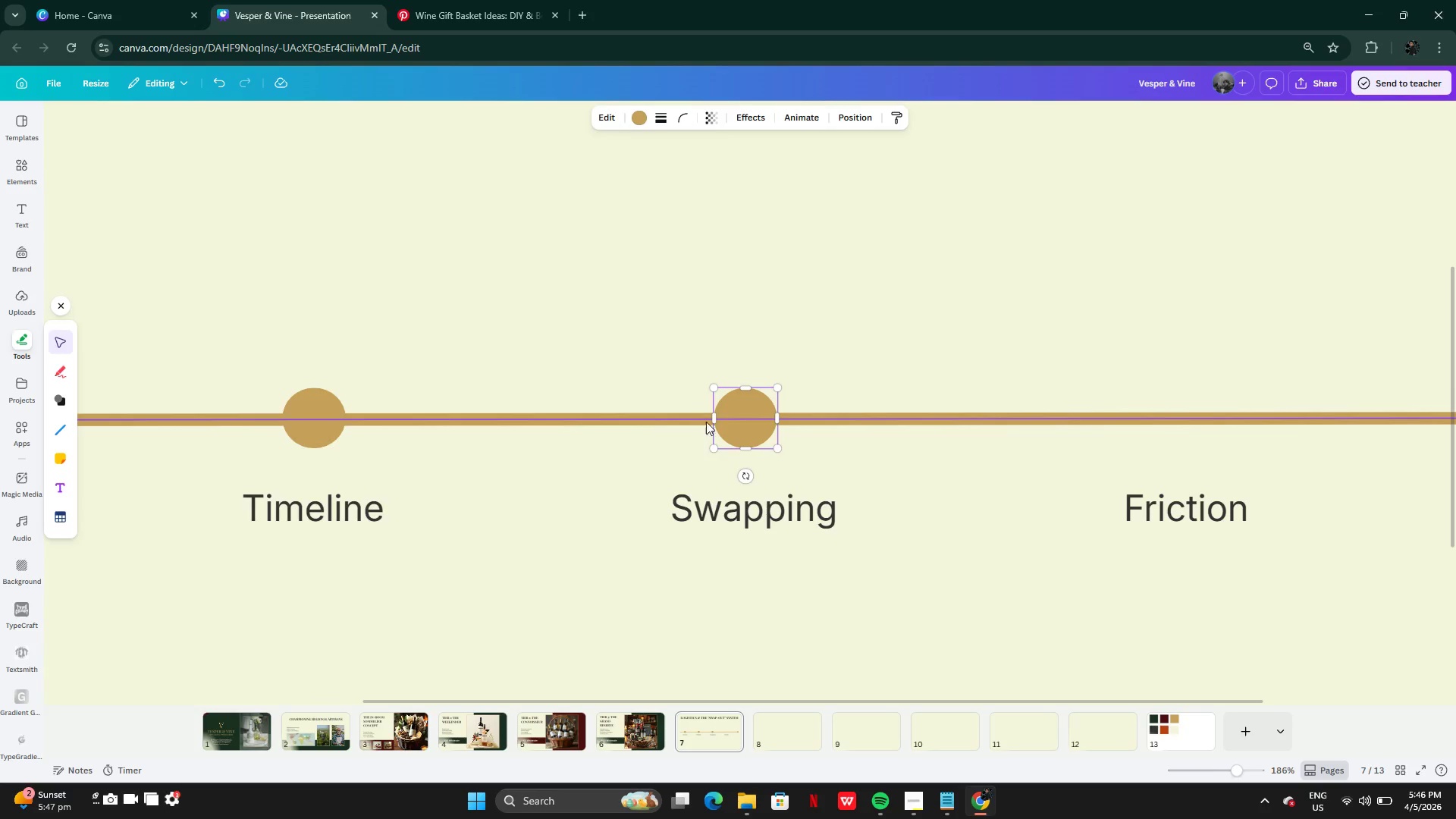 
left_click_drag(start_coordinate=[736, 419], to_coordinate=[740, 418])
 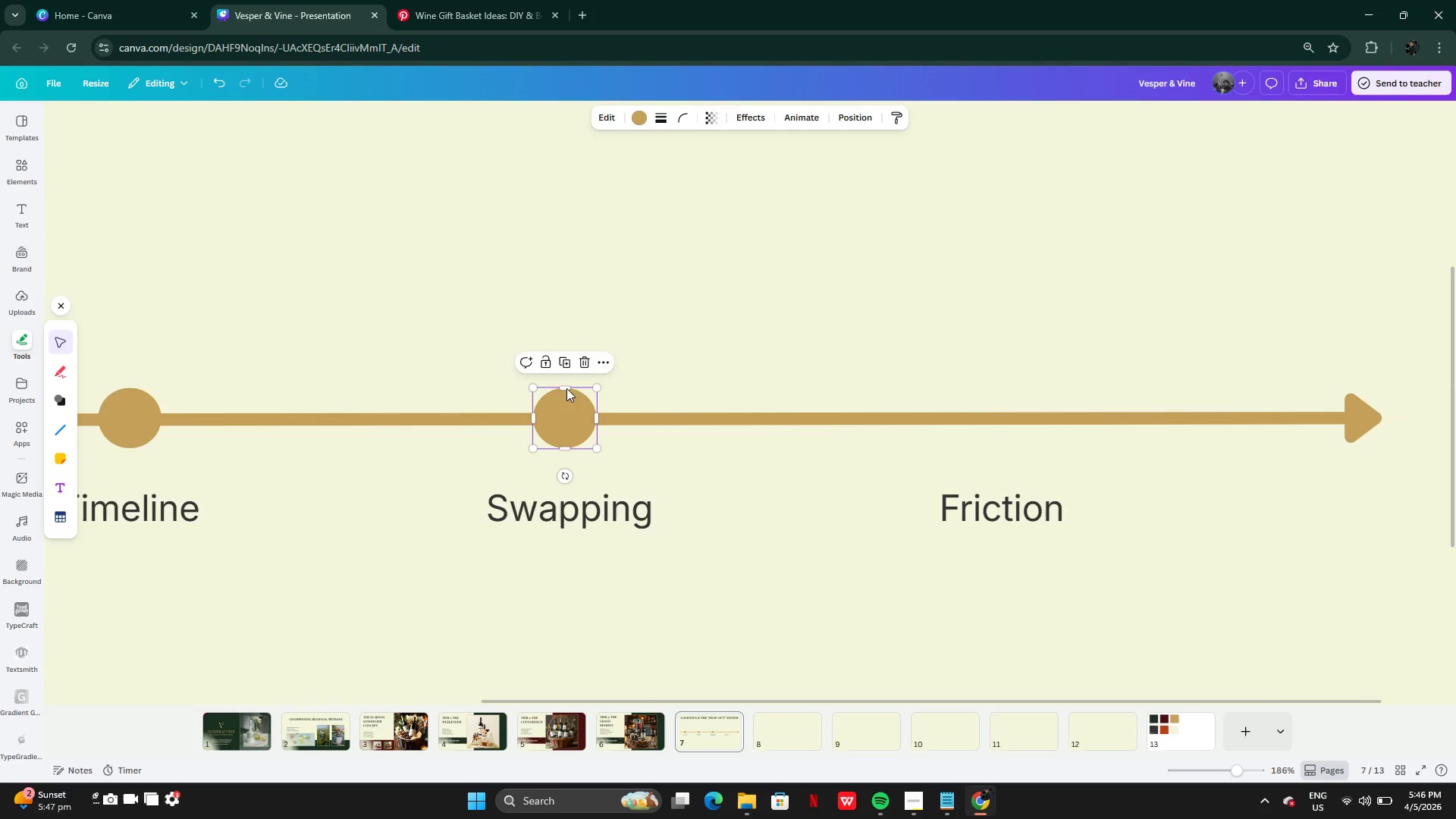 
left_click([566, 366])
 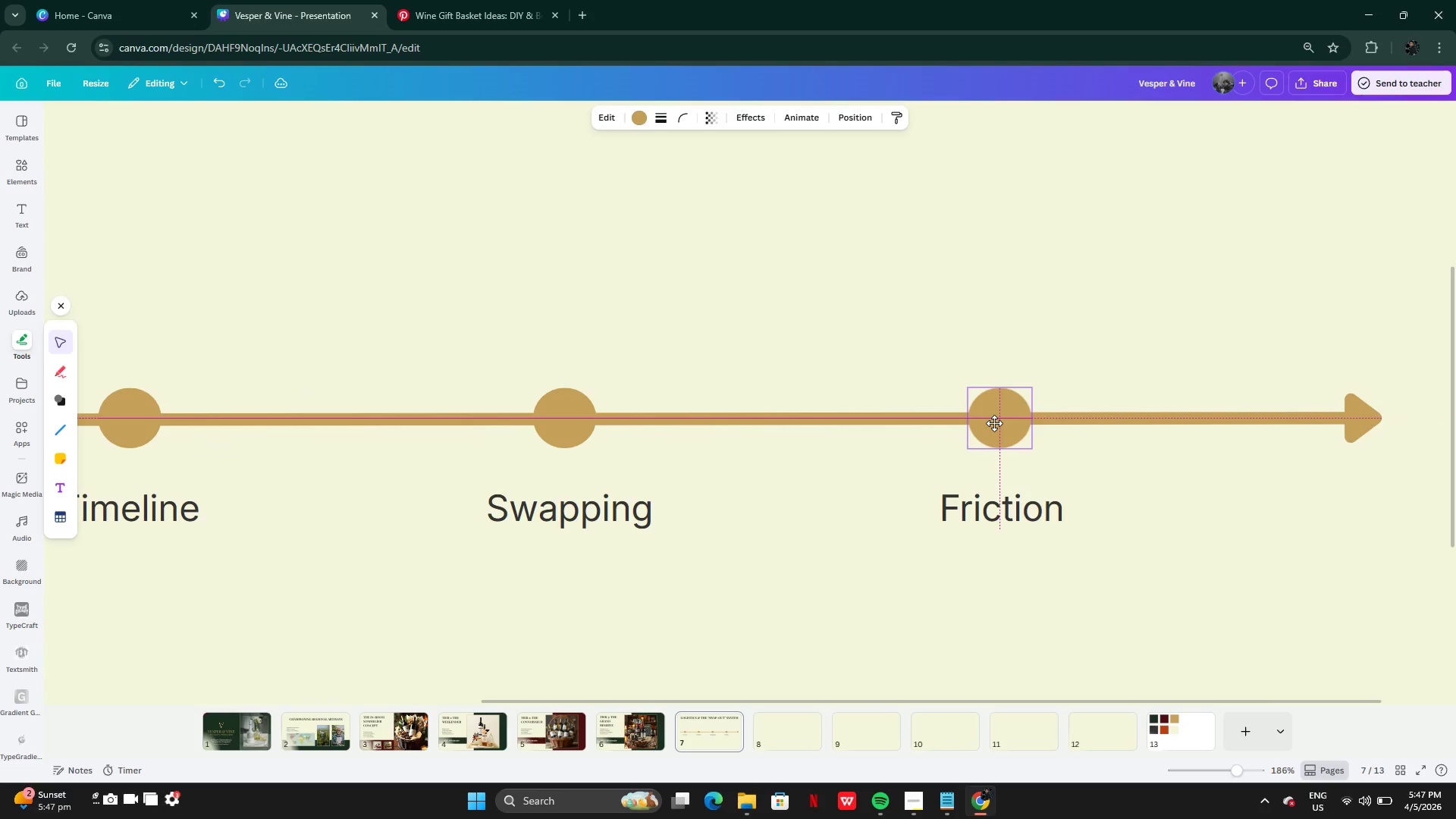 
wait(9.81)
 